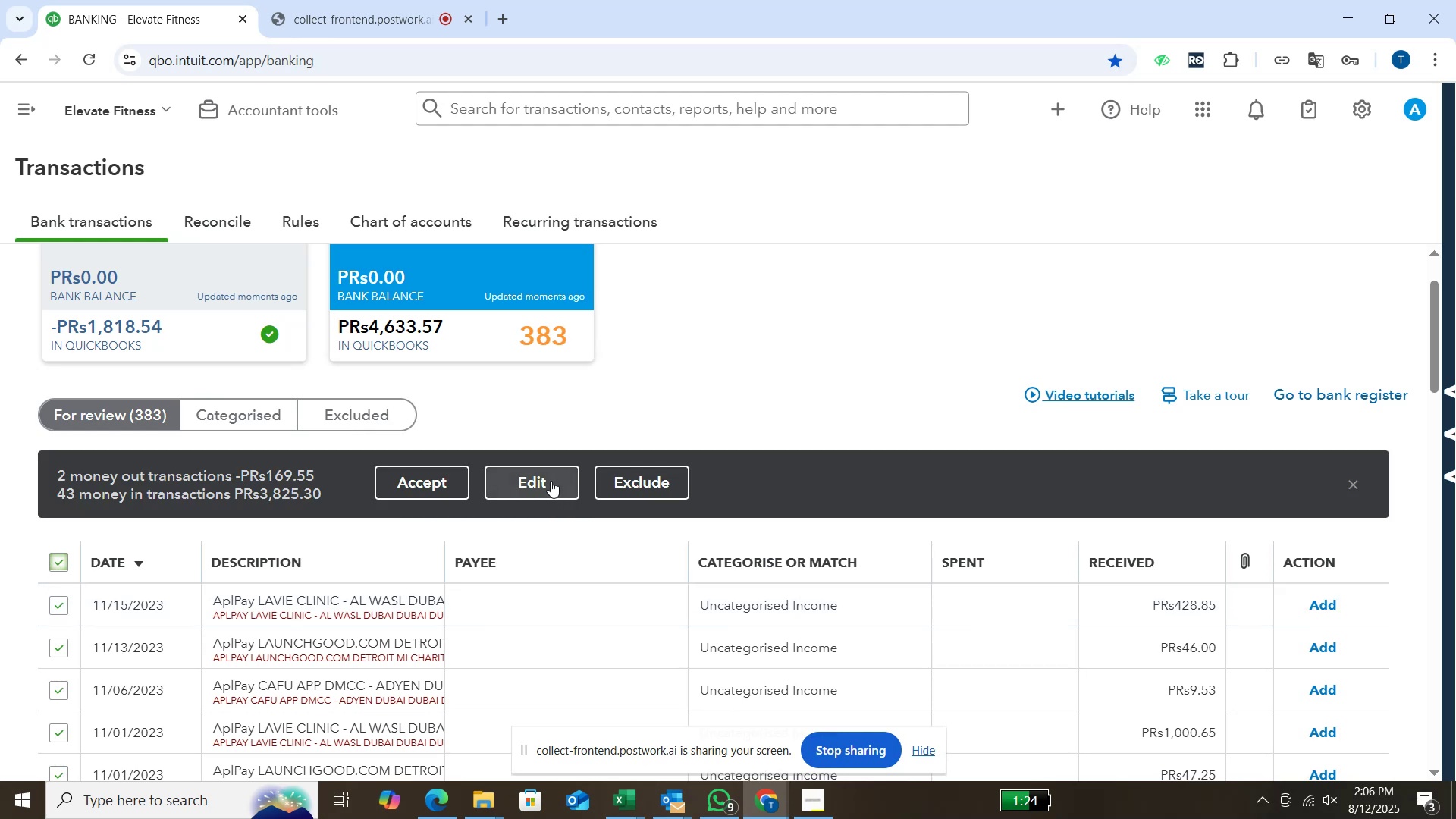 
left_click([551, 481])
 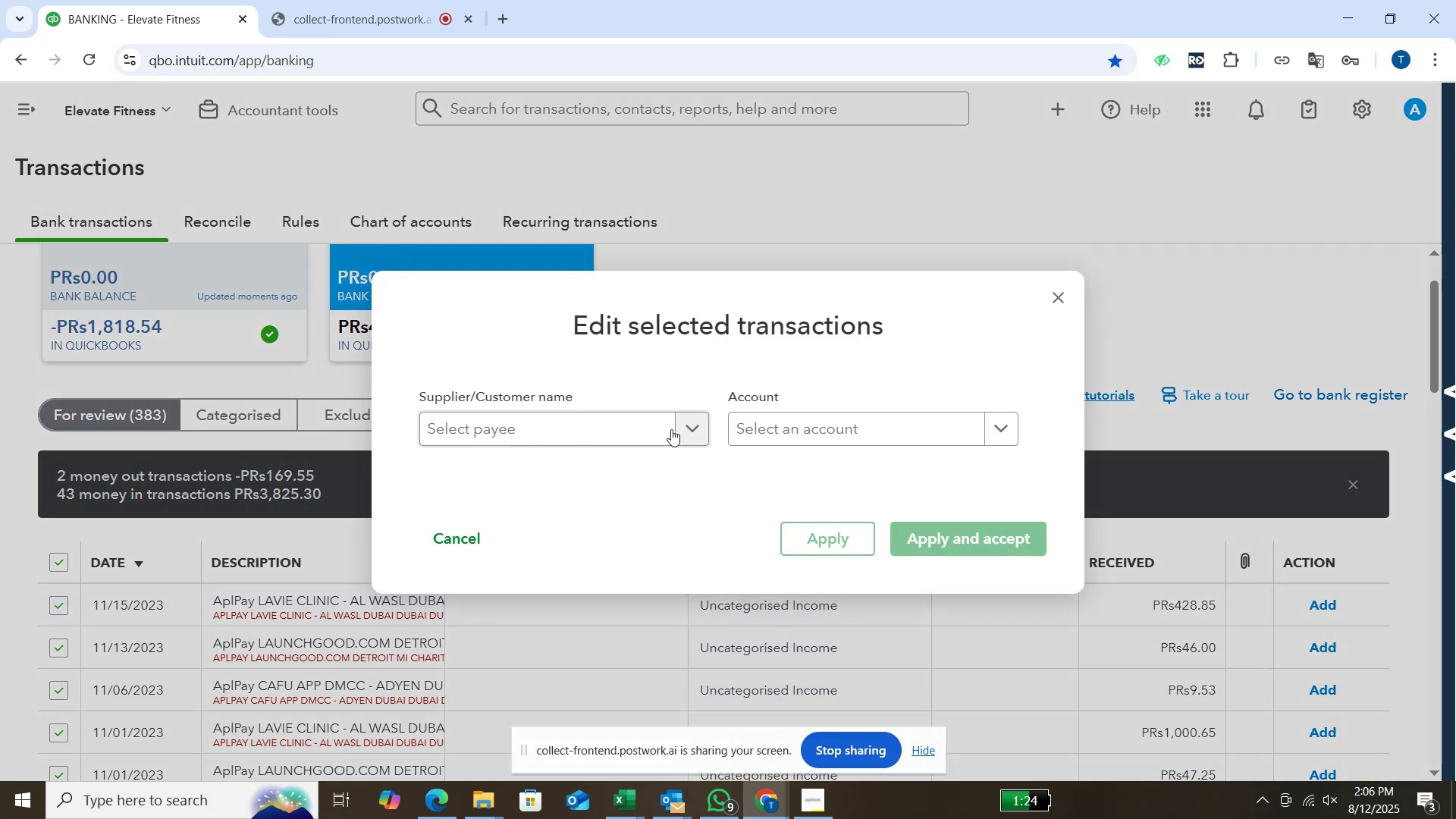 
left_click([674, 428])
 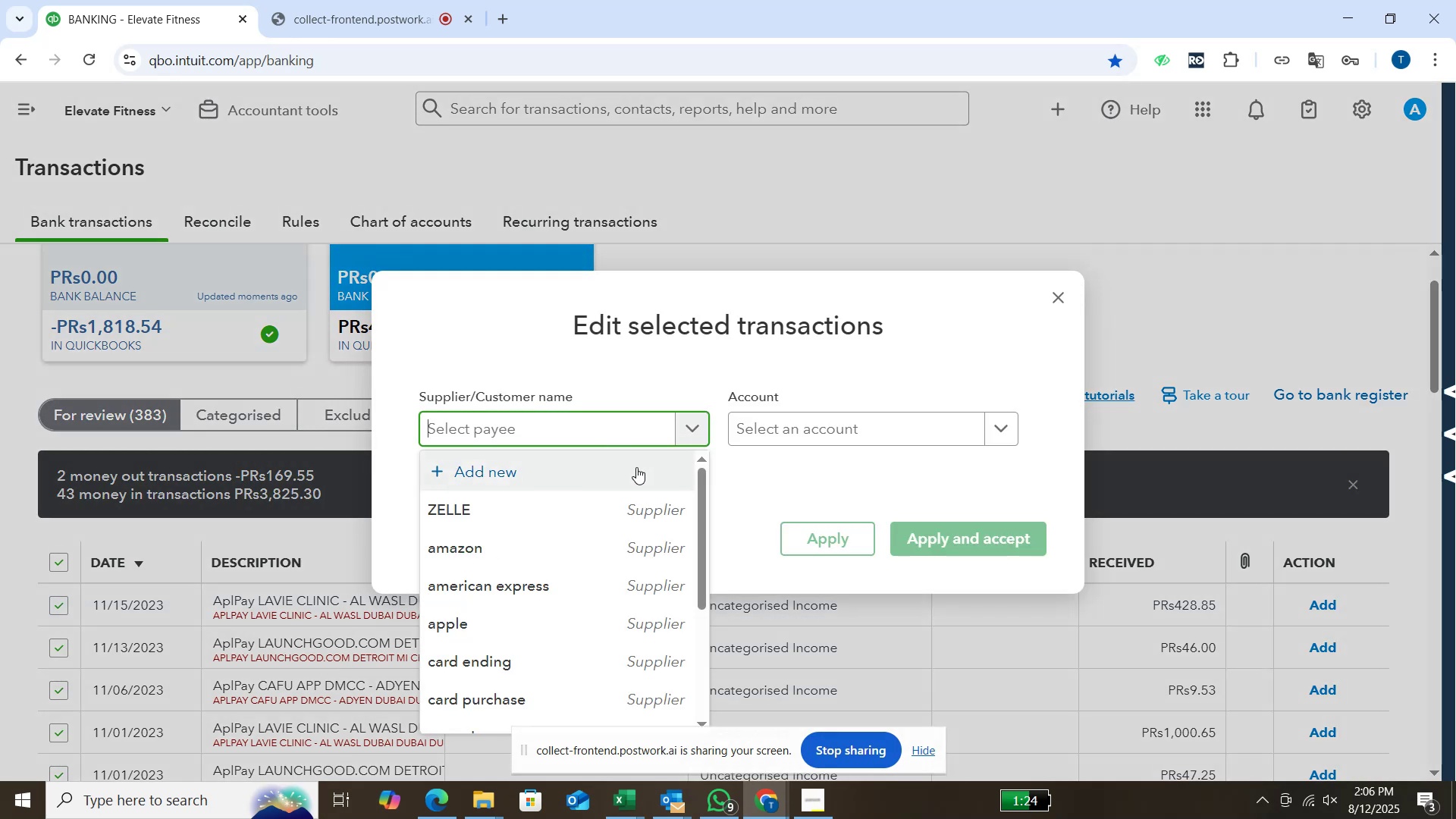 
left_click([636, 467])
 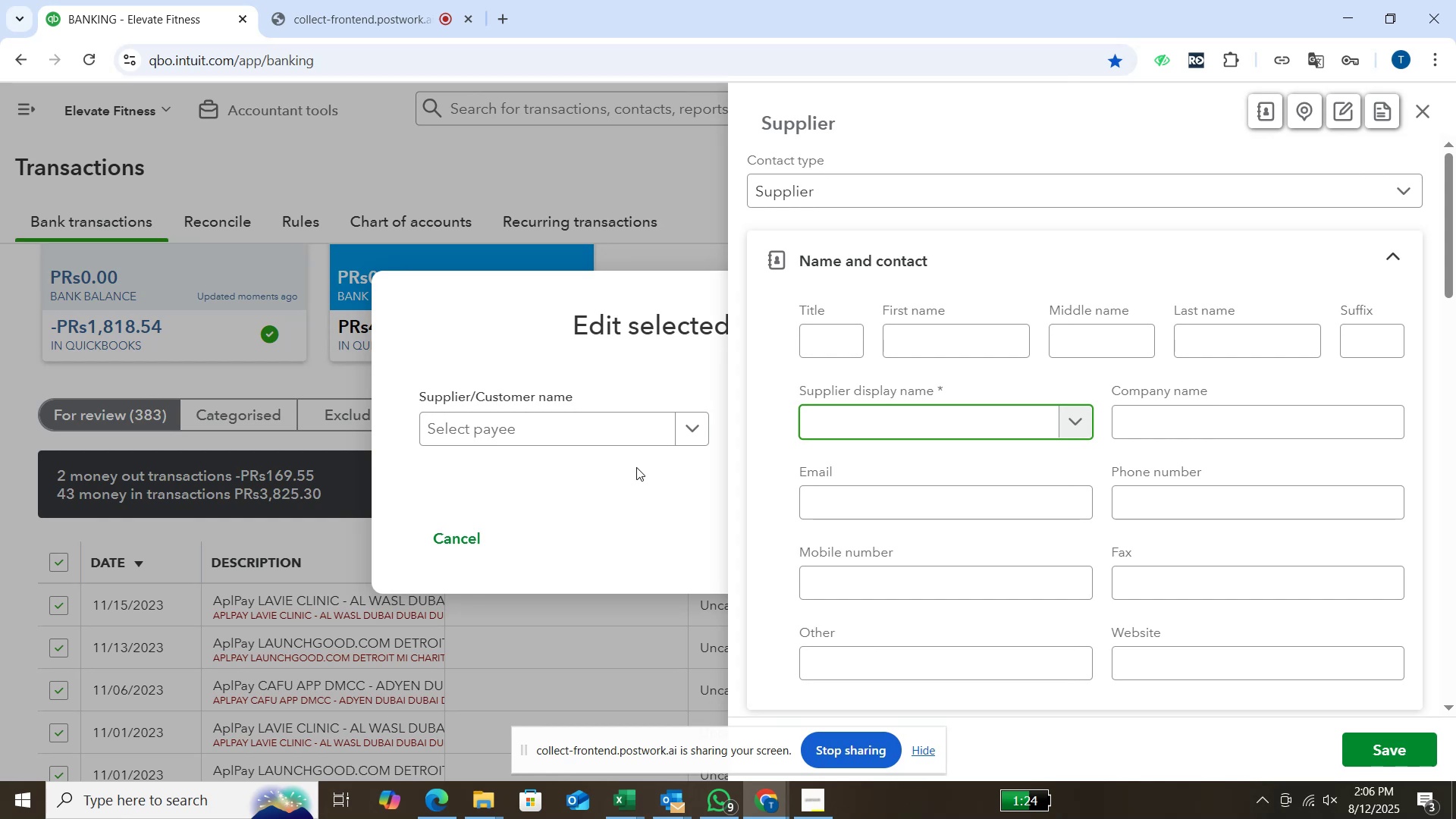 
type(Apl pay)
 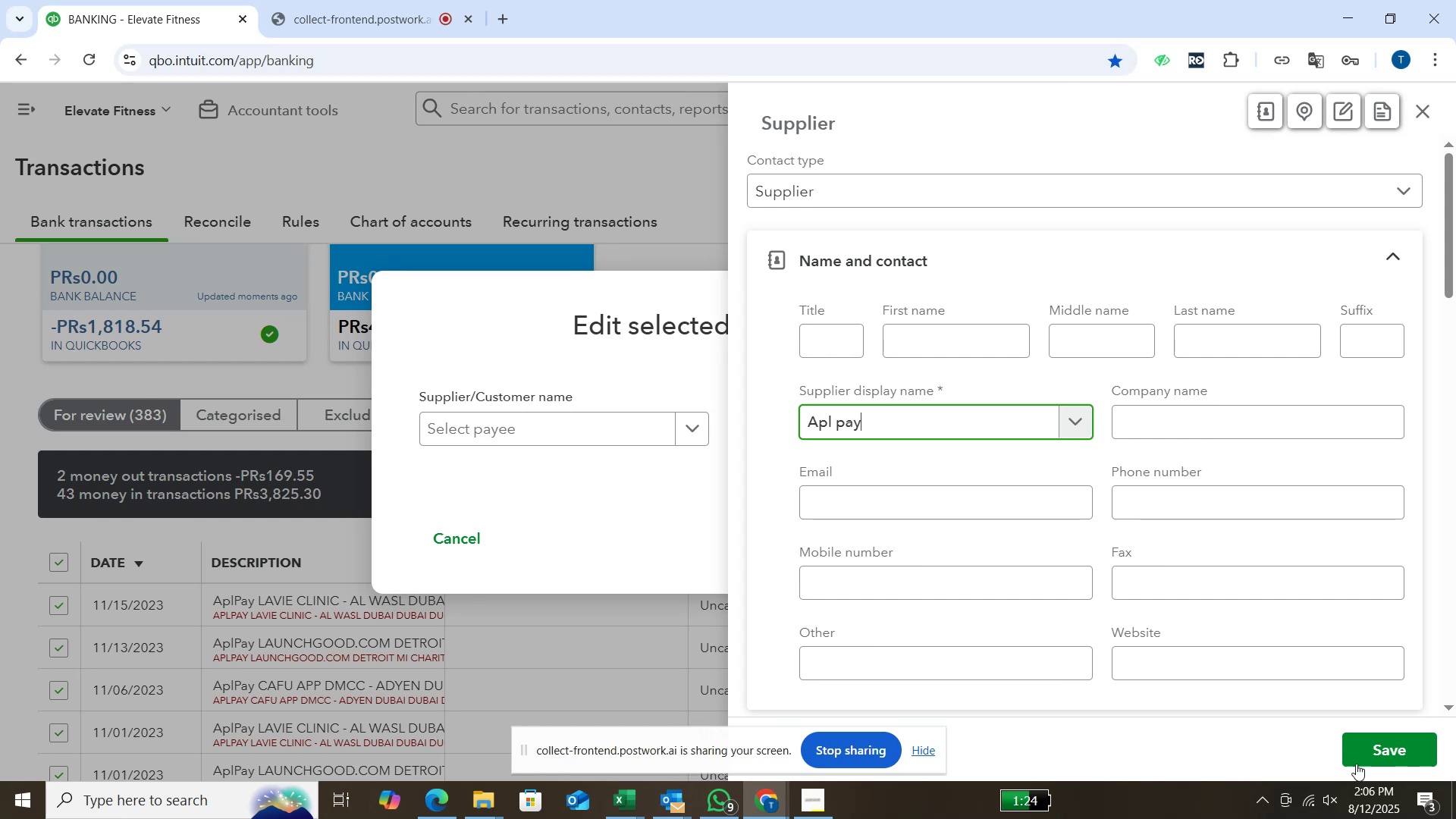 
left_click([1381, 750])
 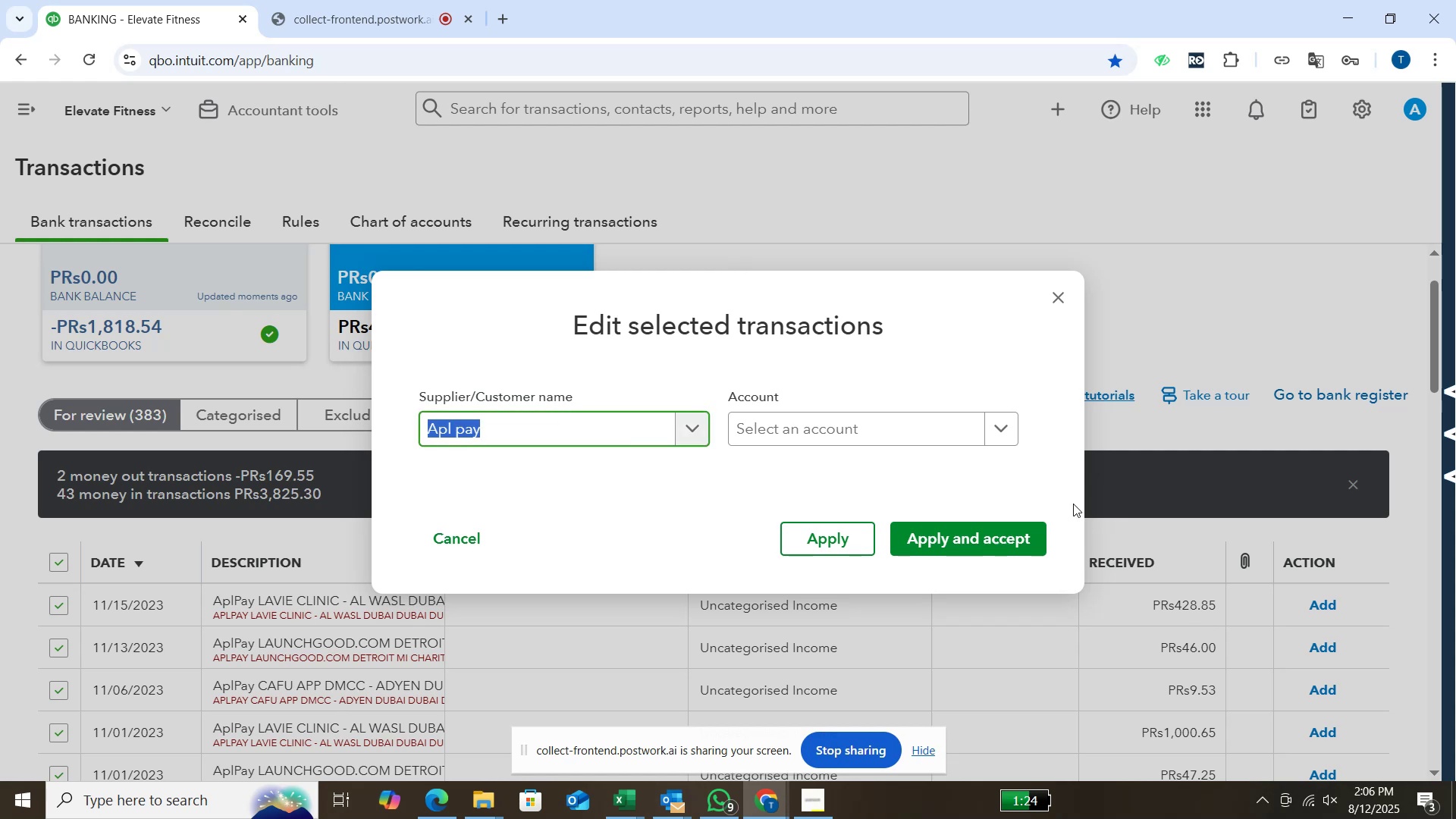 
left_click([1004, 432])
 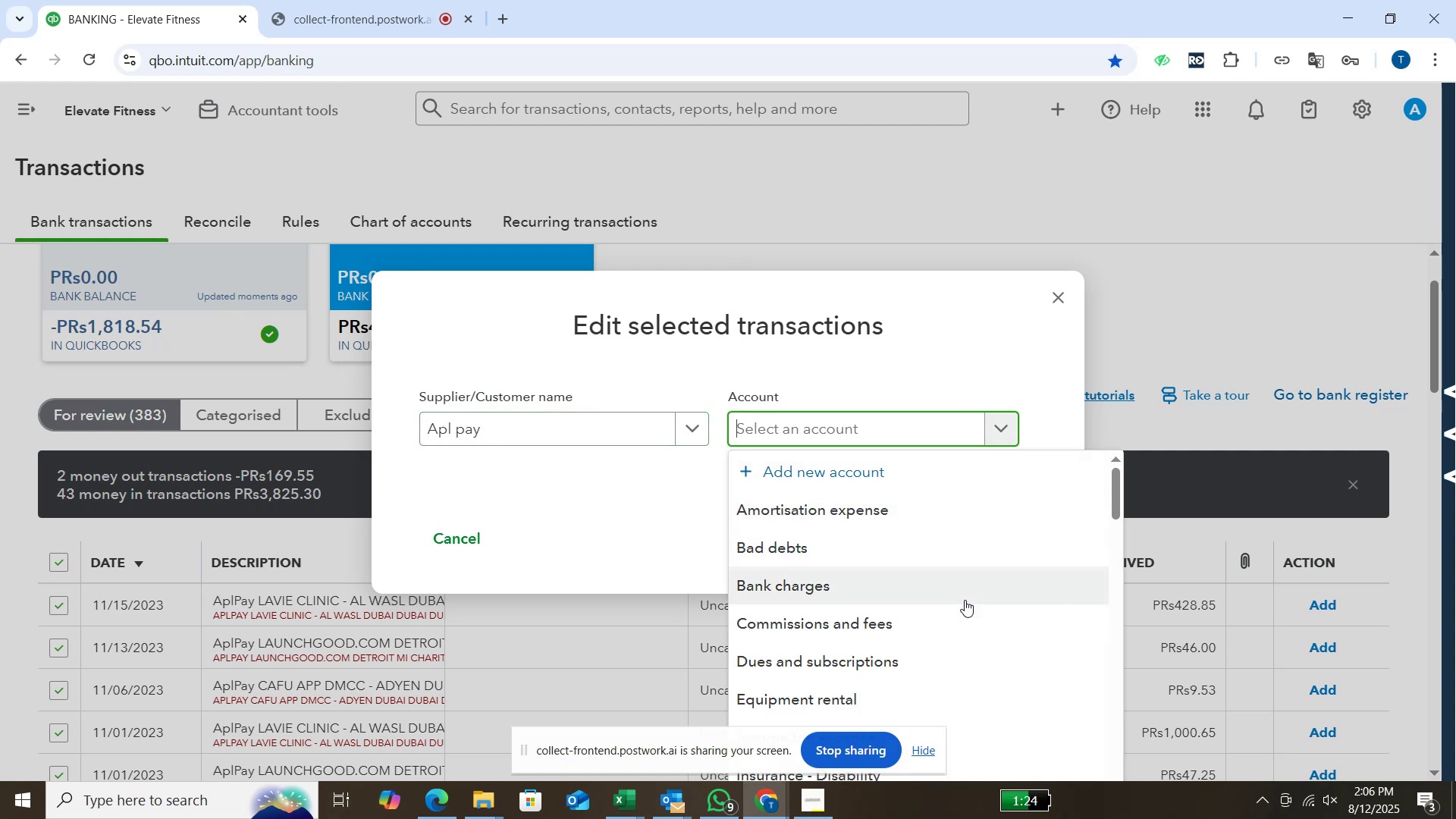 
wait(6.26)
 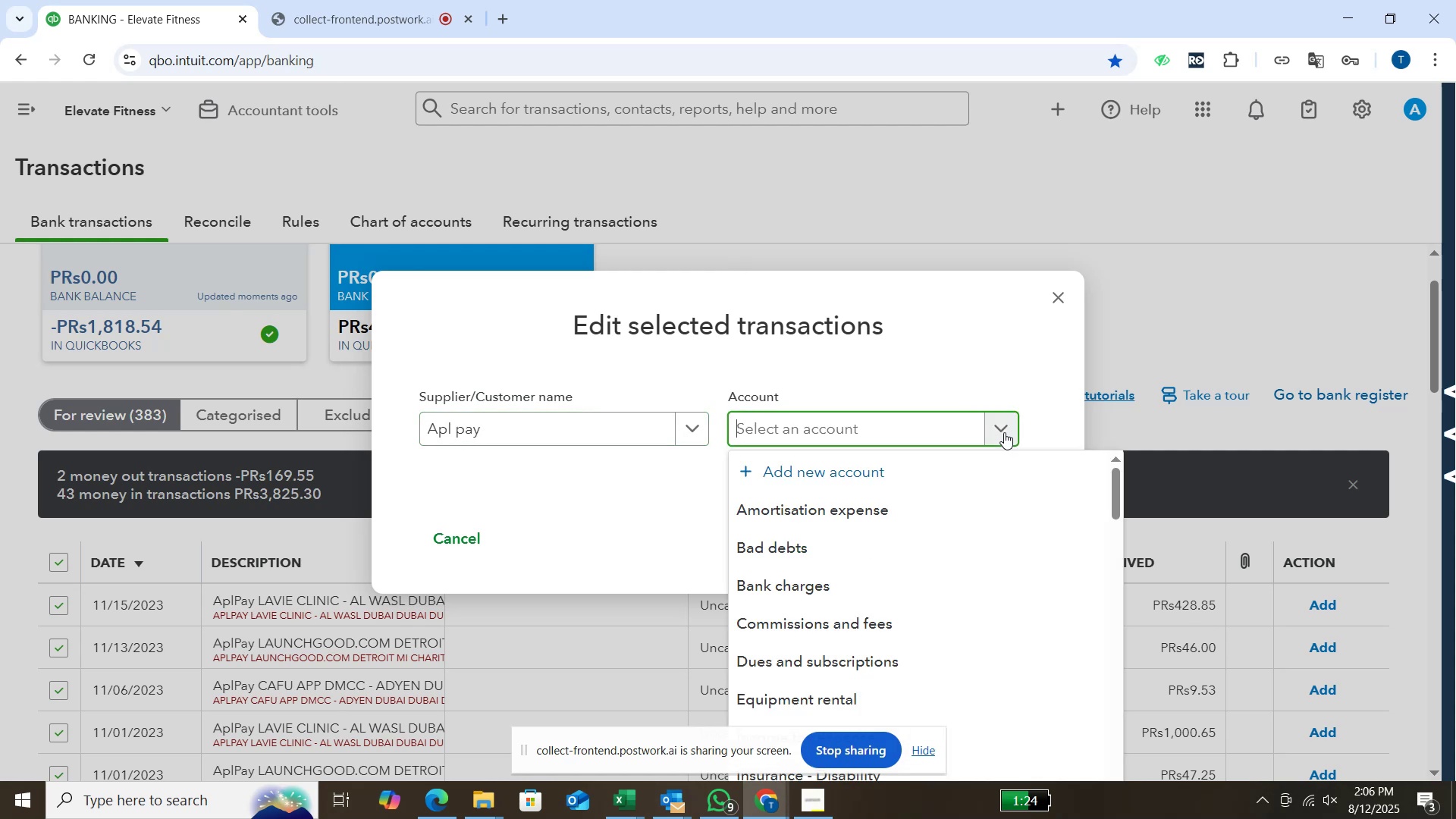 
scroll: coordinate [896, 655], scroll_direction: down, amount: 5.0
 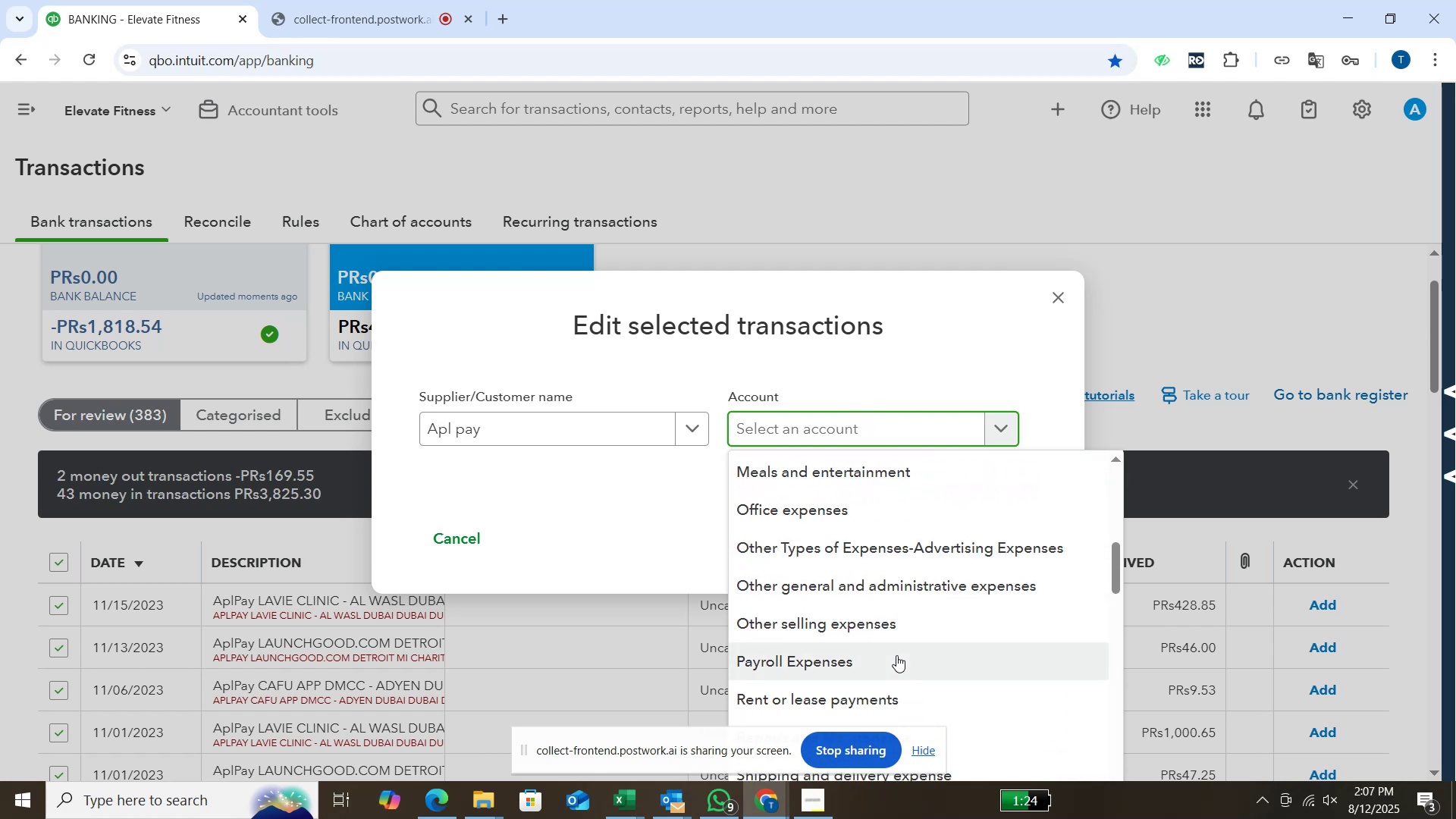 
scroll: coordinate [896, 655], scroll_direction: down, amount: 6.0
 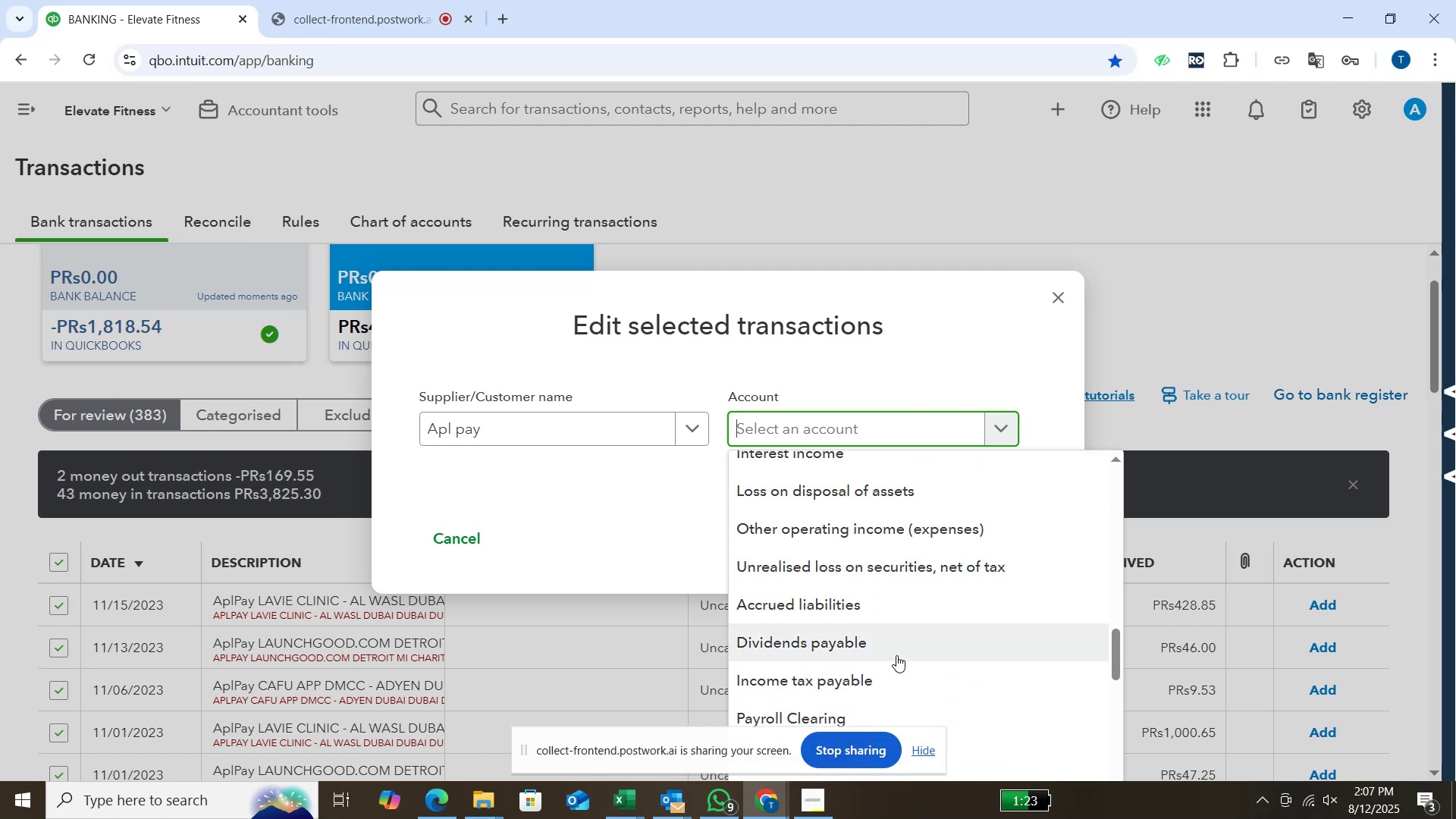 
scroll: coordinate [896, 655], scroll_direction: down, amount: 5.0
 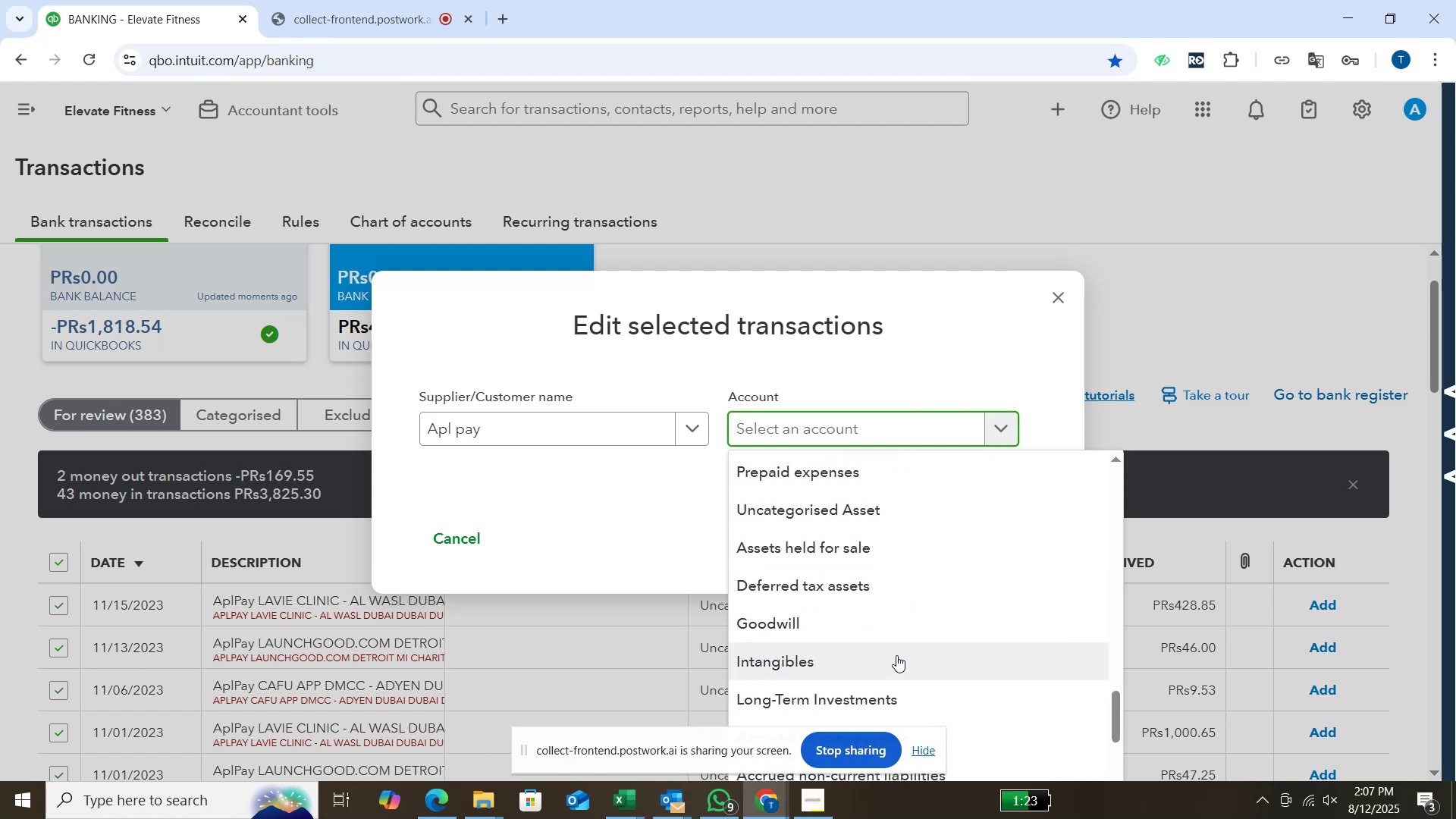 
scroll: coordinate [896, 655], scroll_direction: down, amount: 5.0
 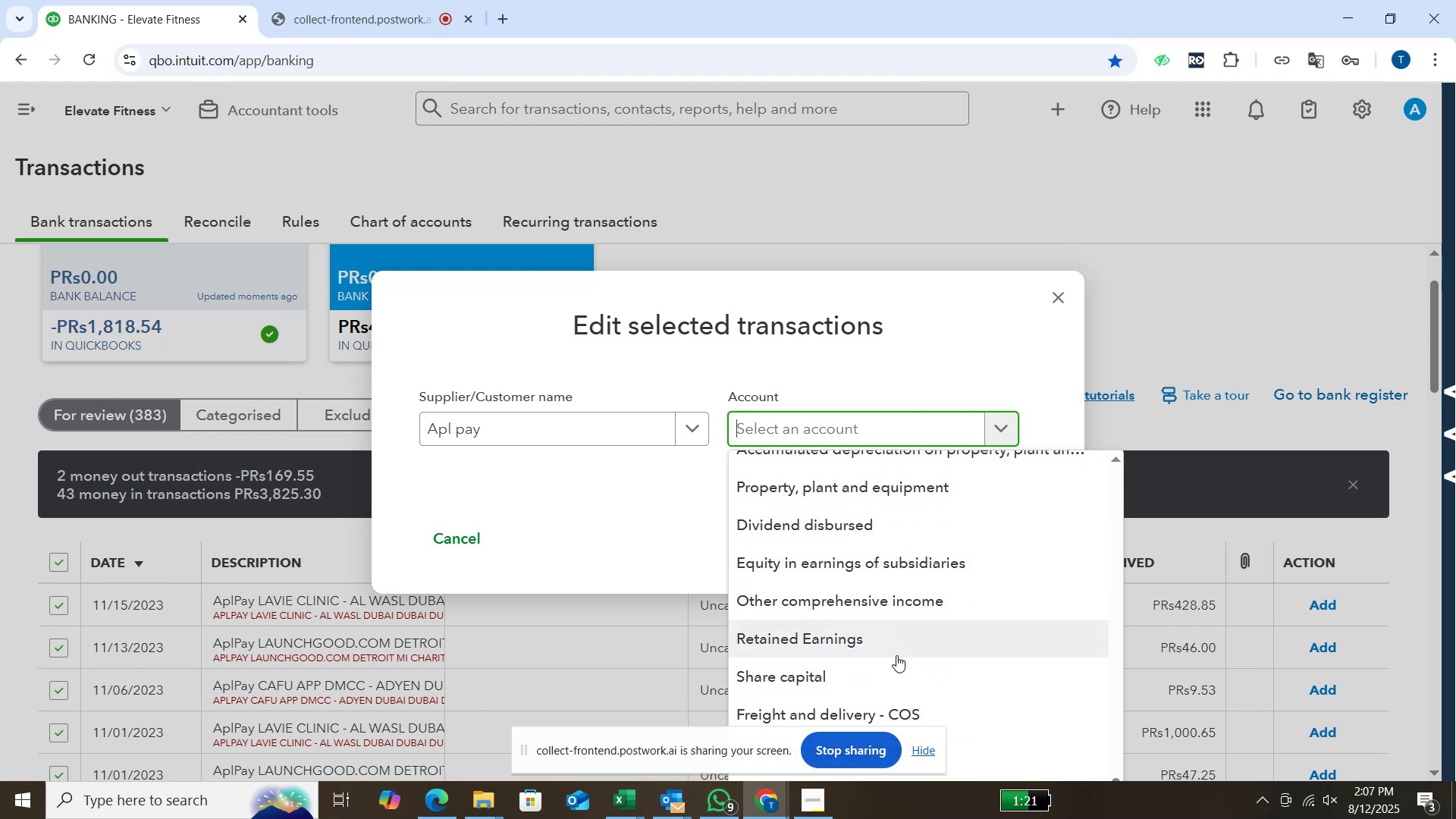 
scroll: coordinate [896, 654], scroll_direction: up, amount: 7.0
 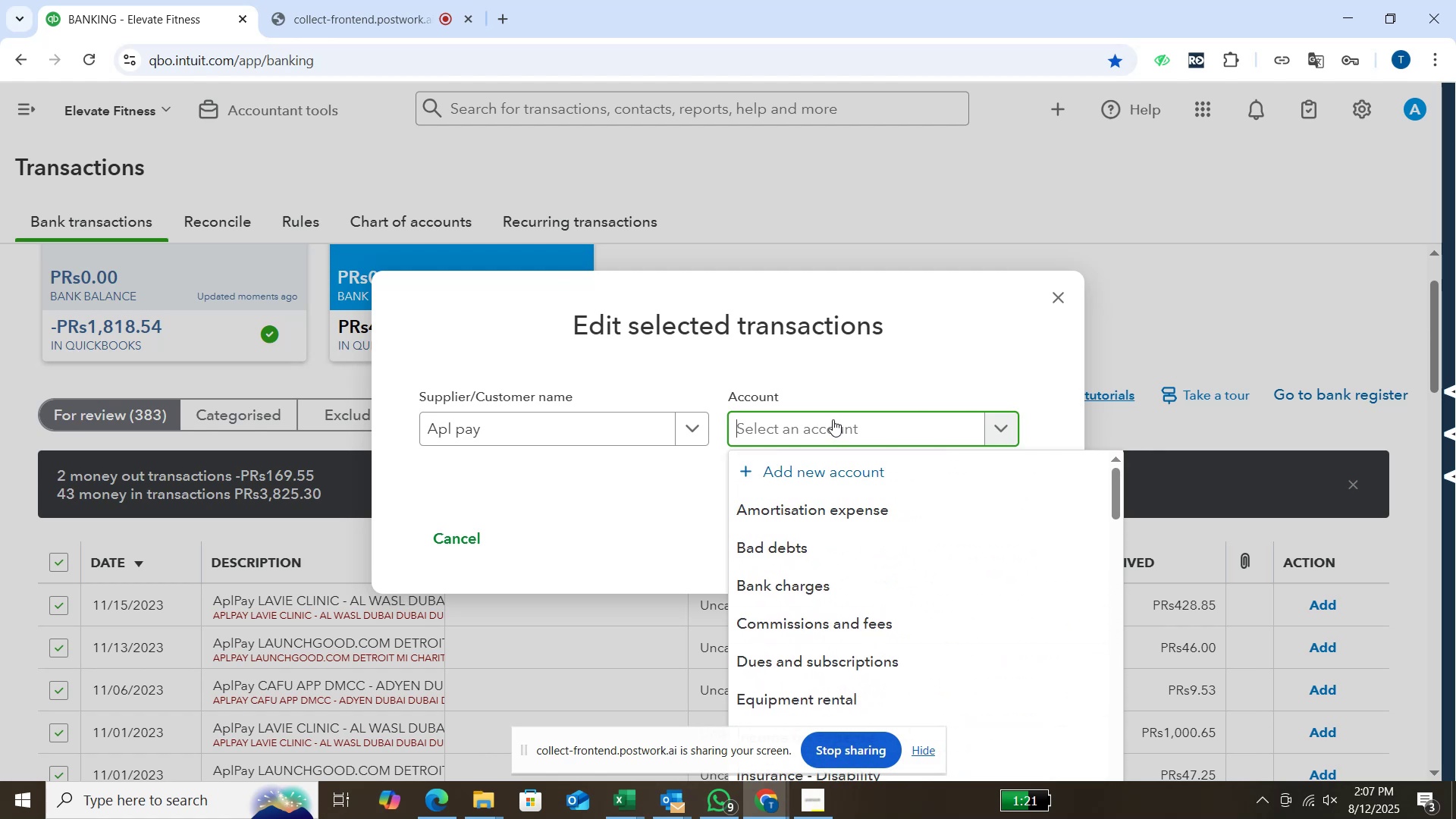 
left_click([833, 419])
 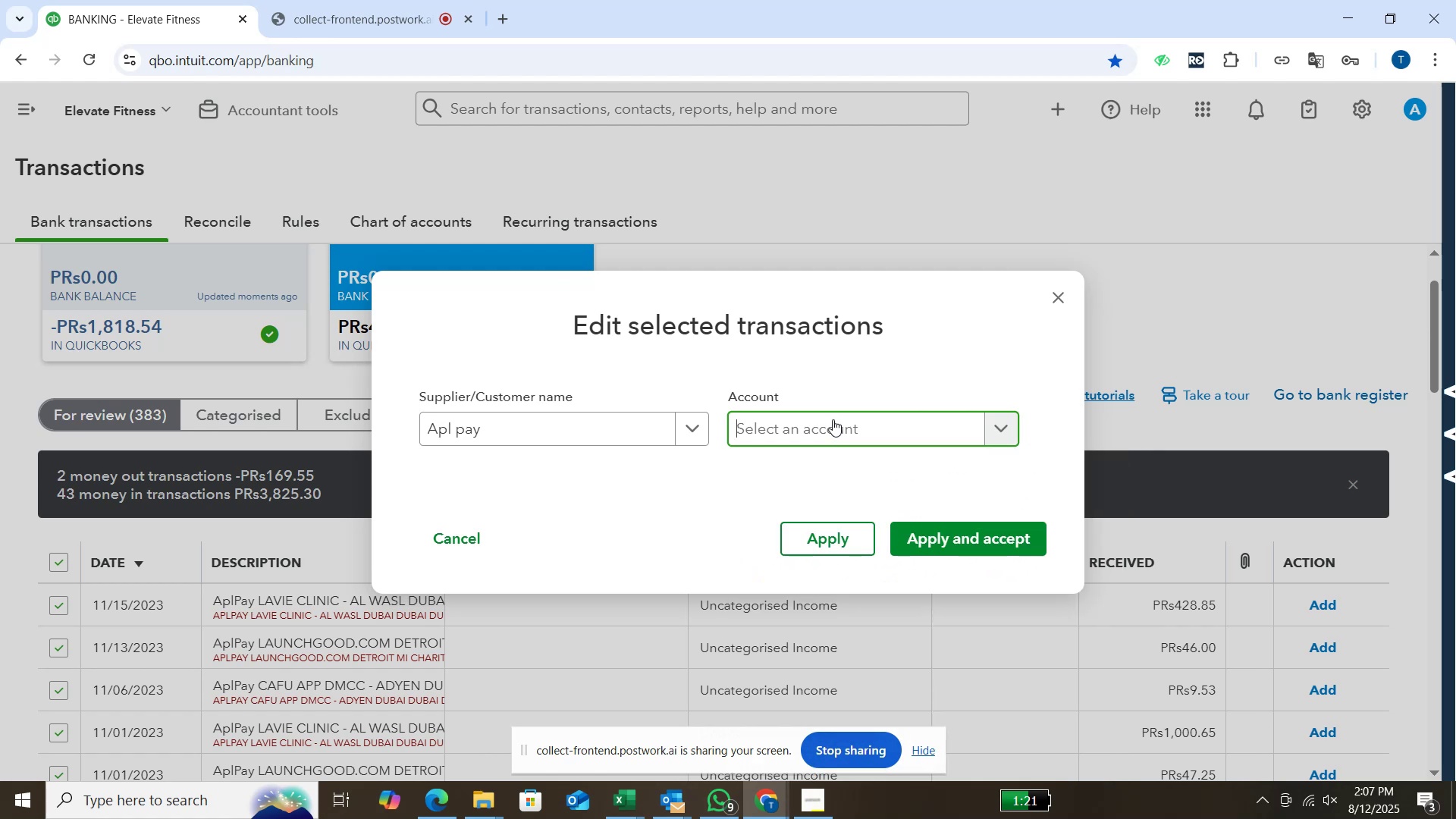 
type(gener)
 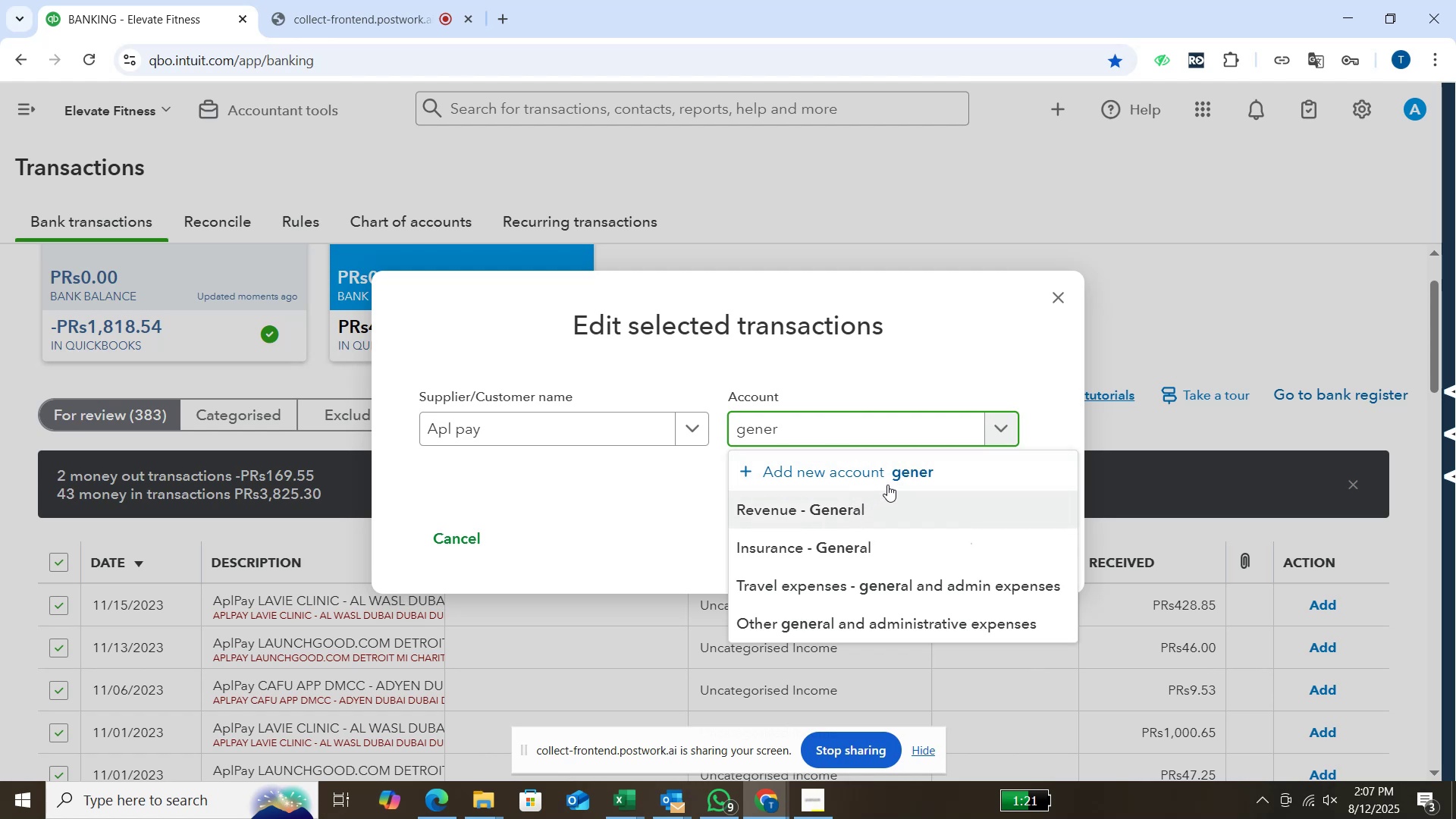 
wait(5.28)
 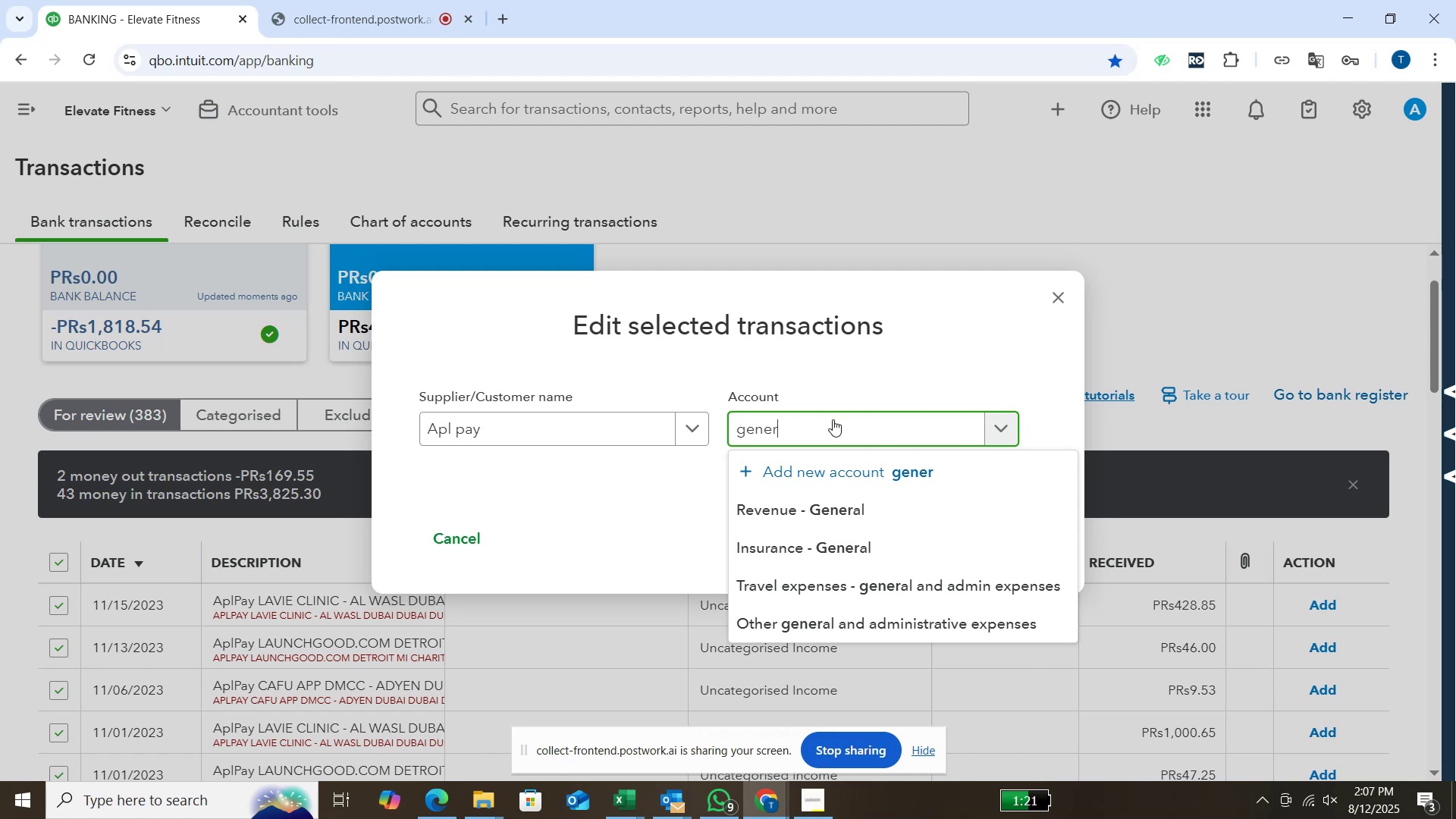 
left_click([860, 621])
 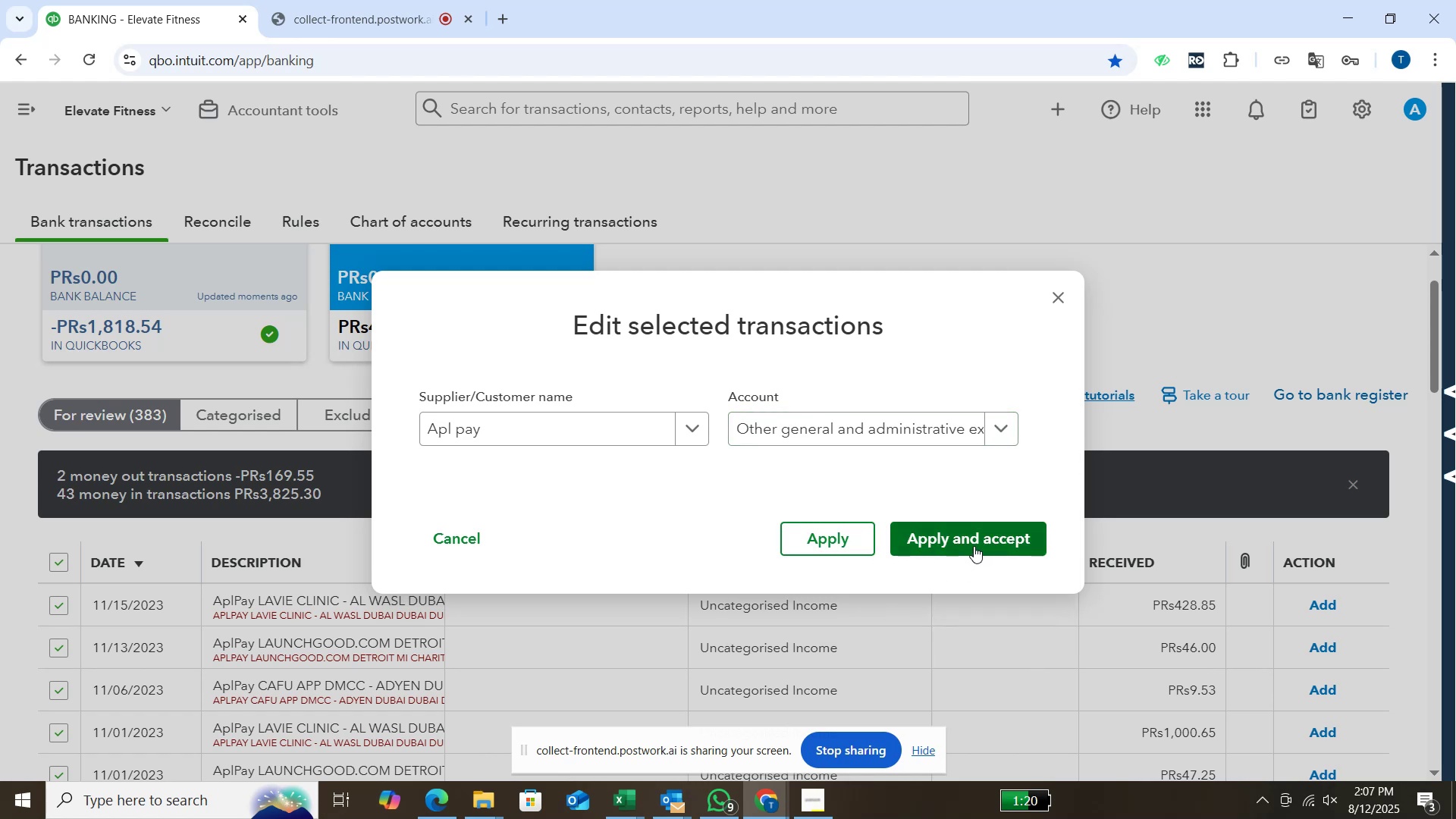 
left_click([977, 538])
 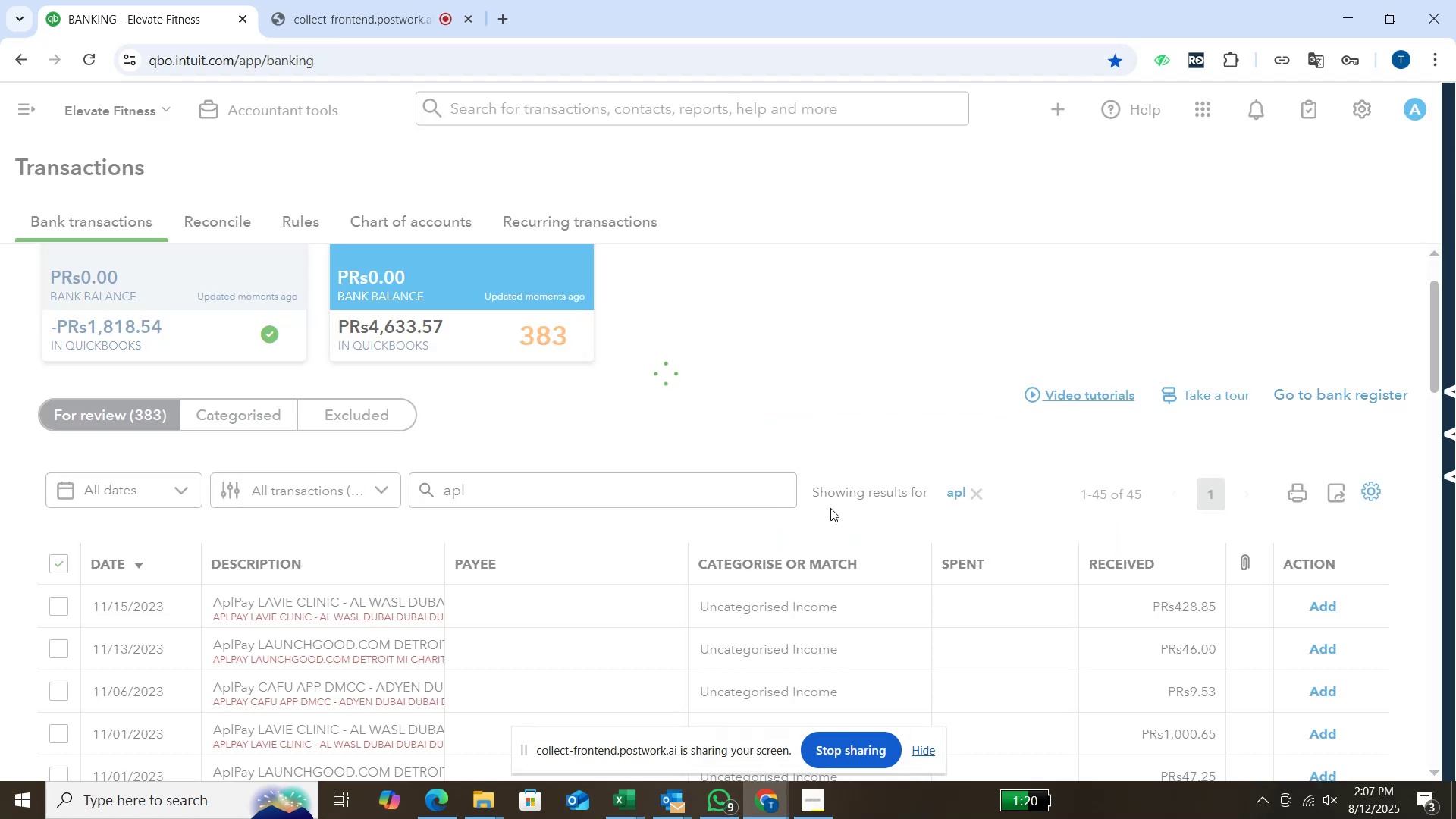 
wait(8.7)
 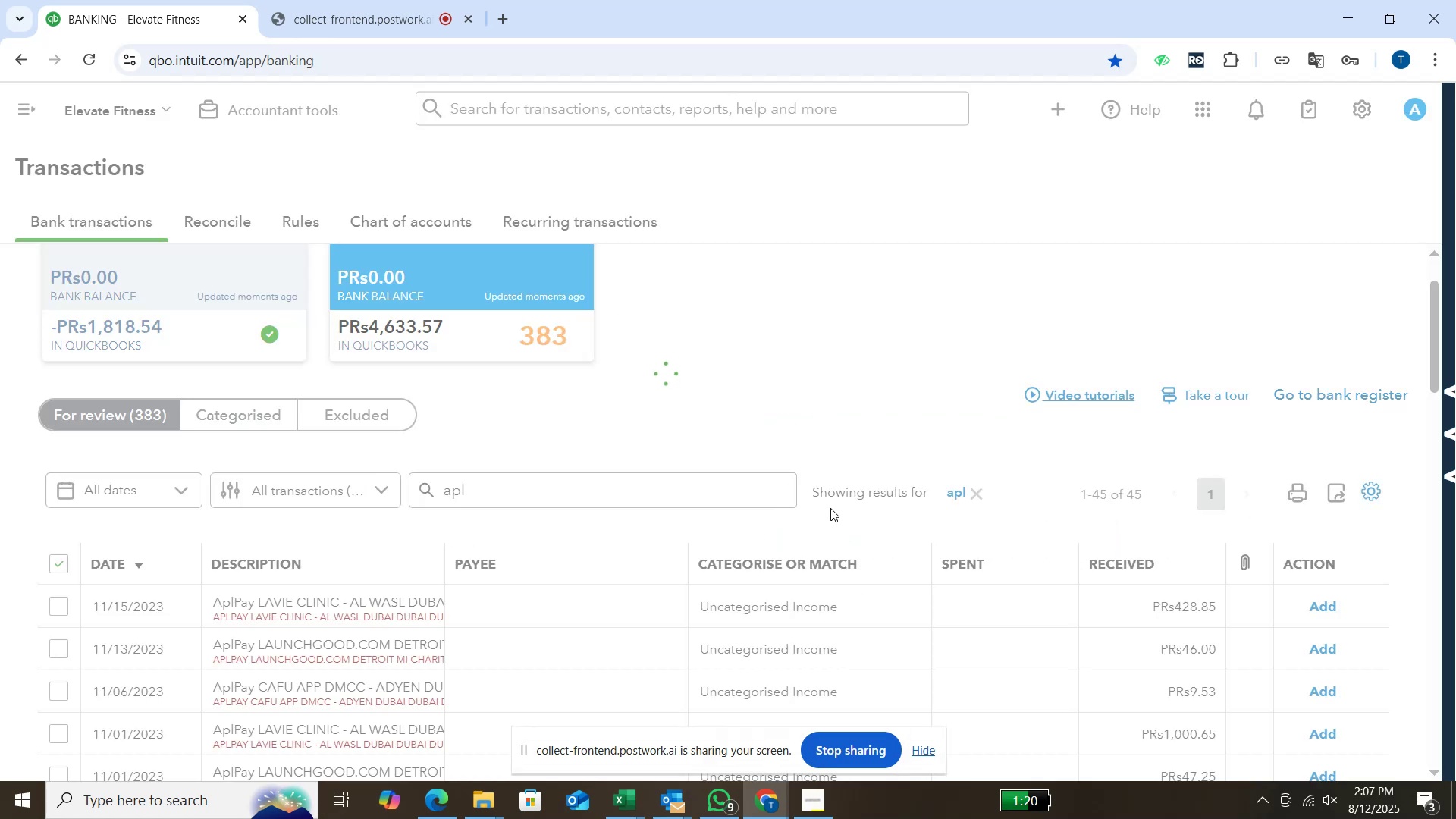 
left_click([349, 15])
 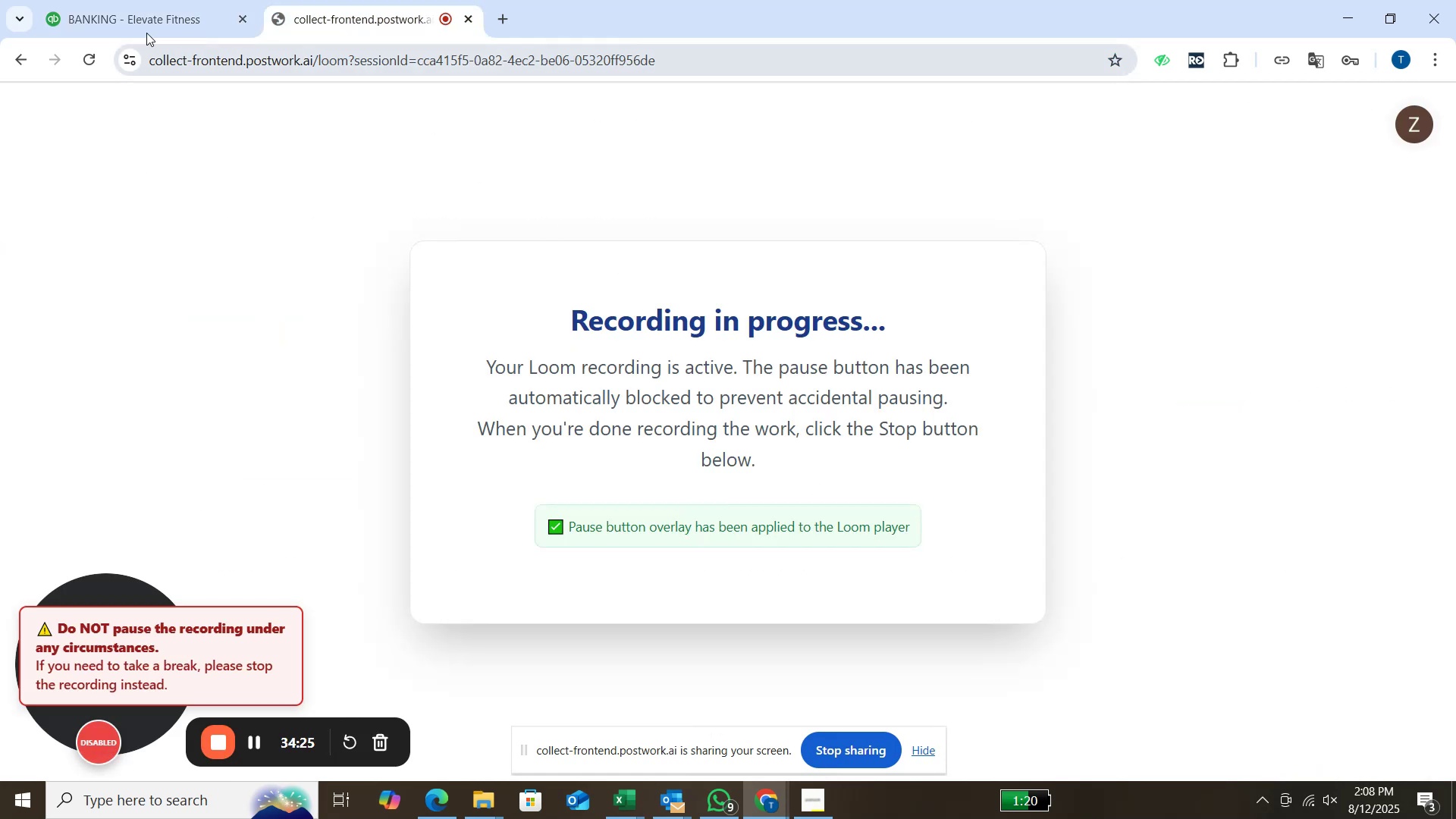 
left_click([123, 32])
 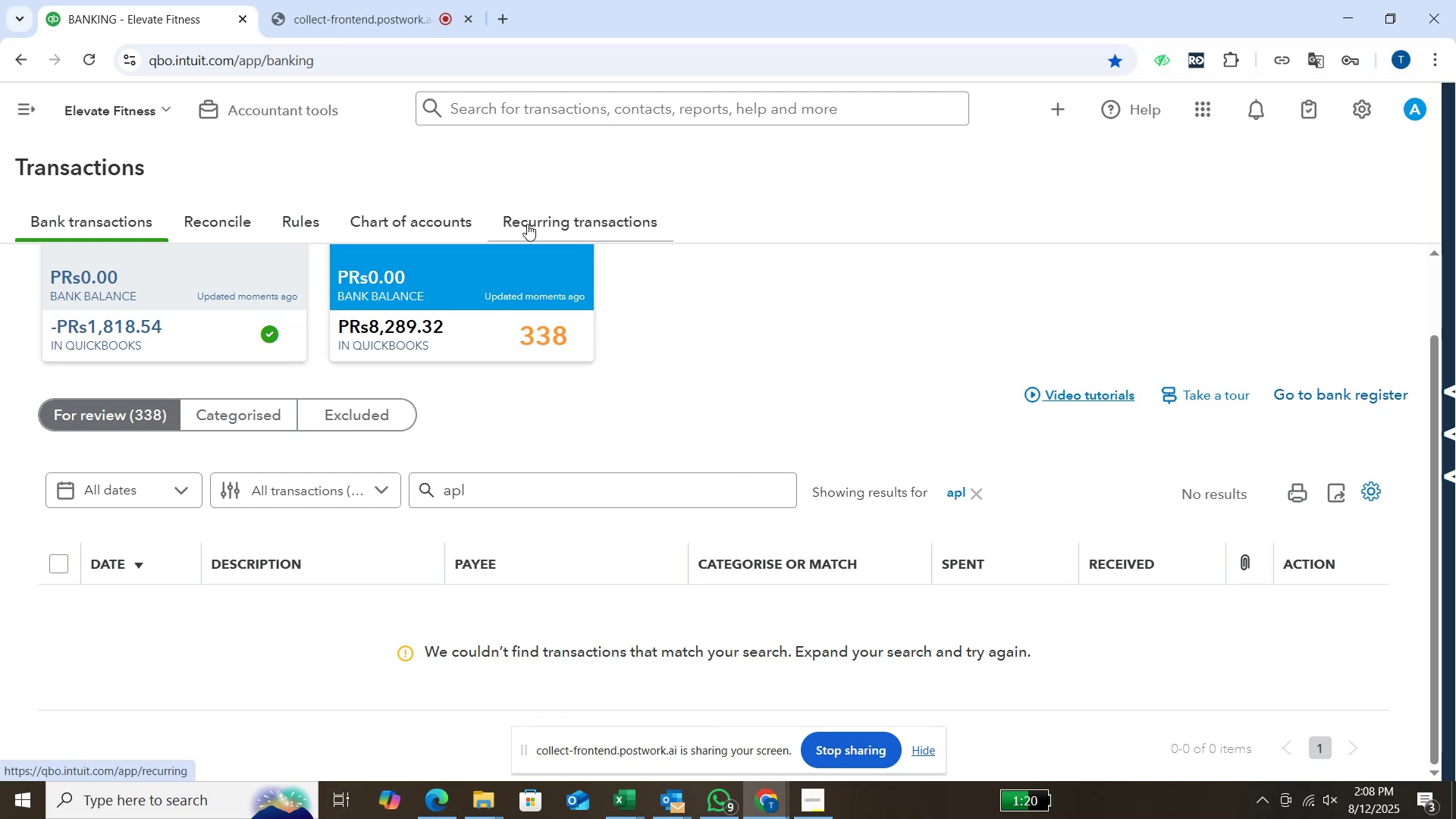 
wait(8.36)
 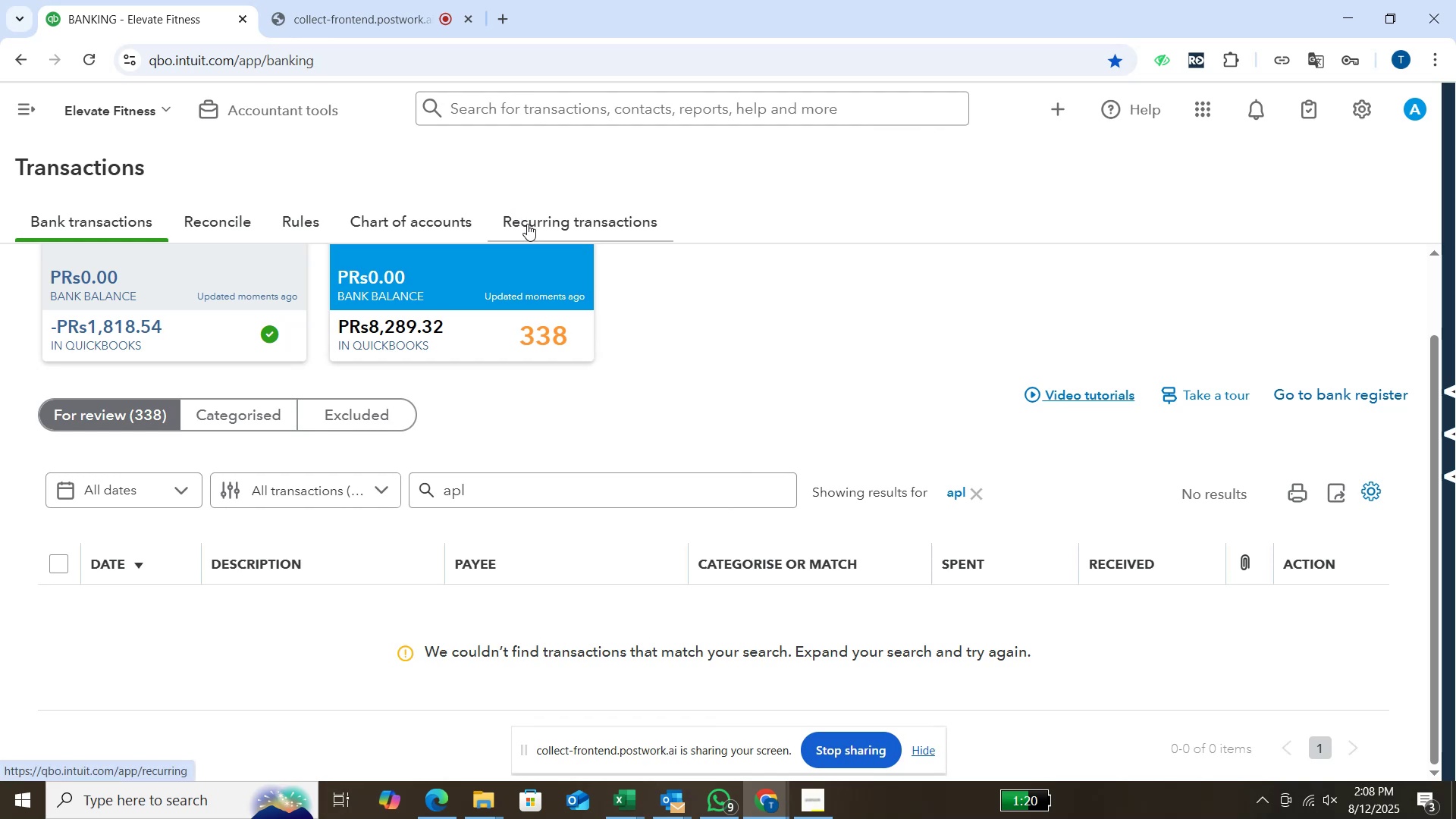 
left_click([840, 114])
 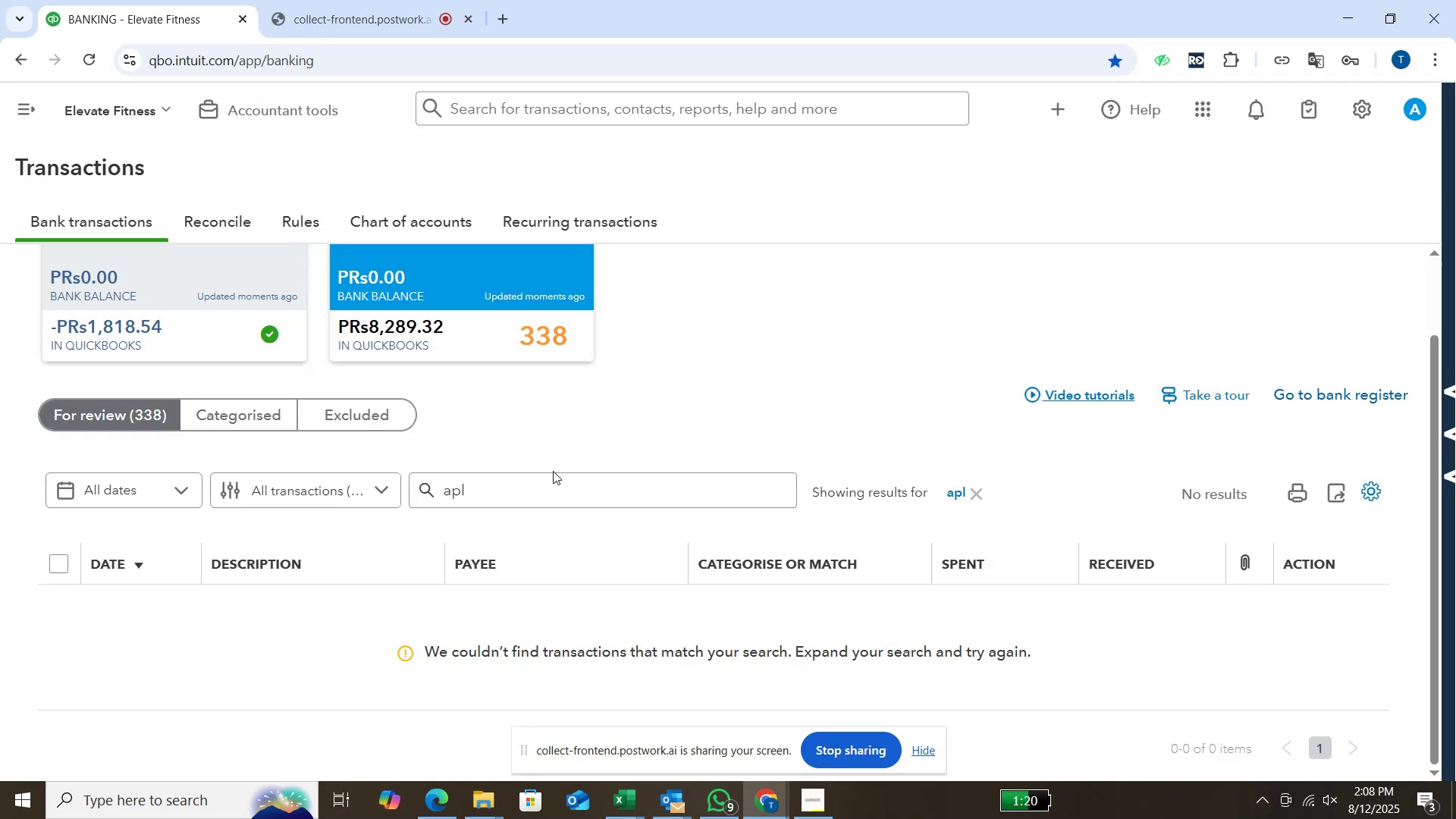 
left_click([544, 485])
 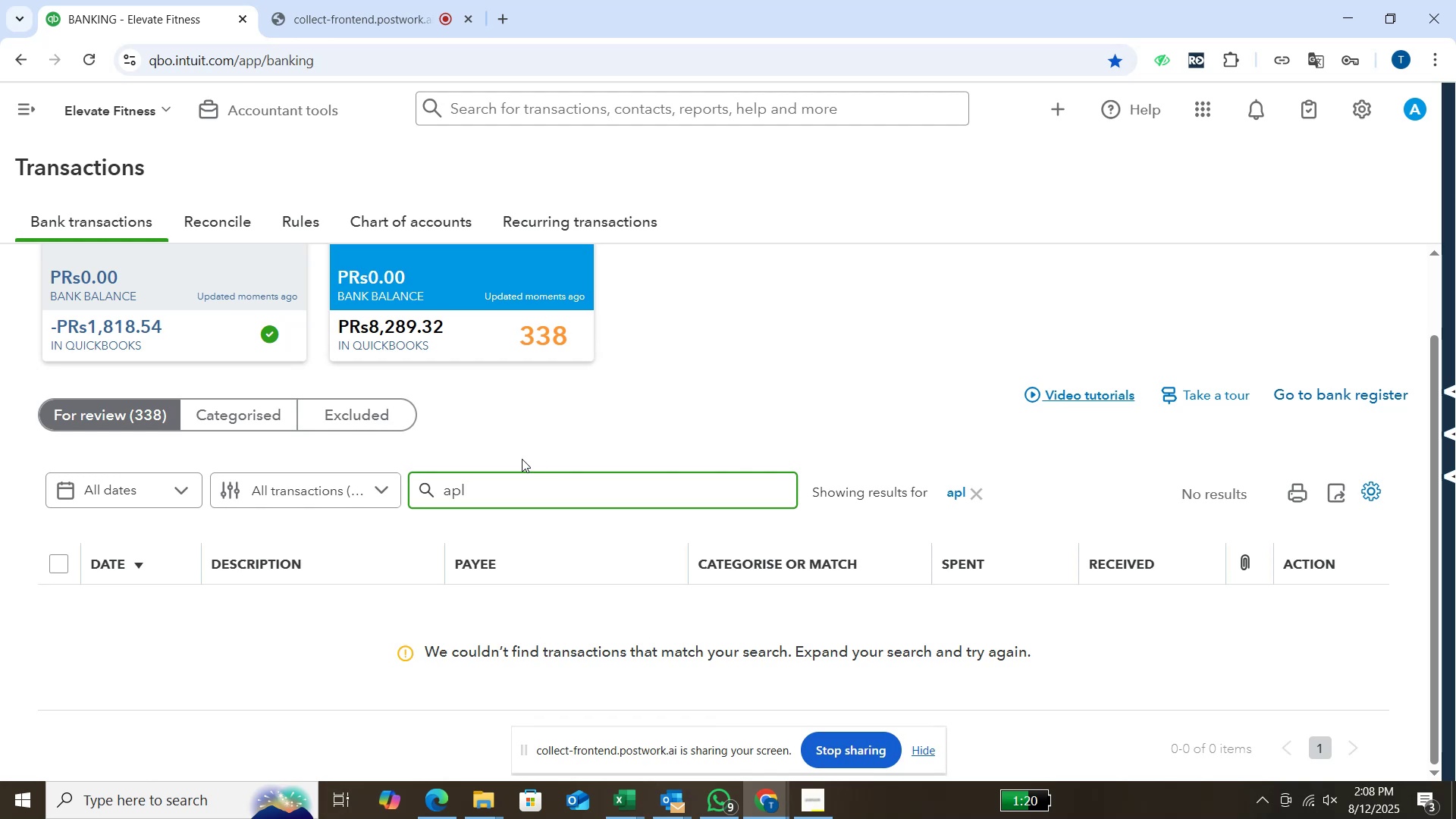 
key(Backspace)
 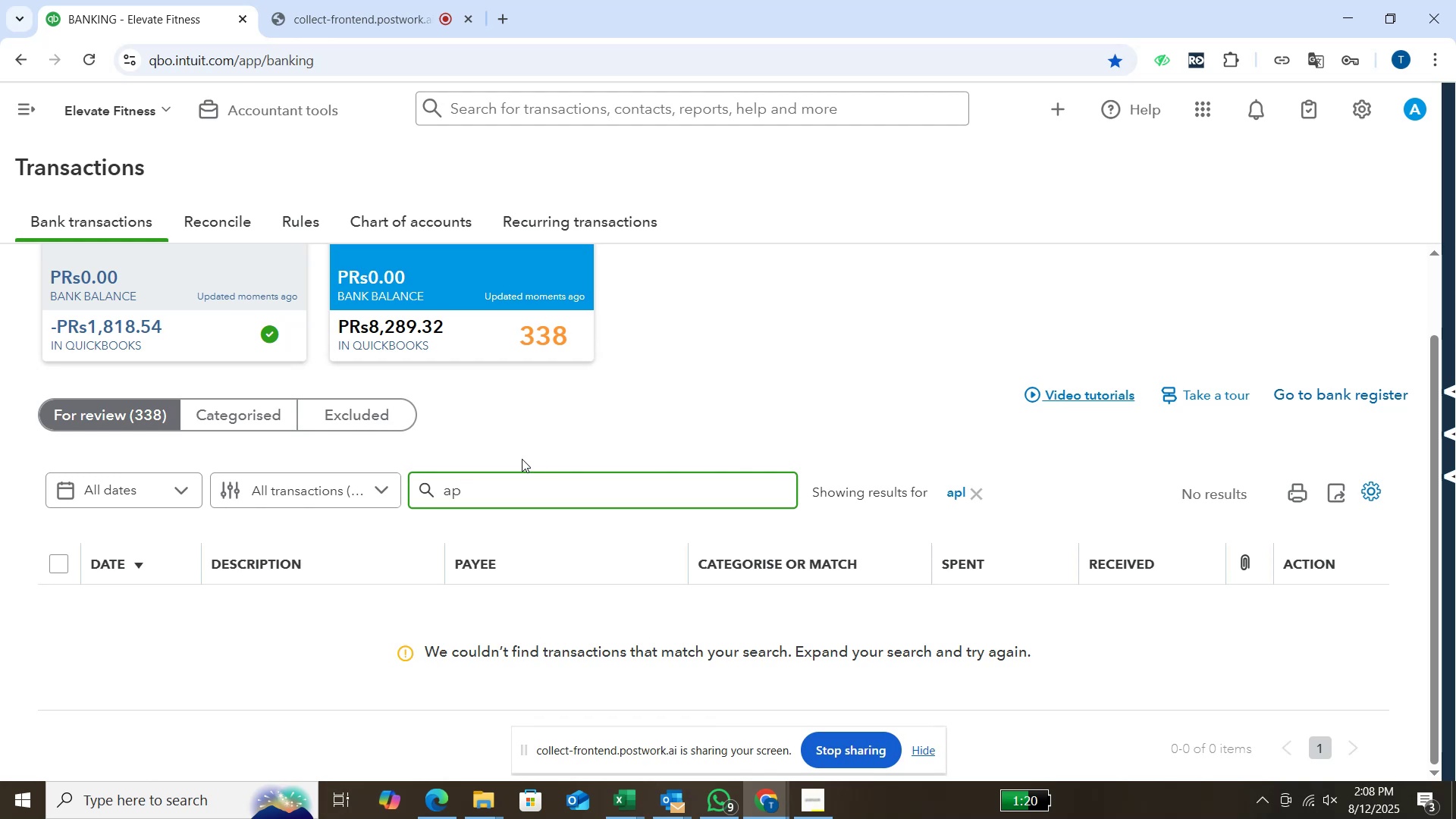 
key(Backspace)
 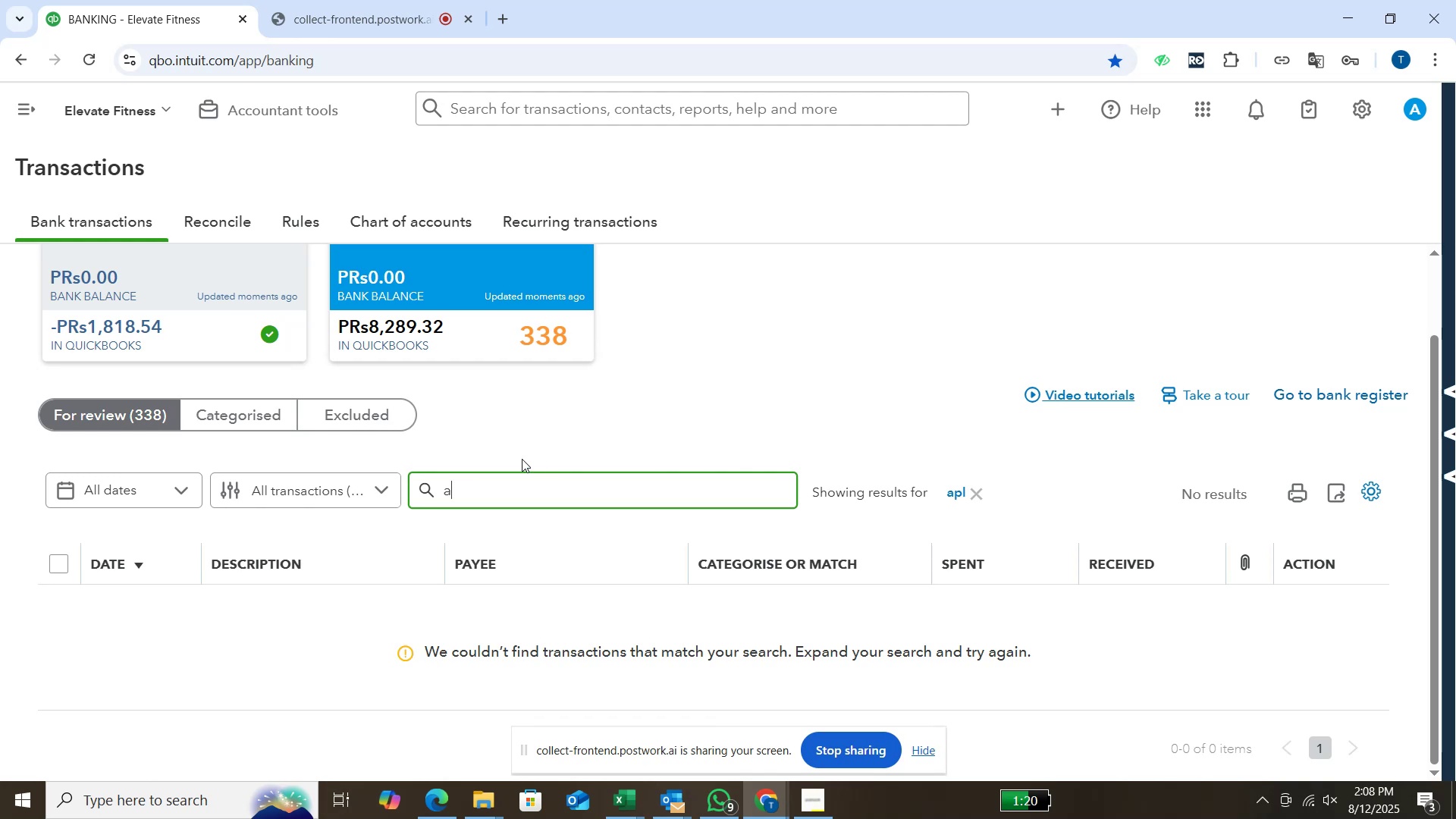 
key(Backspace)
 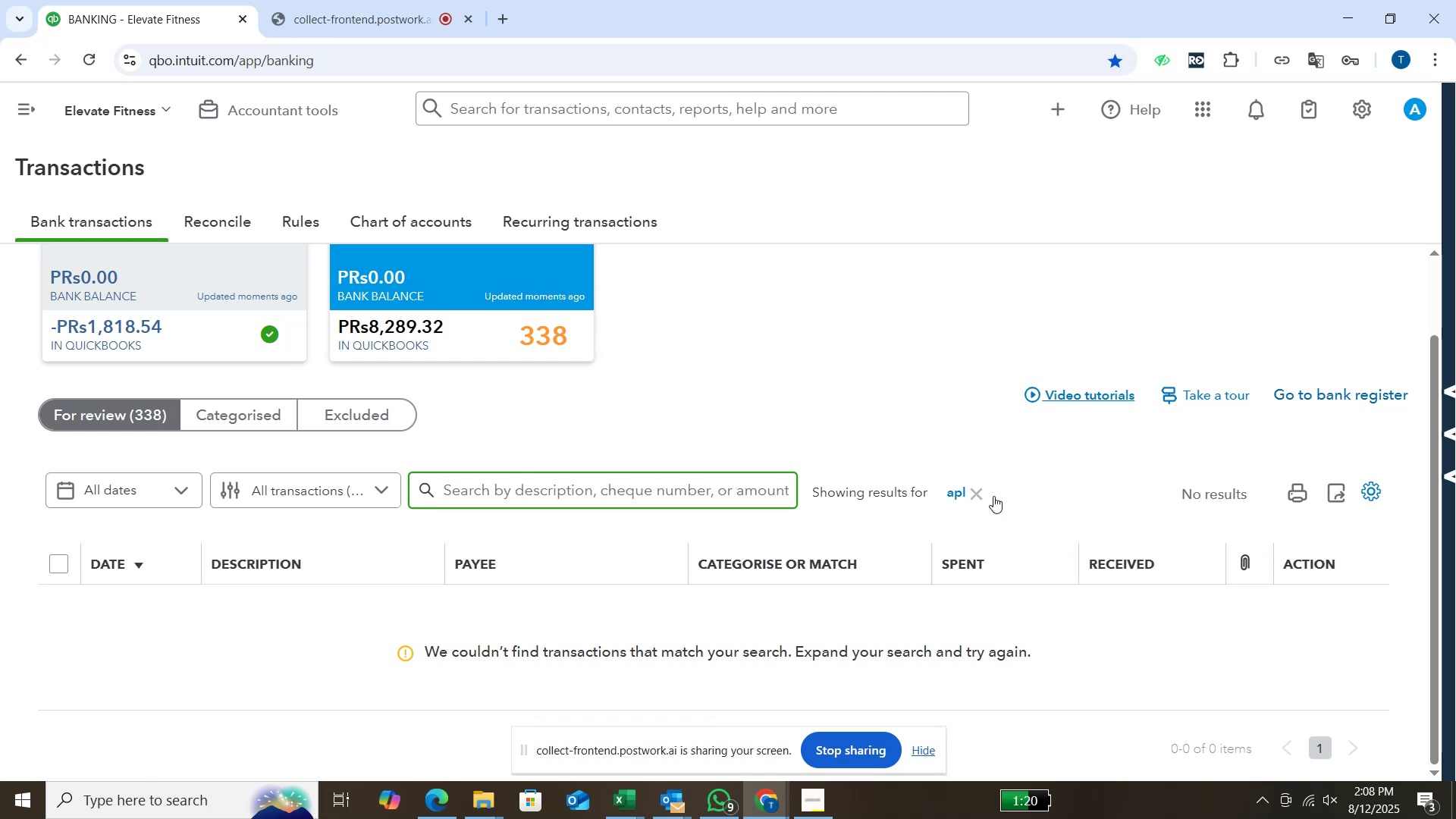 
left_click([978, 495])
 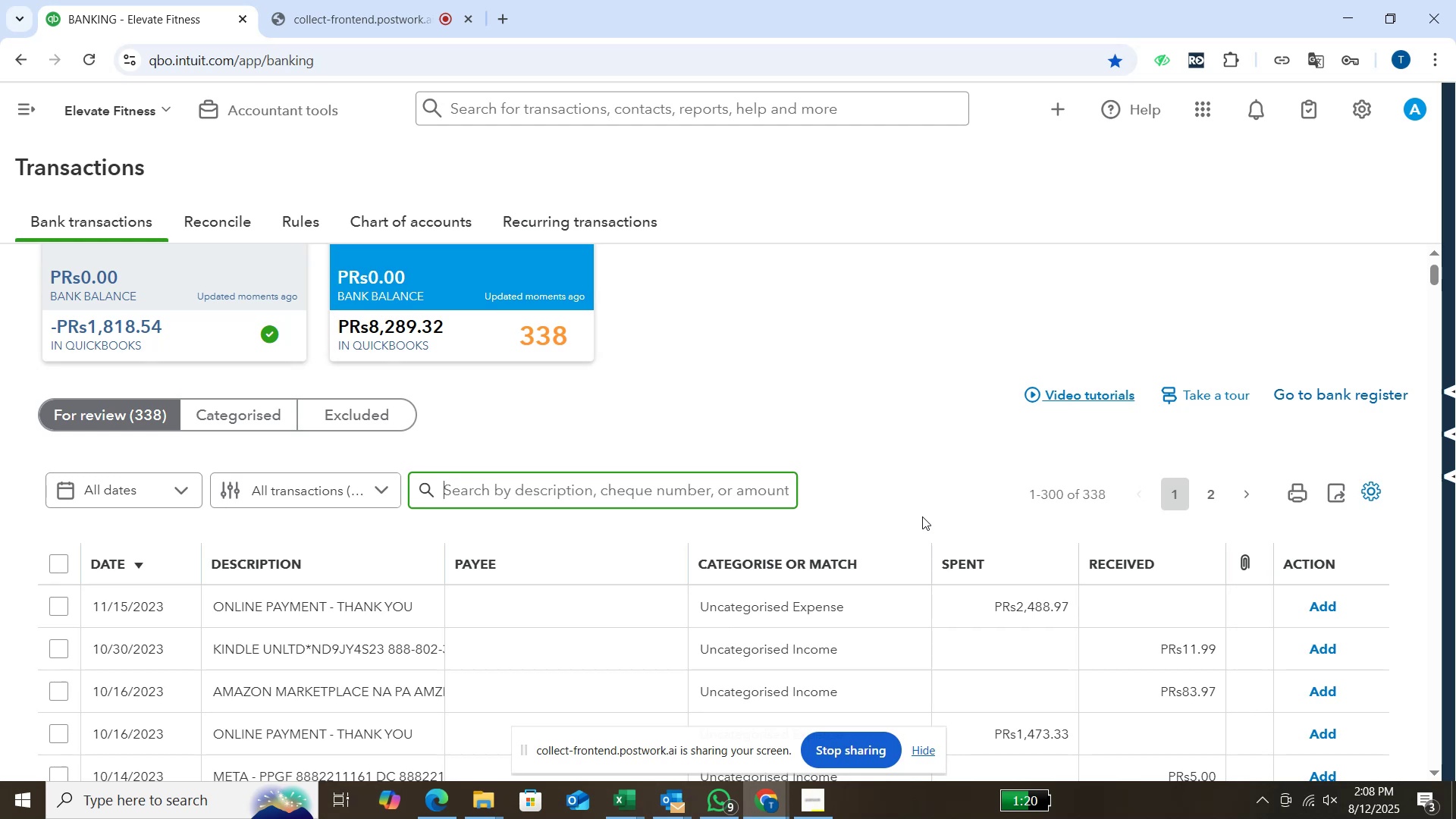 
wait(7.73)
 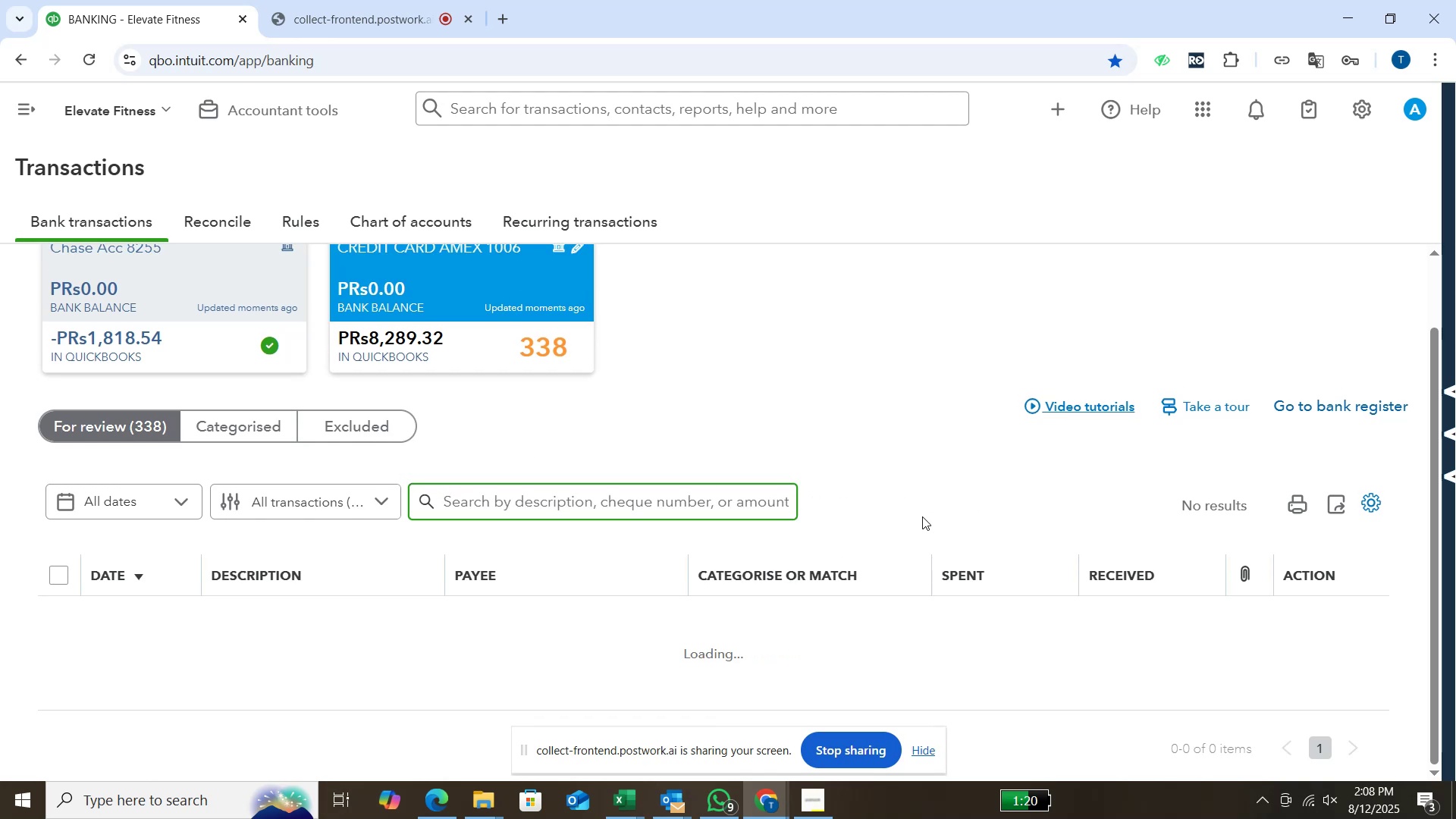 
type(on)
key(Backspace)
key(Backspace)
type(thank)
 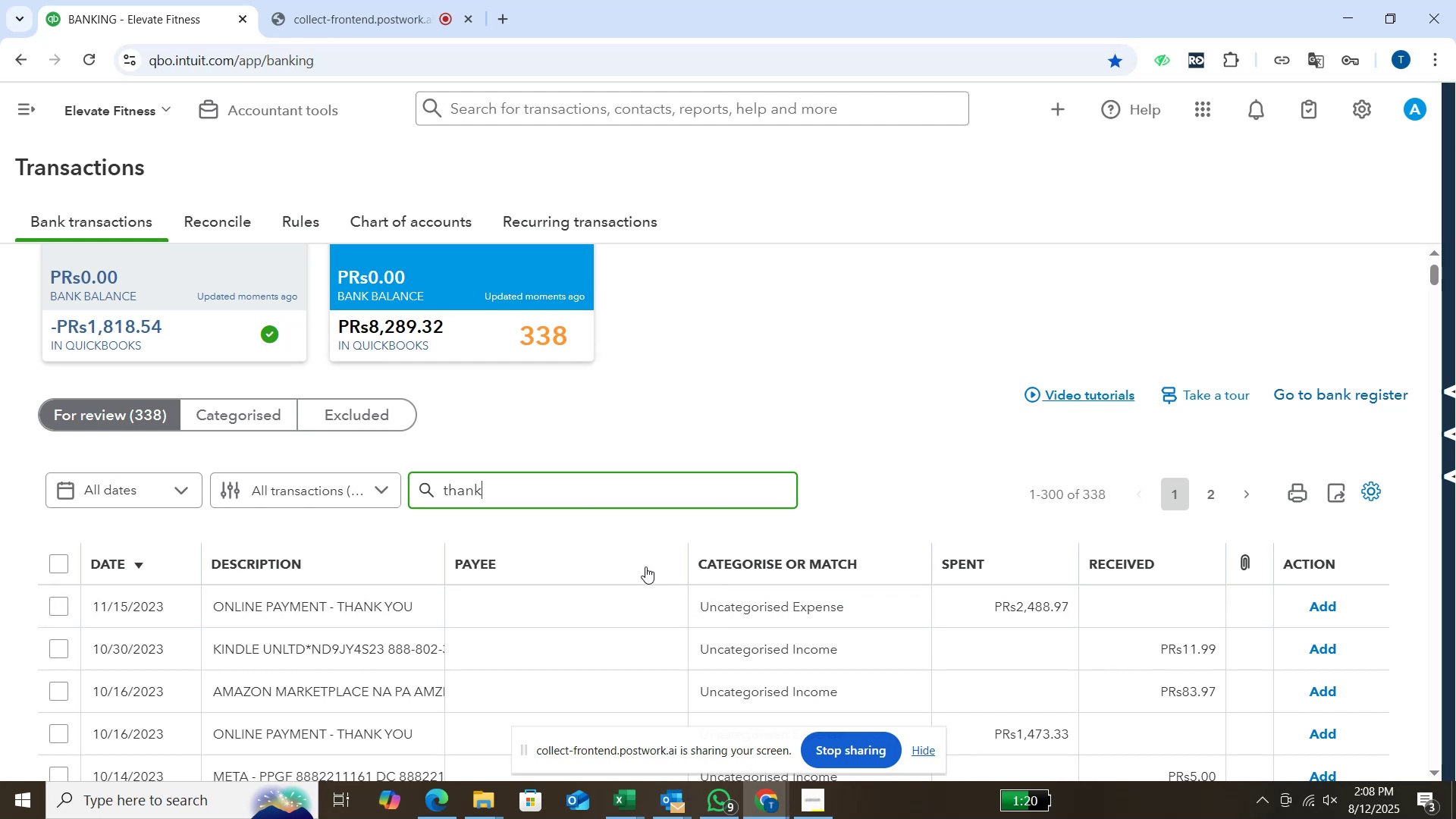 
wait(6.34)
 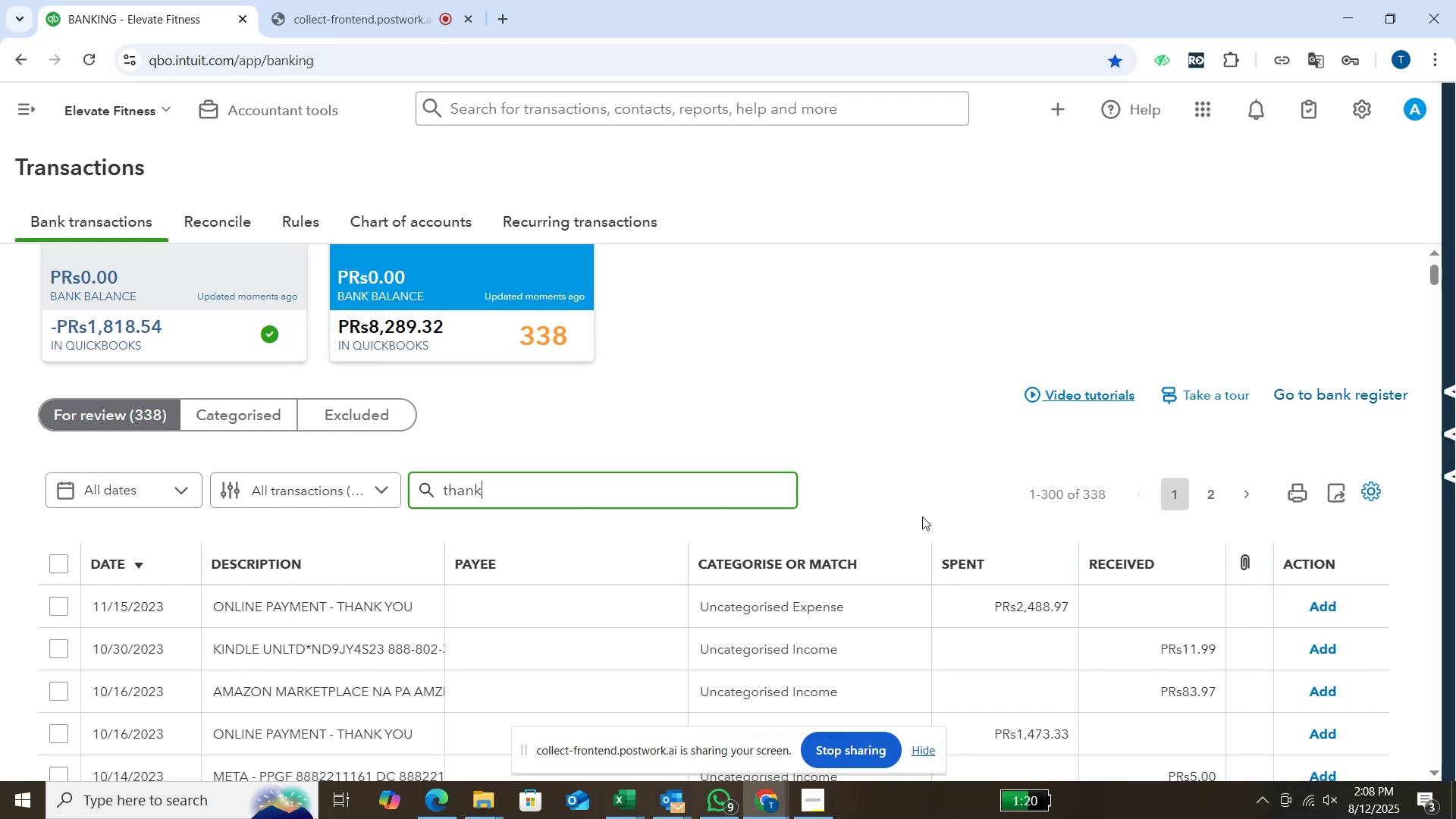 
key(Enter)
 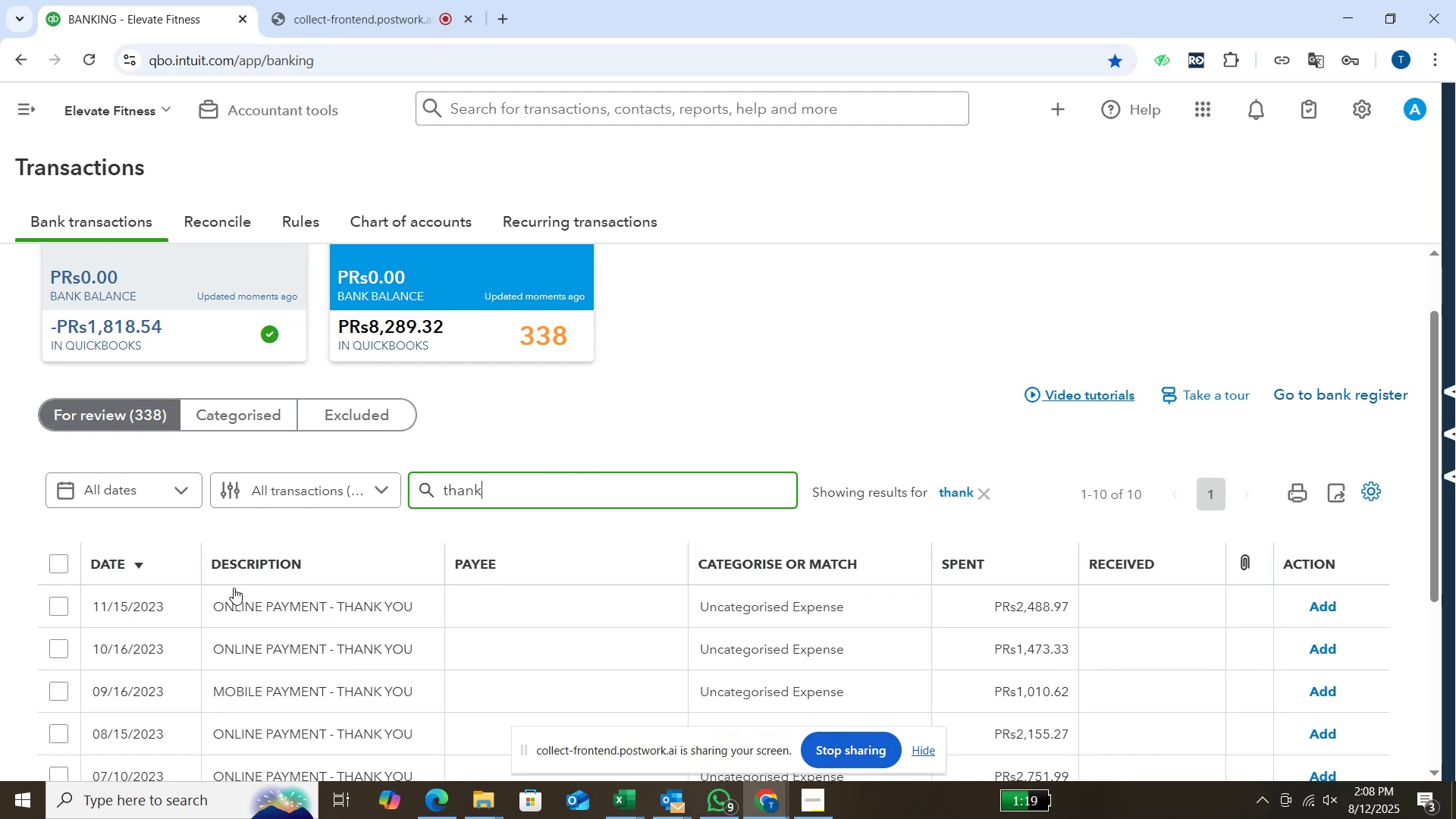 
wait(5.42)
 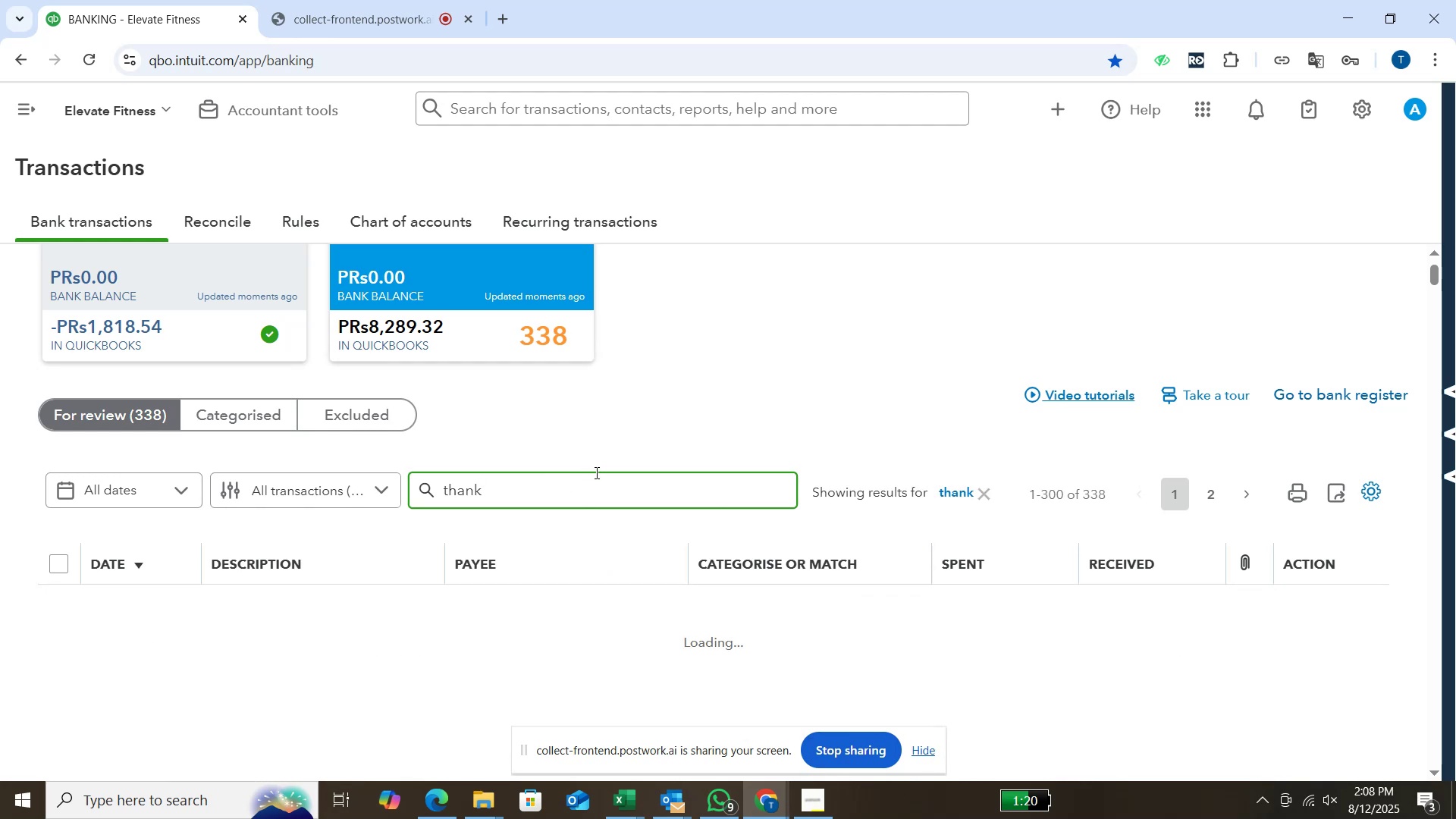 
left_click([65, 569])
 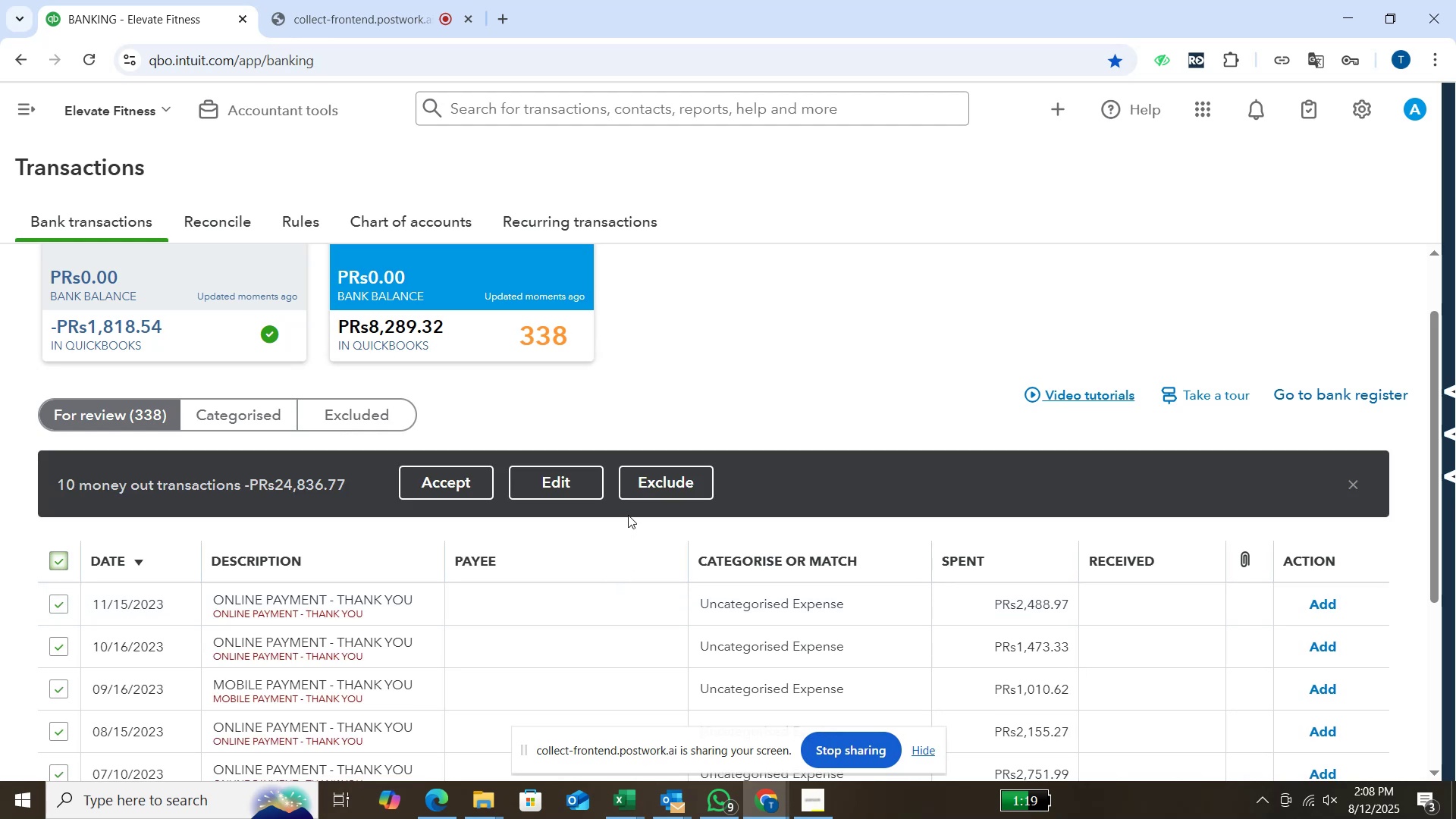 
left_click([560, 487])
 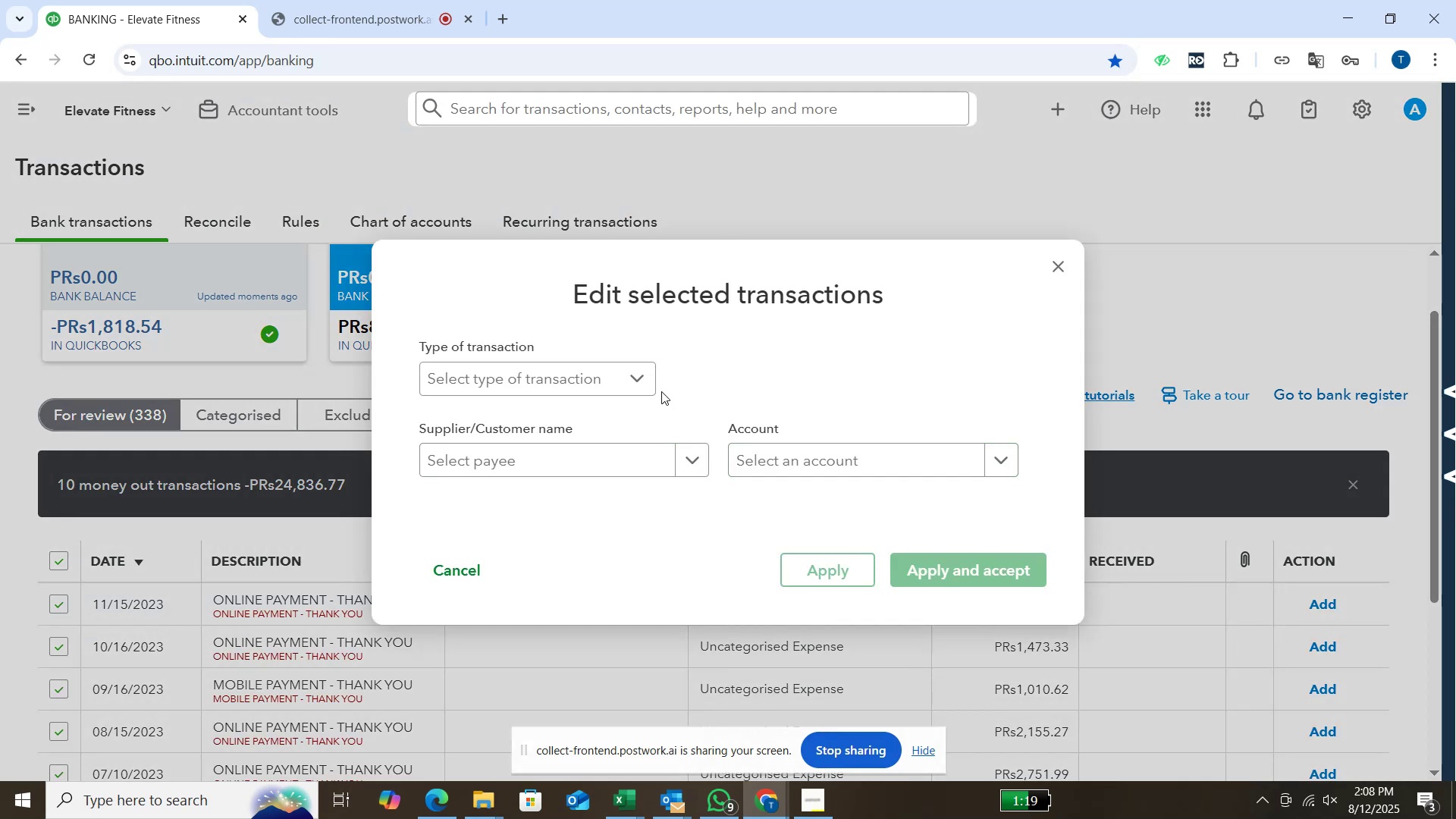 
left_click([644, 381])
 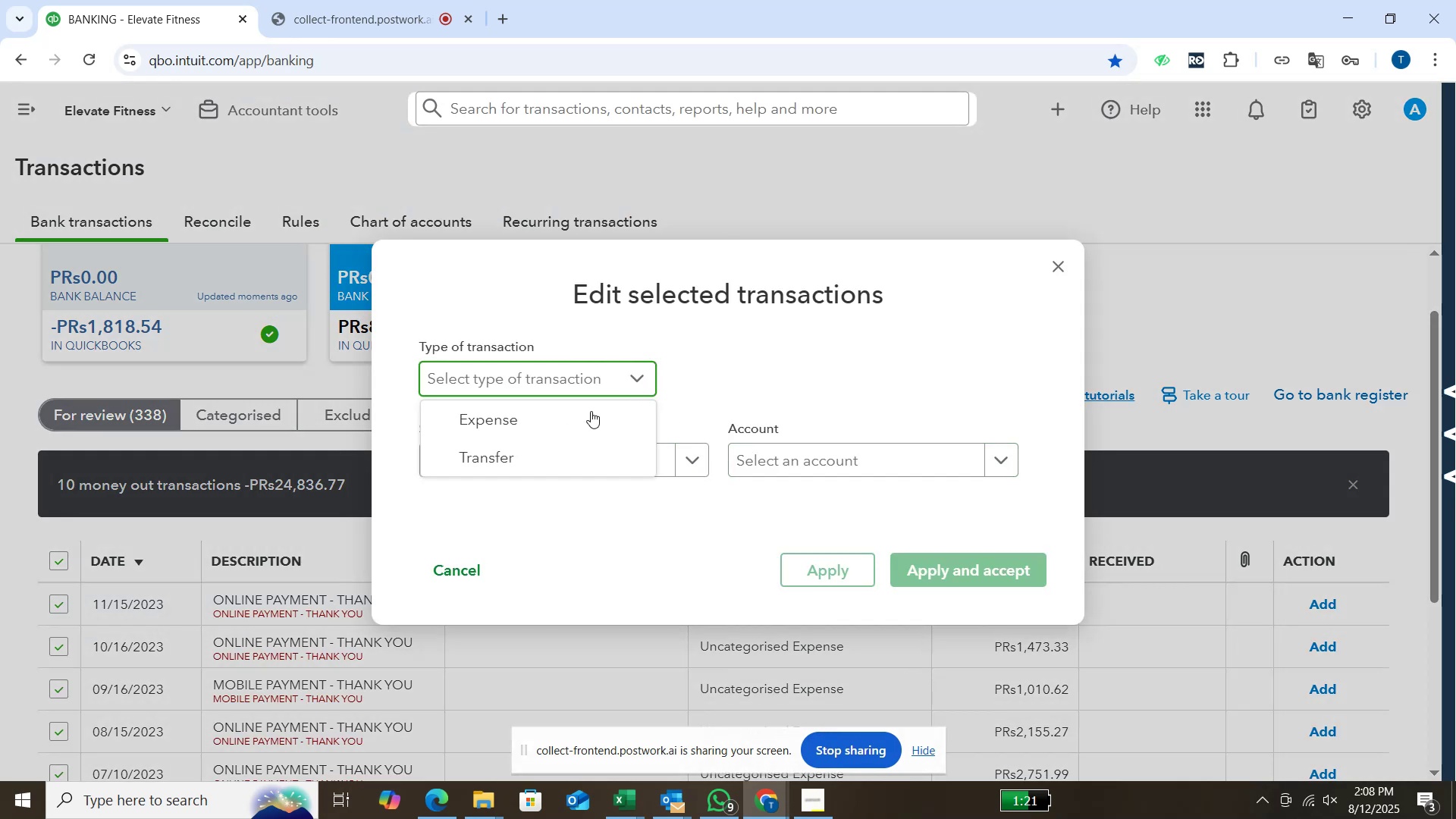 
left_click([573, 419])
 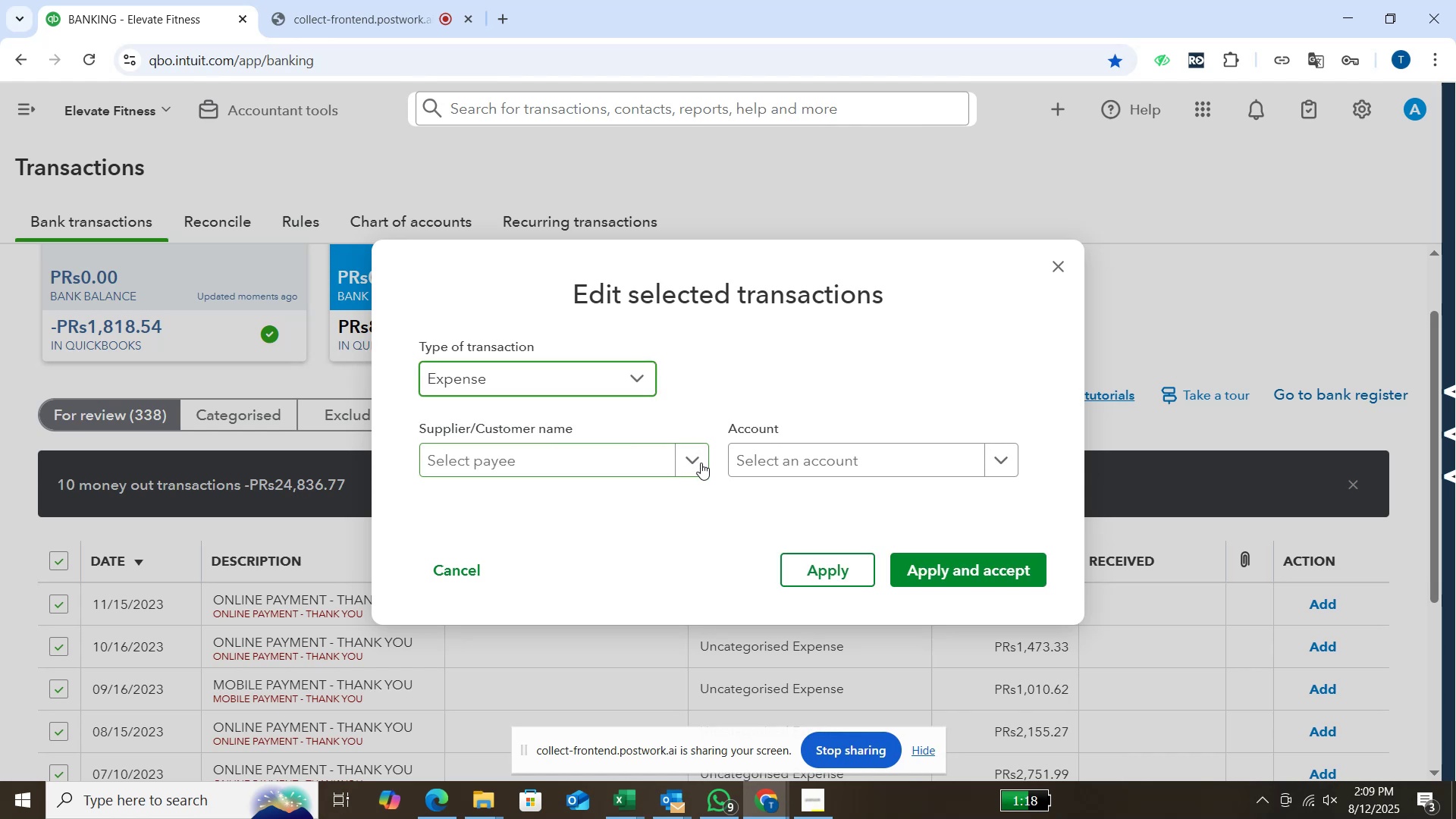 
left_click([701, 463])
 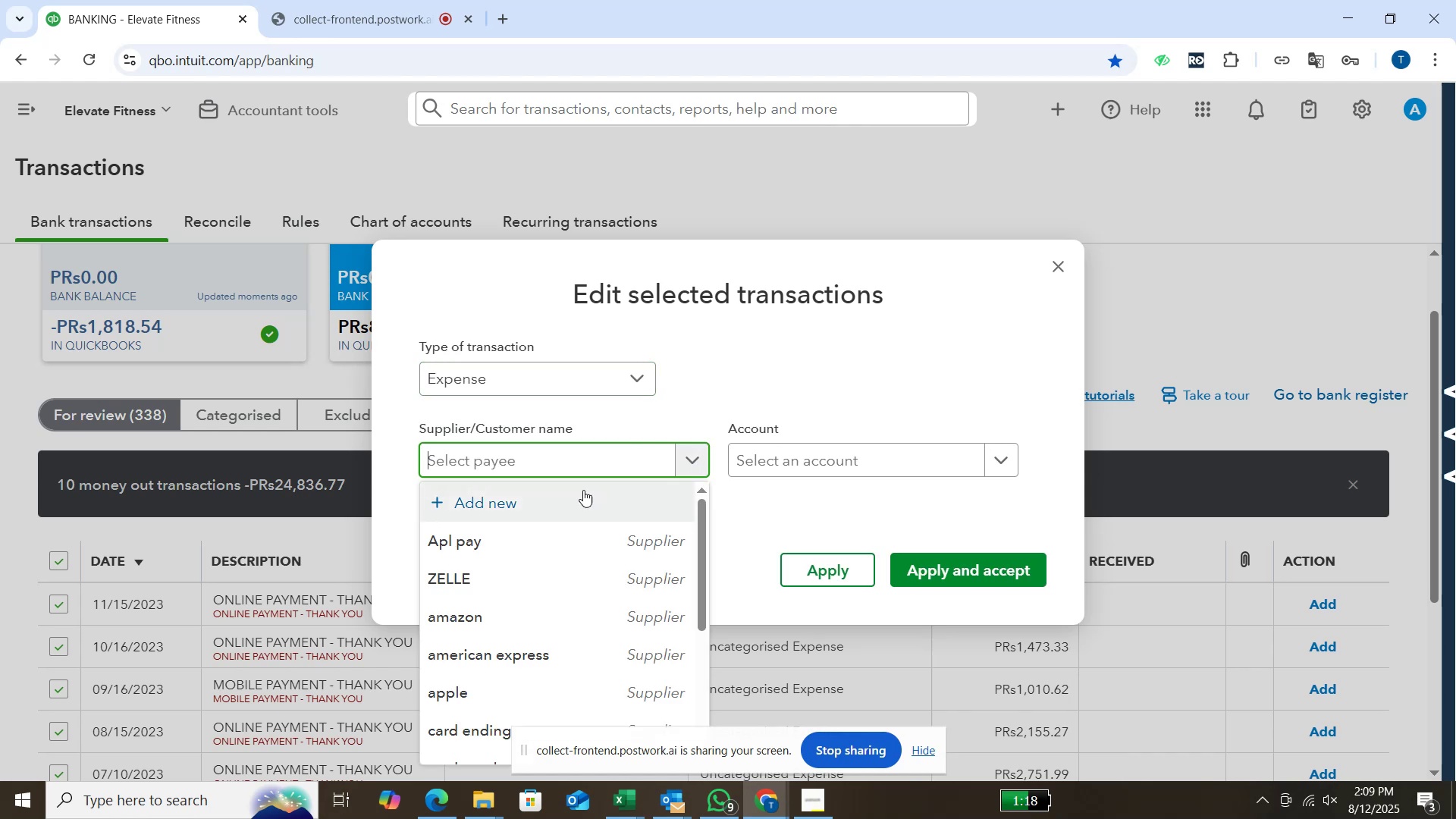 
left_click([578, 490])
 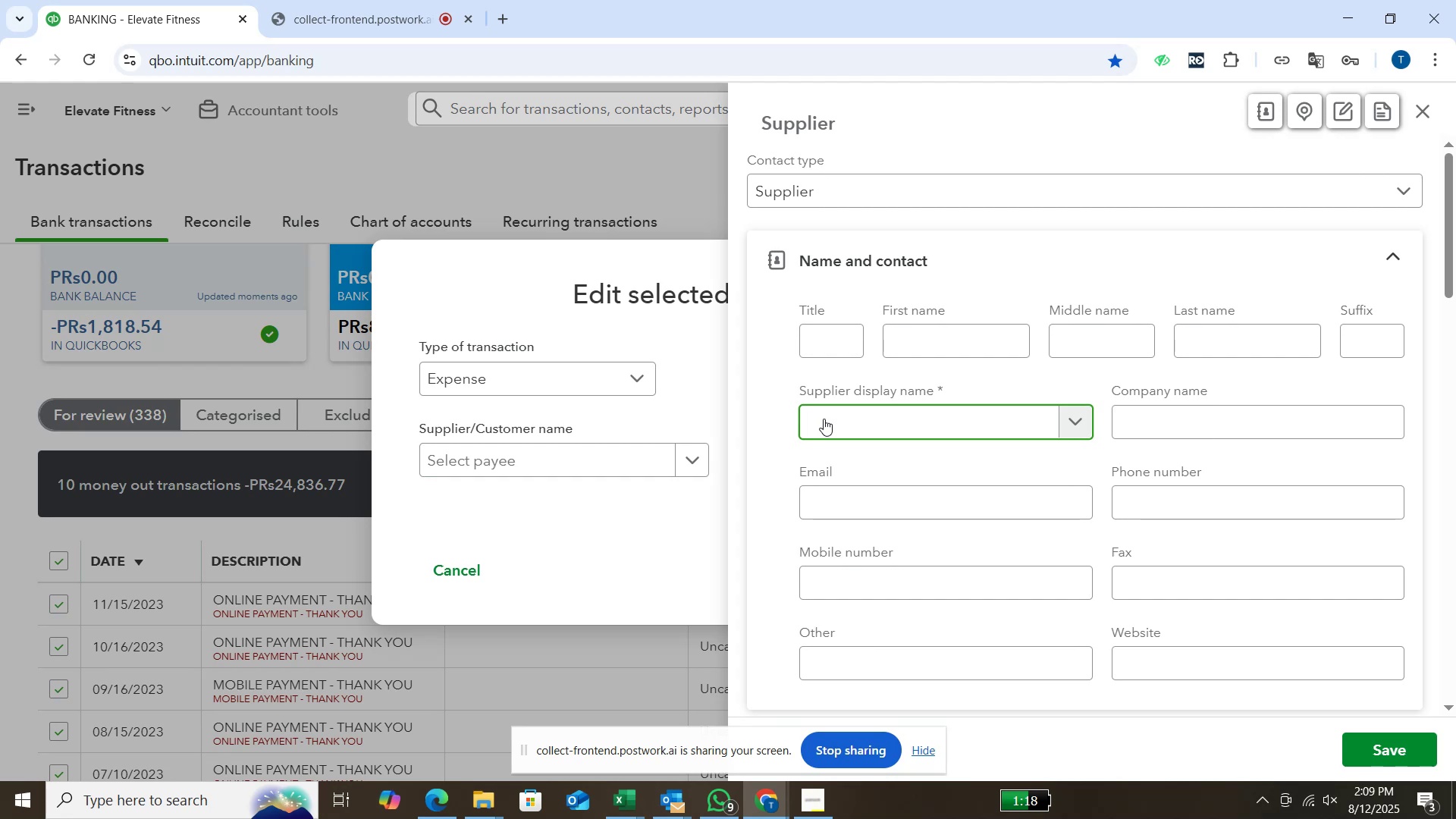 
wait(5.82)
 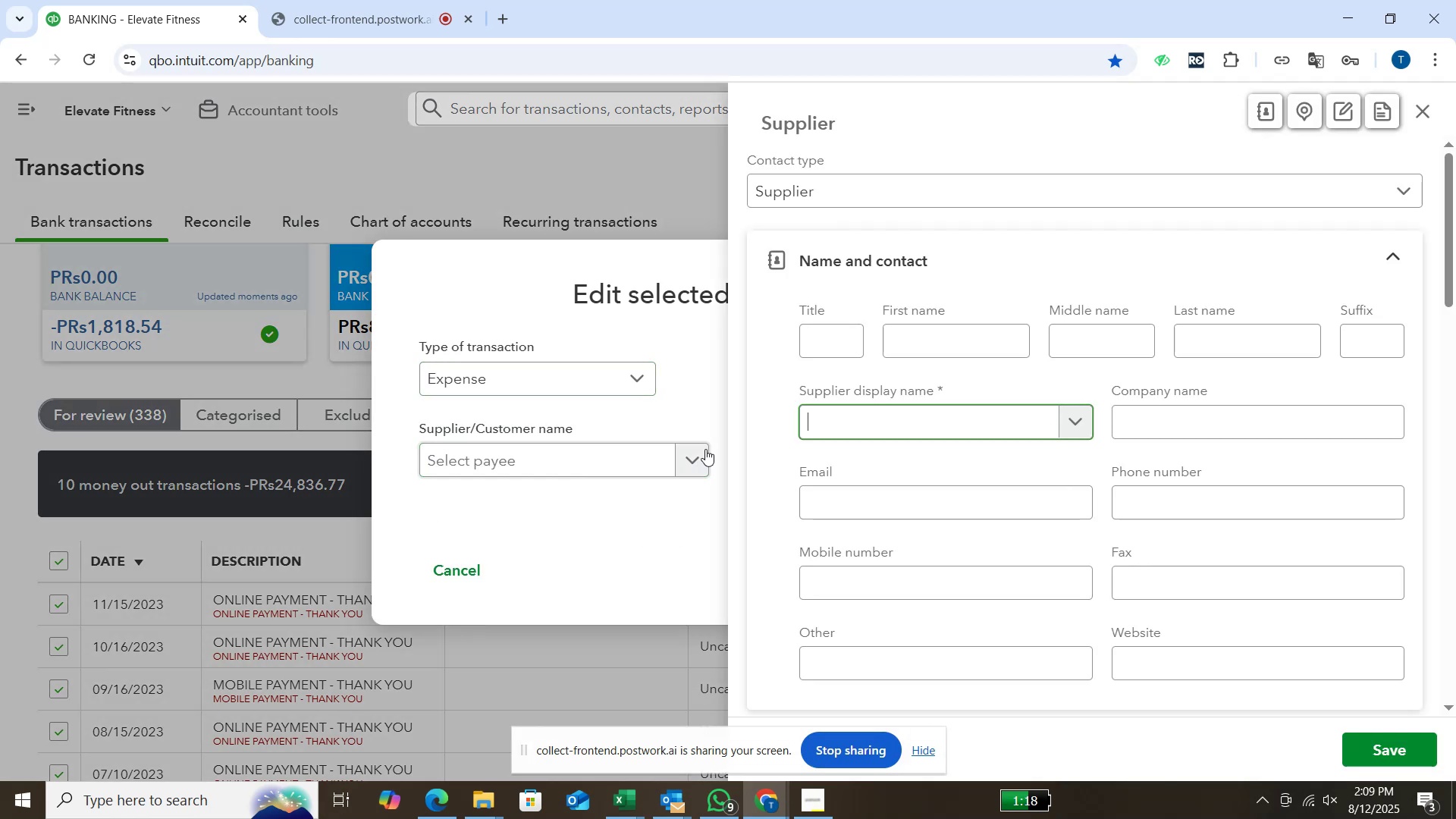 
type(thank you)
 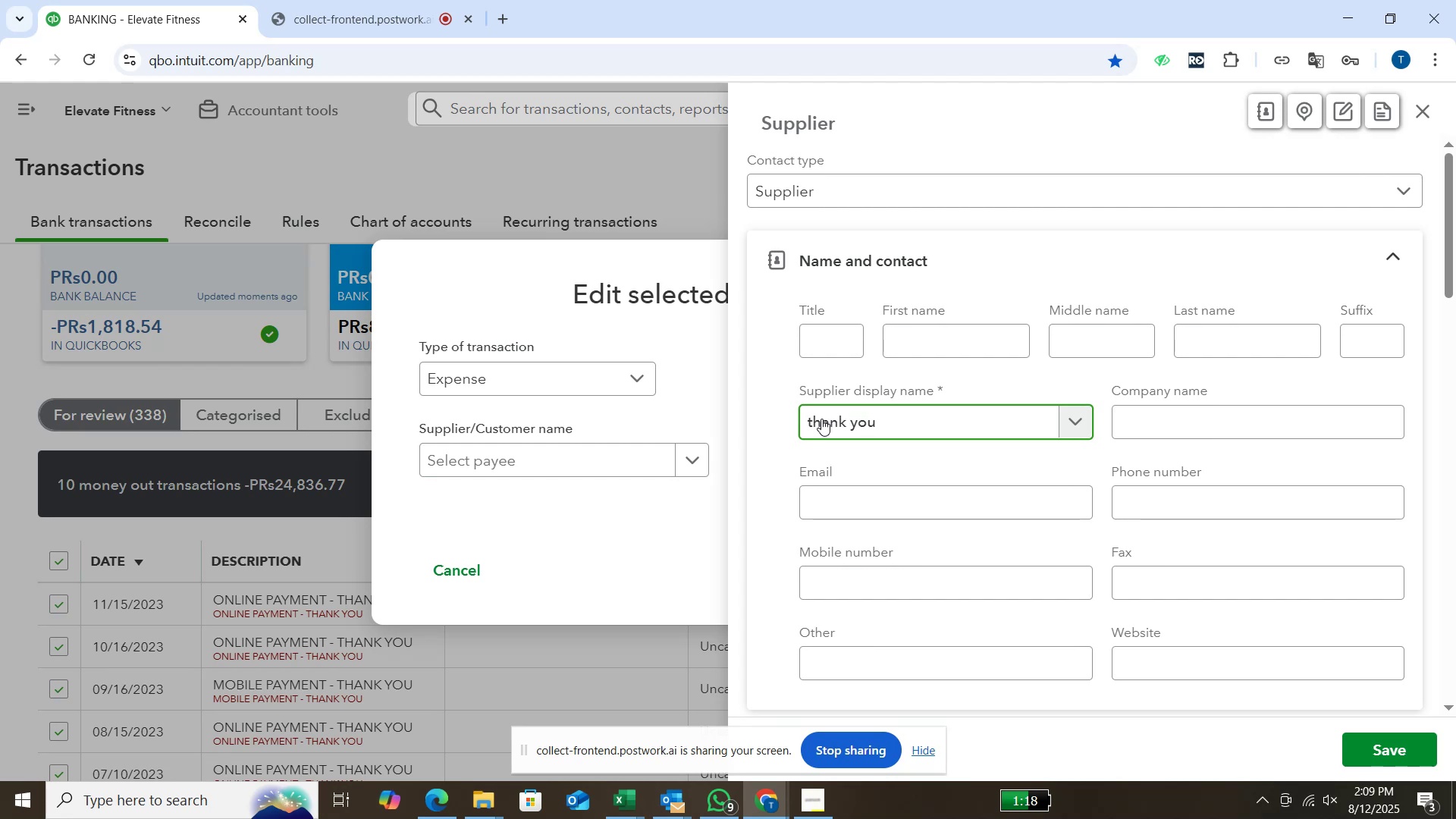 
key(Enter)
 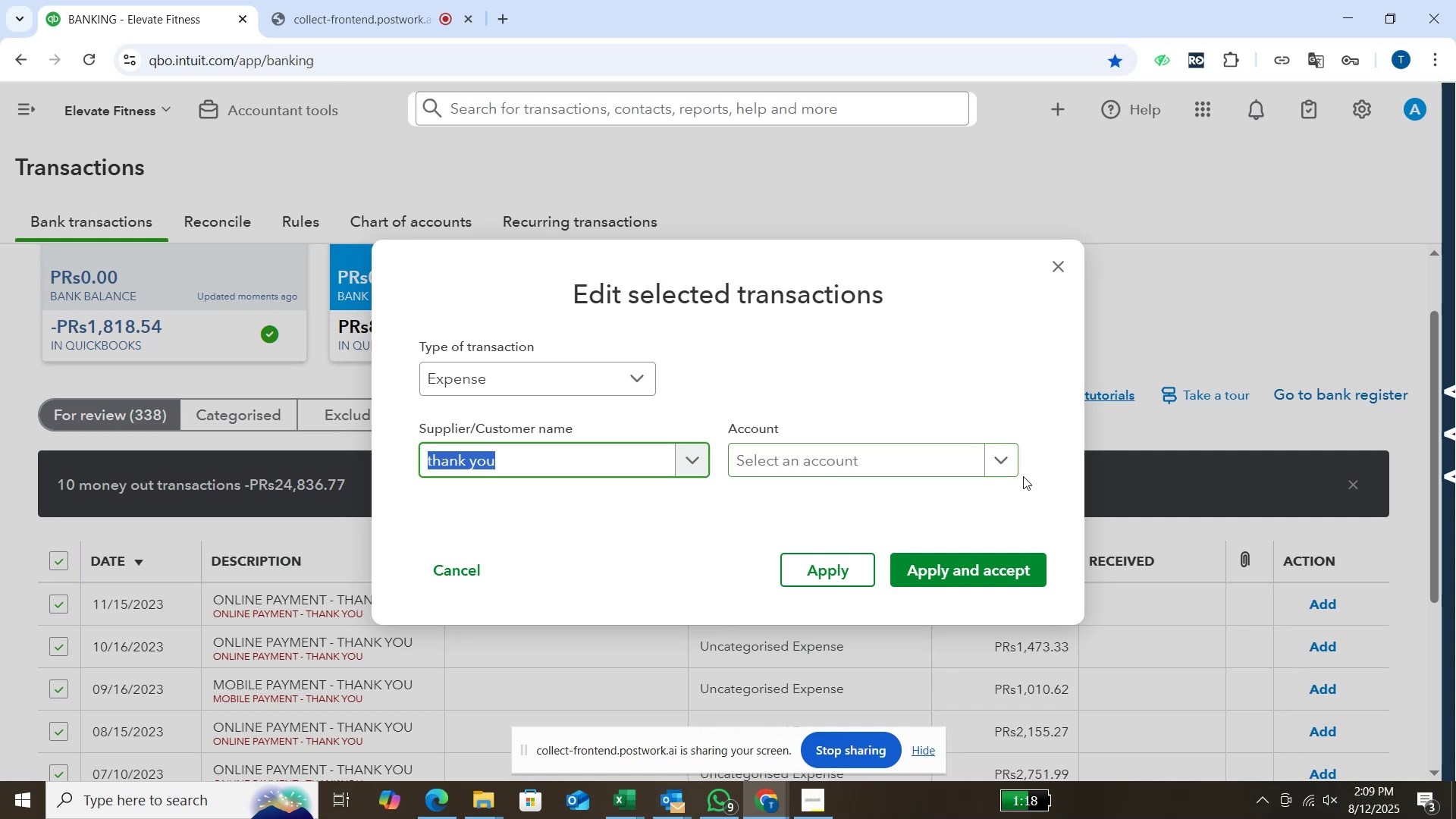 
left_click([1012, 460])
 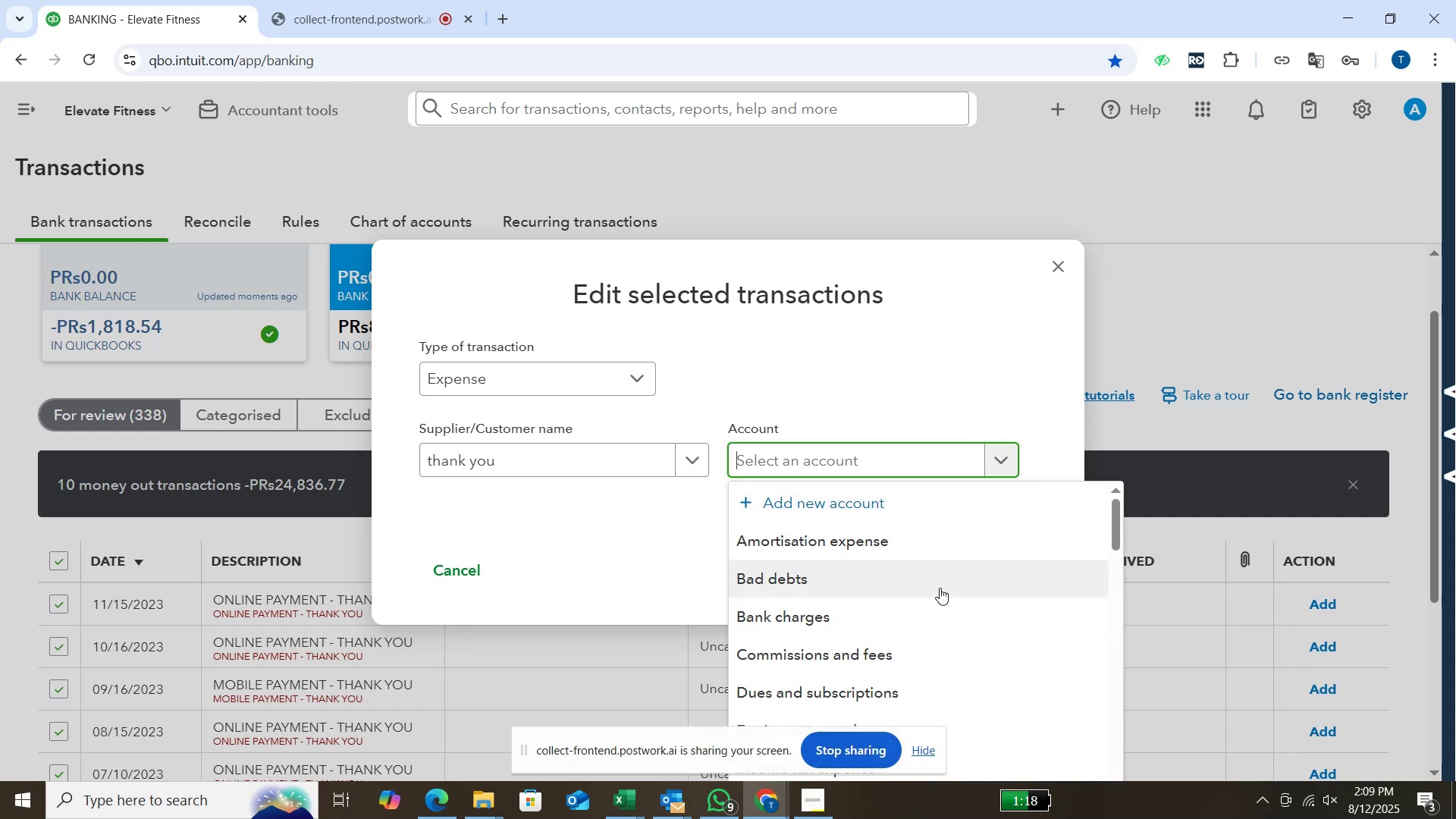 
scroll: coordinate [940, 588], scroll_direction: down, amount: 1.0
 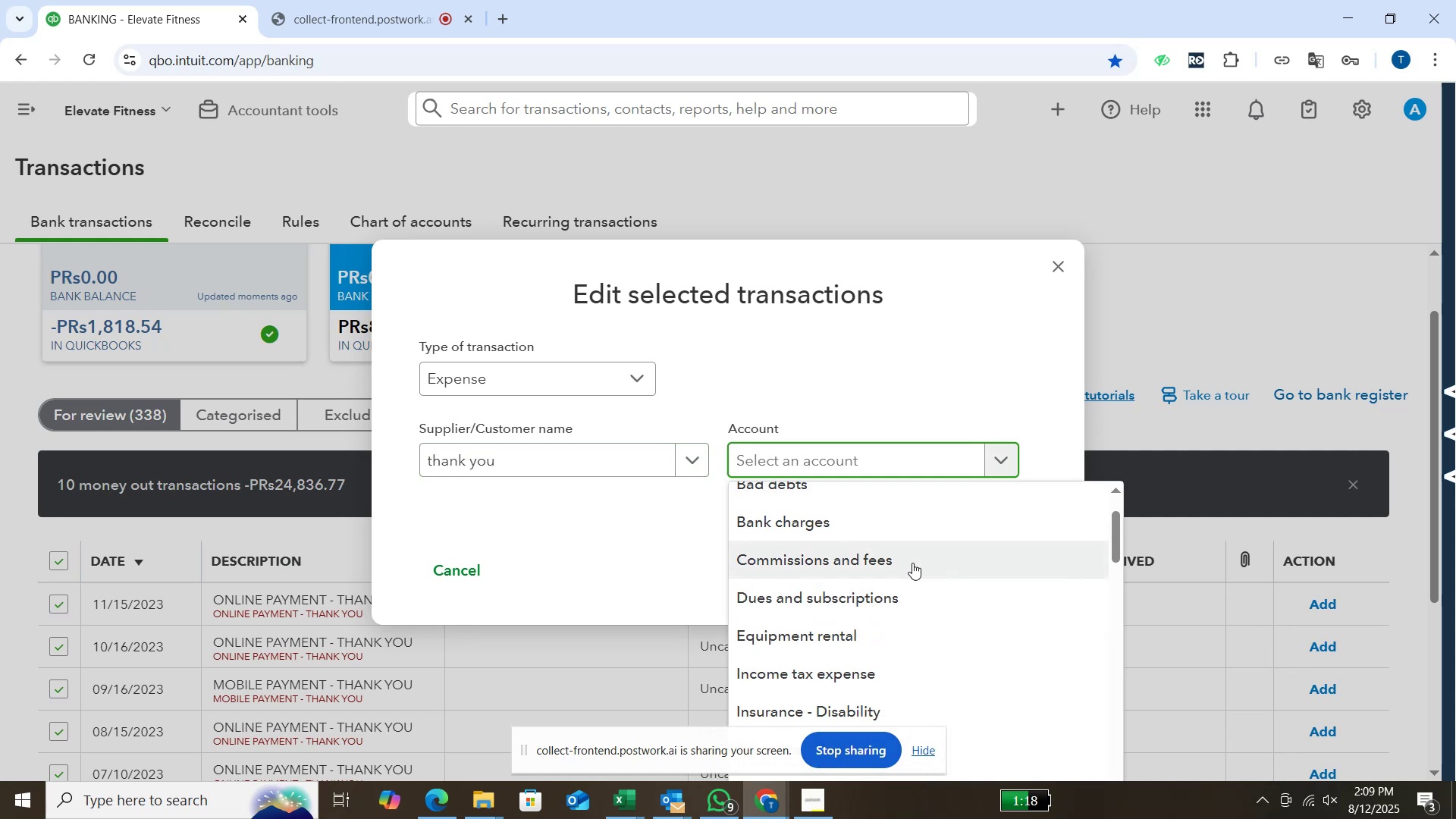 
wait(5.36)
 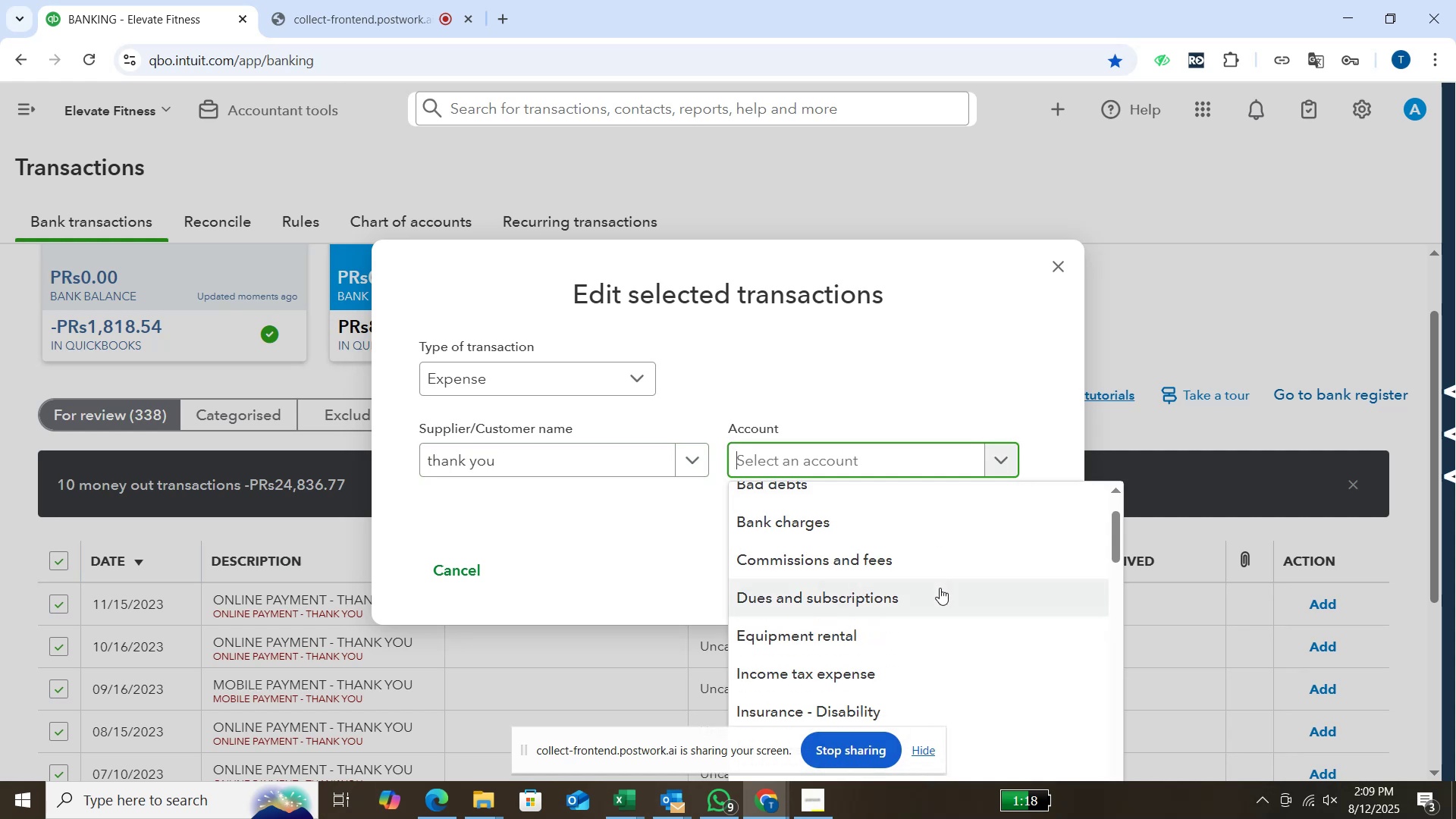 
left_click([912, 563])
 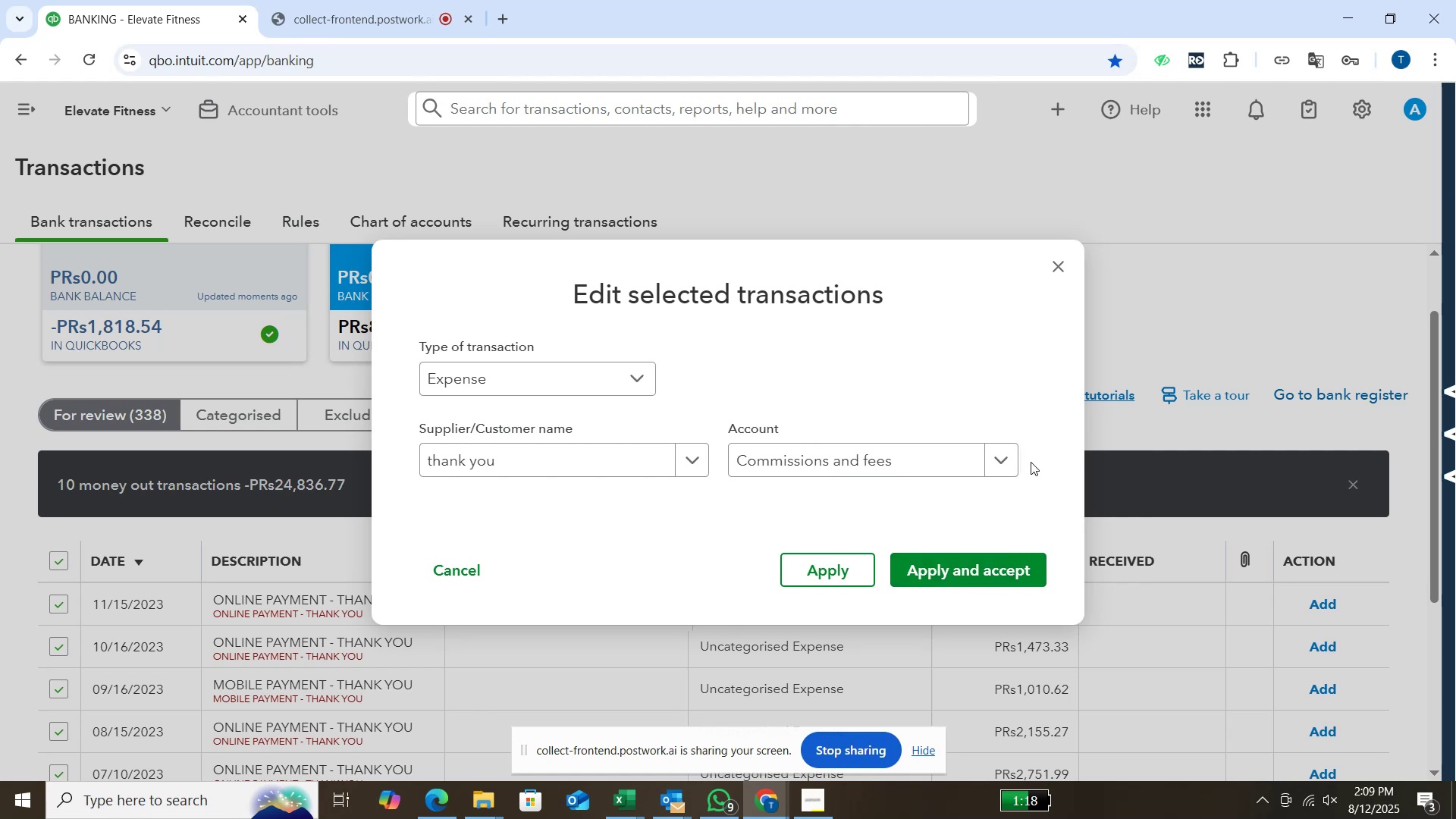 
left_click([1009, 461])
 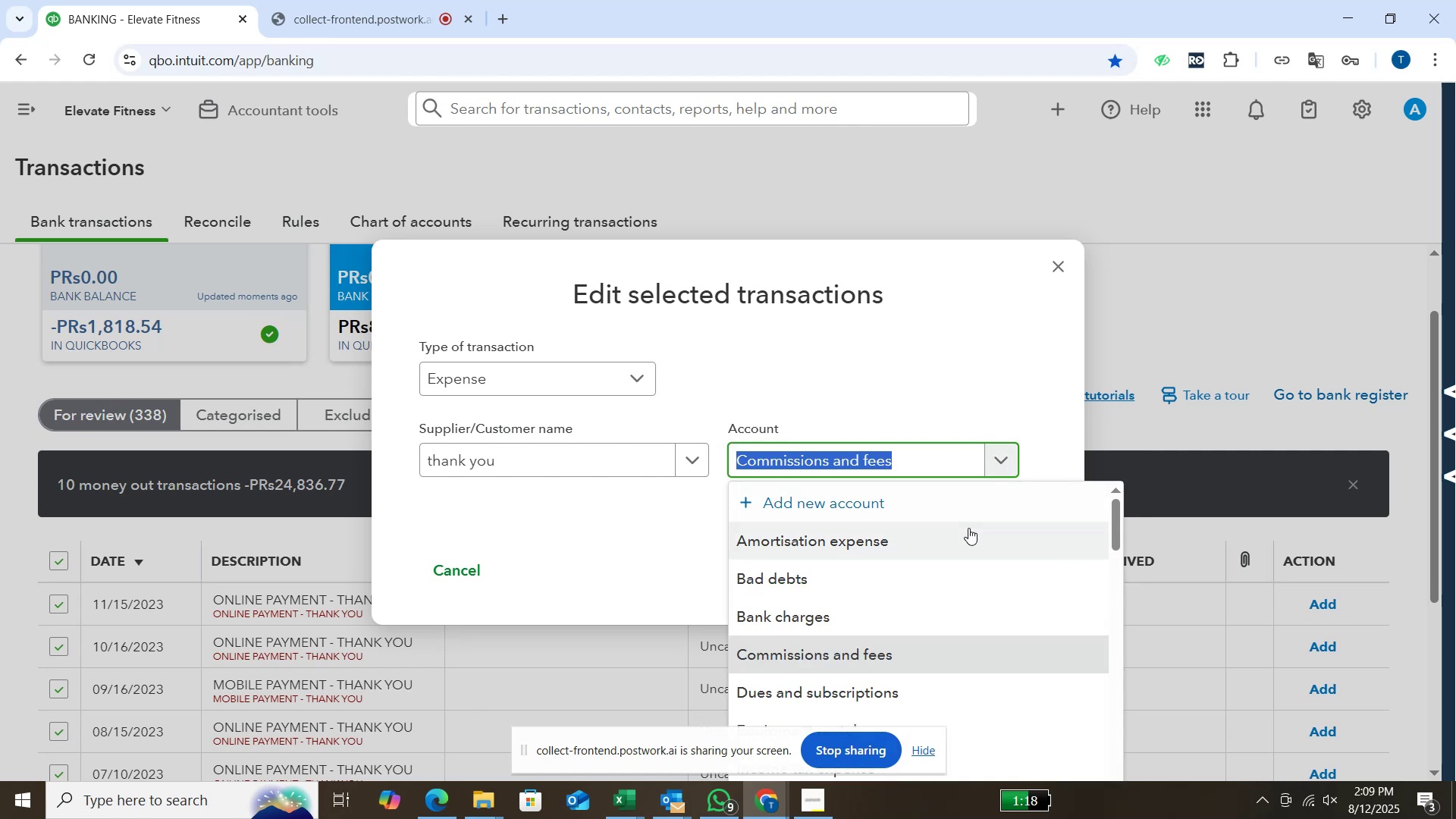 
scroll: coordinate [968, 528], scroll_direction: down, amount: 6.0
 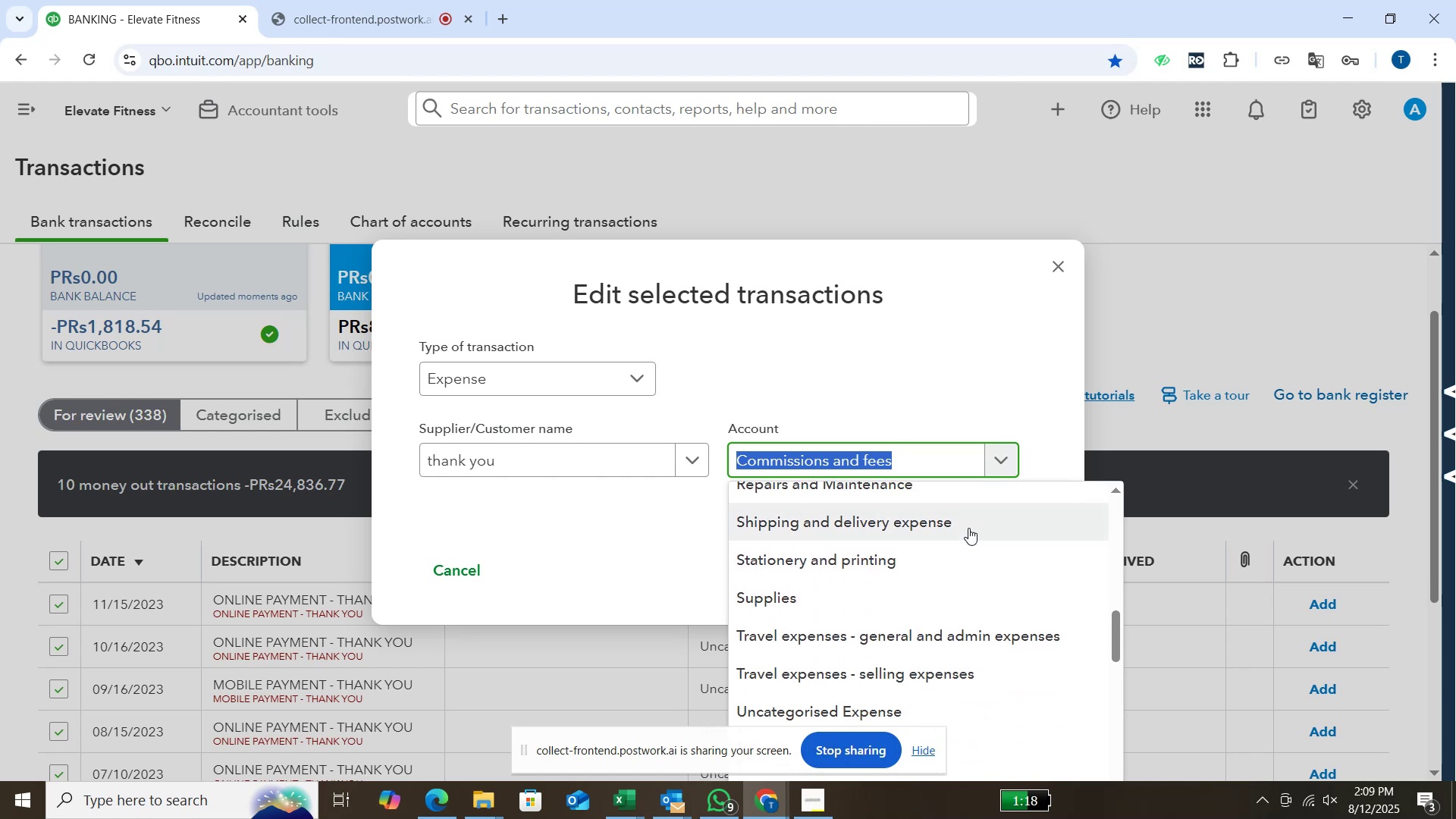 
scroll: coordinate [968, 528], scroll_direction: down, amount: 5.0
 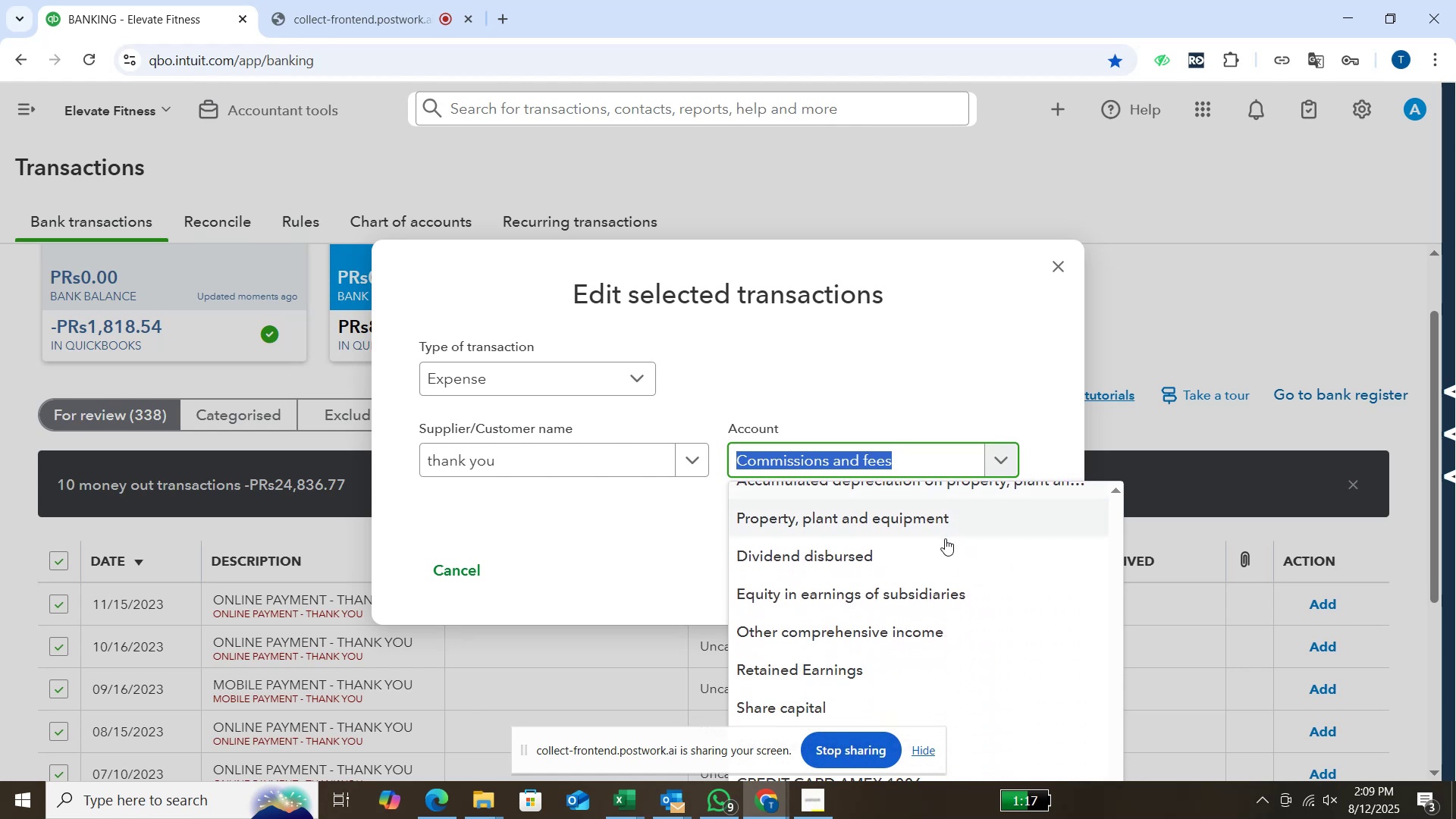 
scroll: coordinate [942, 540], scroll_direction: up, amount: 29.0
 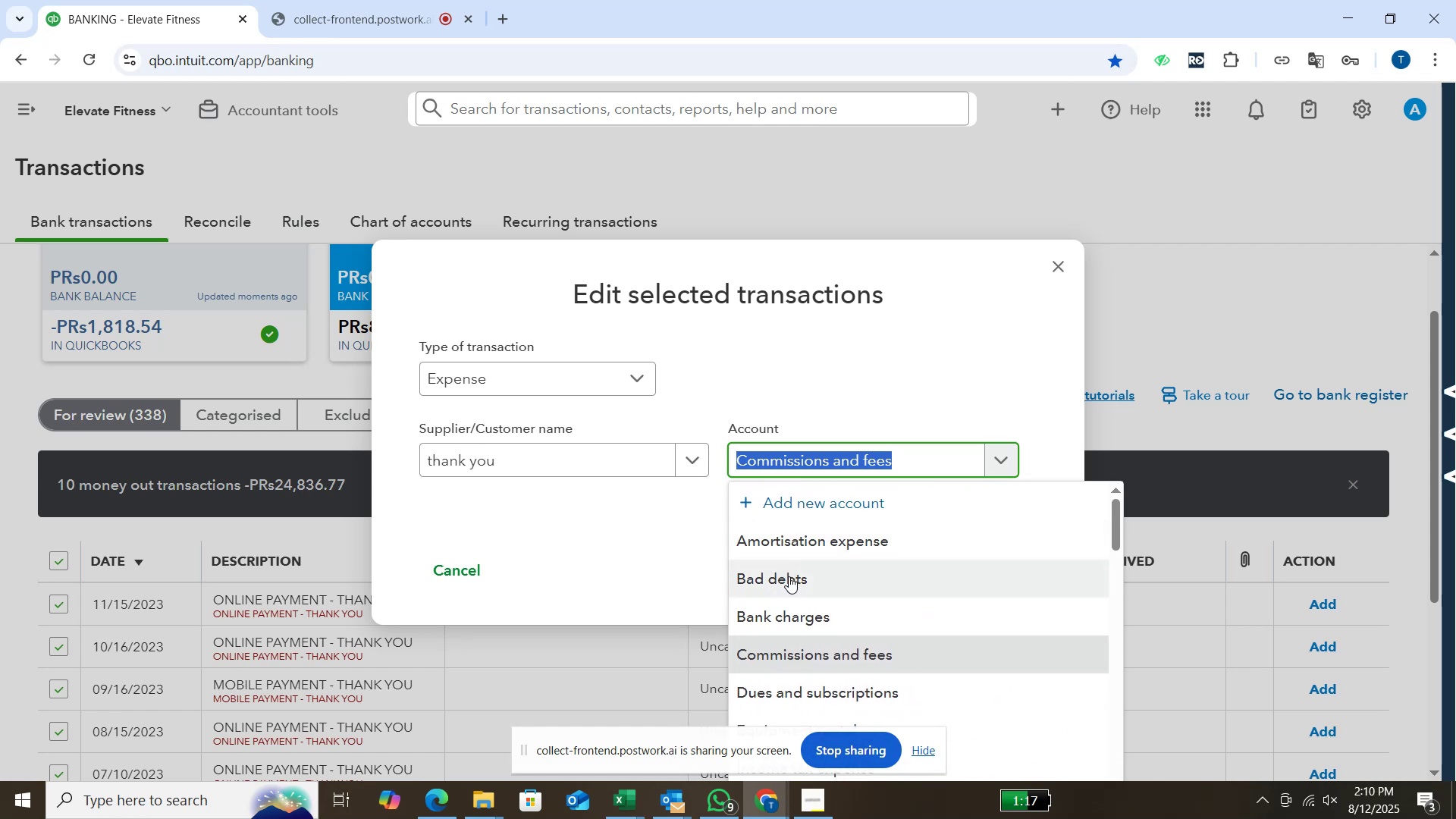 
scroll: coordinate [790, 576], scroll_direction: down, amount: 2.0
 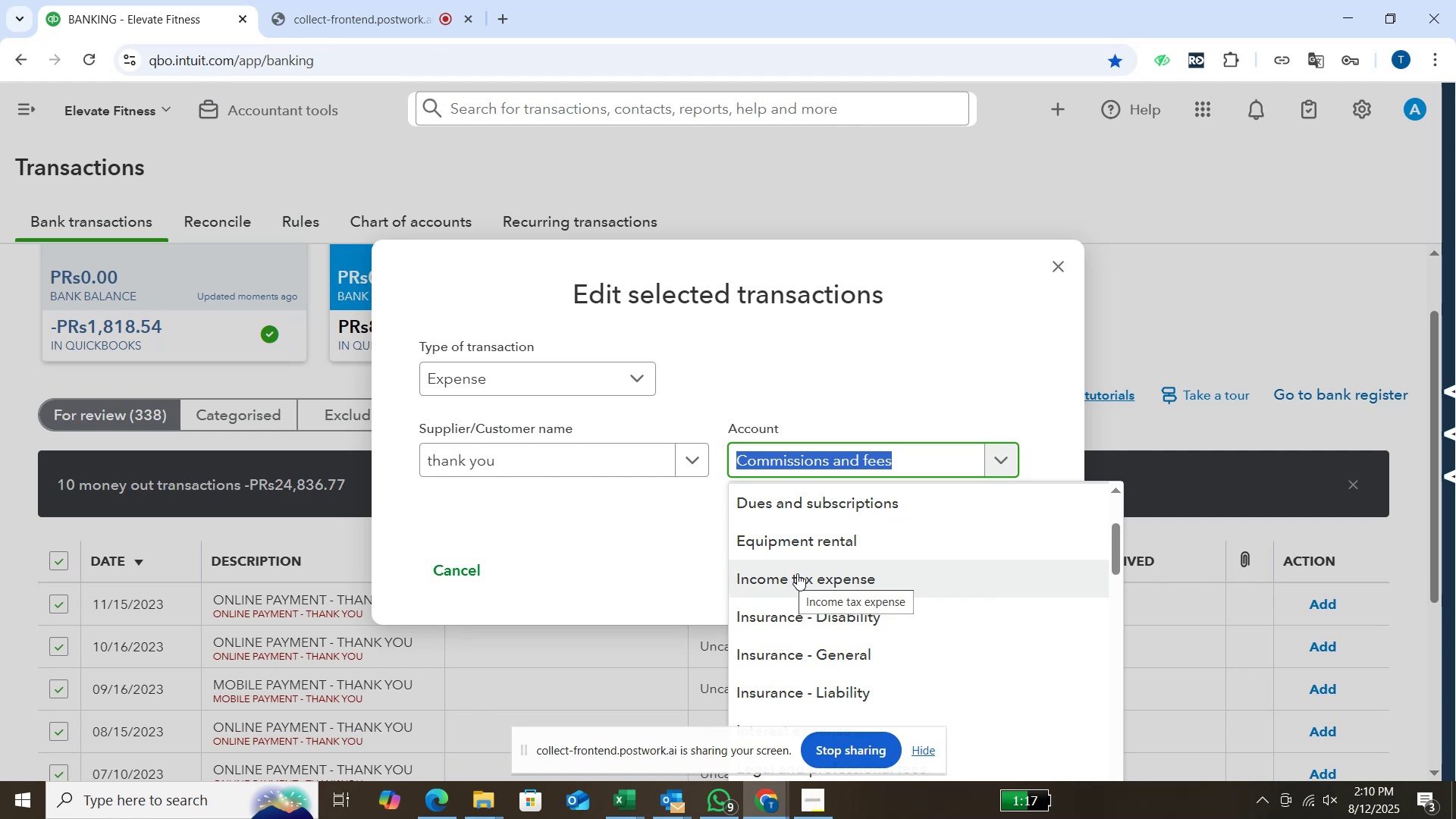 
wait(10.8)
 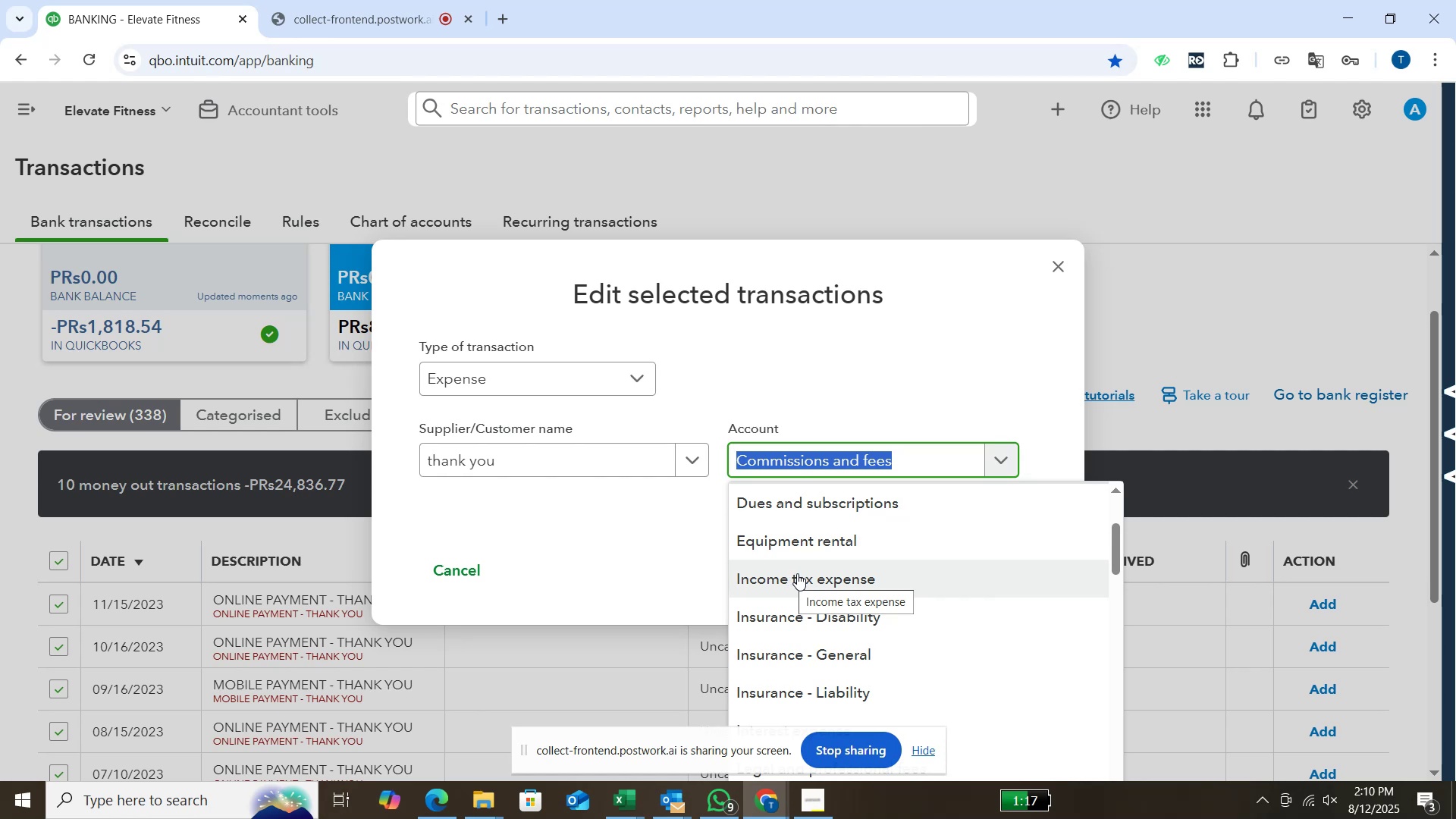 
scroll: coordinate [803, 571], scroll_direction: down, amount: 2.0
 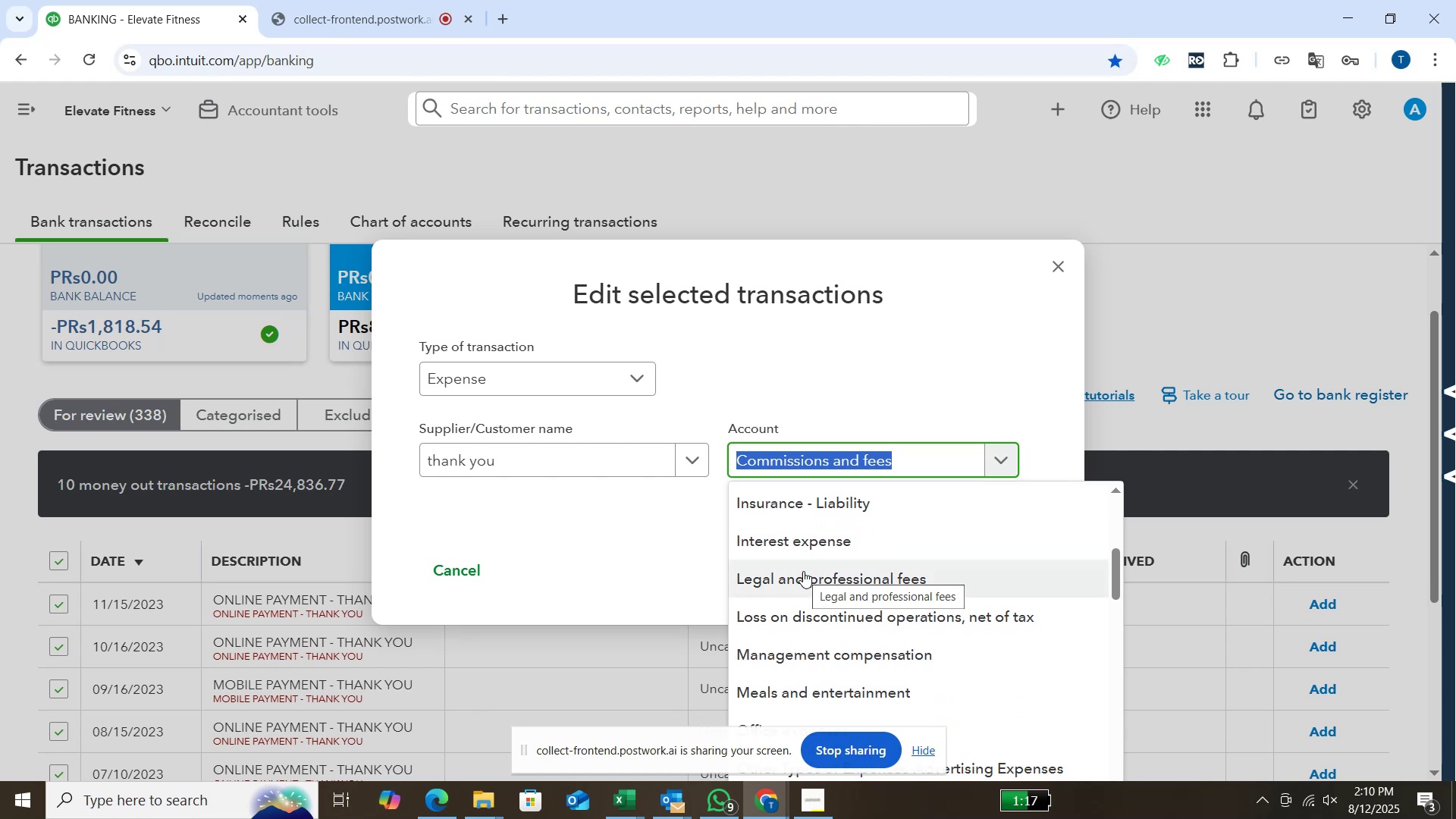 
scroll: coordinate [805, 551], scroll_direction: up, amount: 6.0
 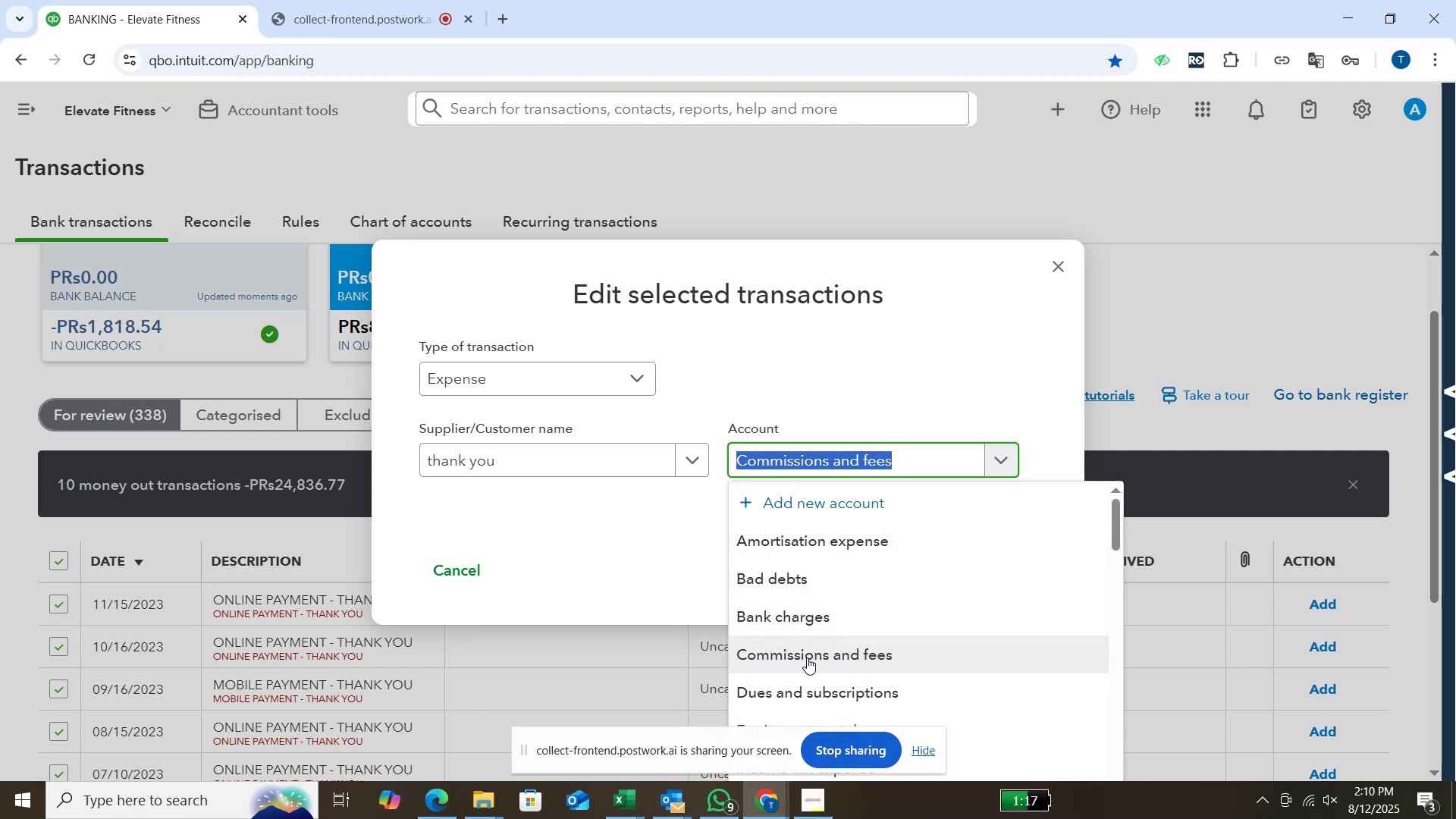 
left_click([809, 681])
 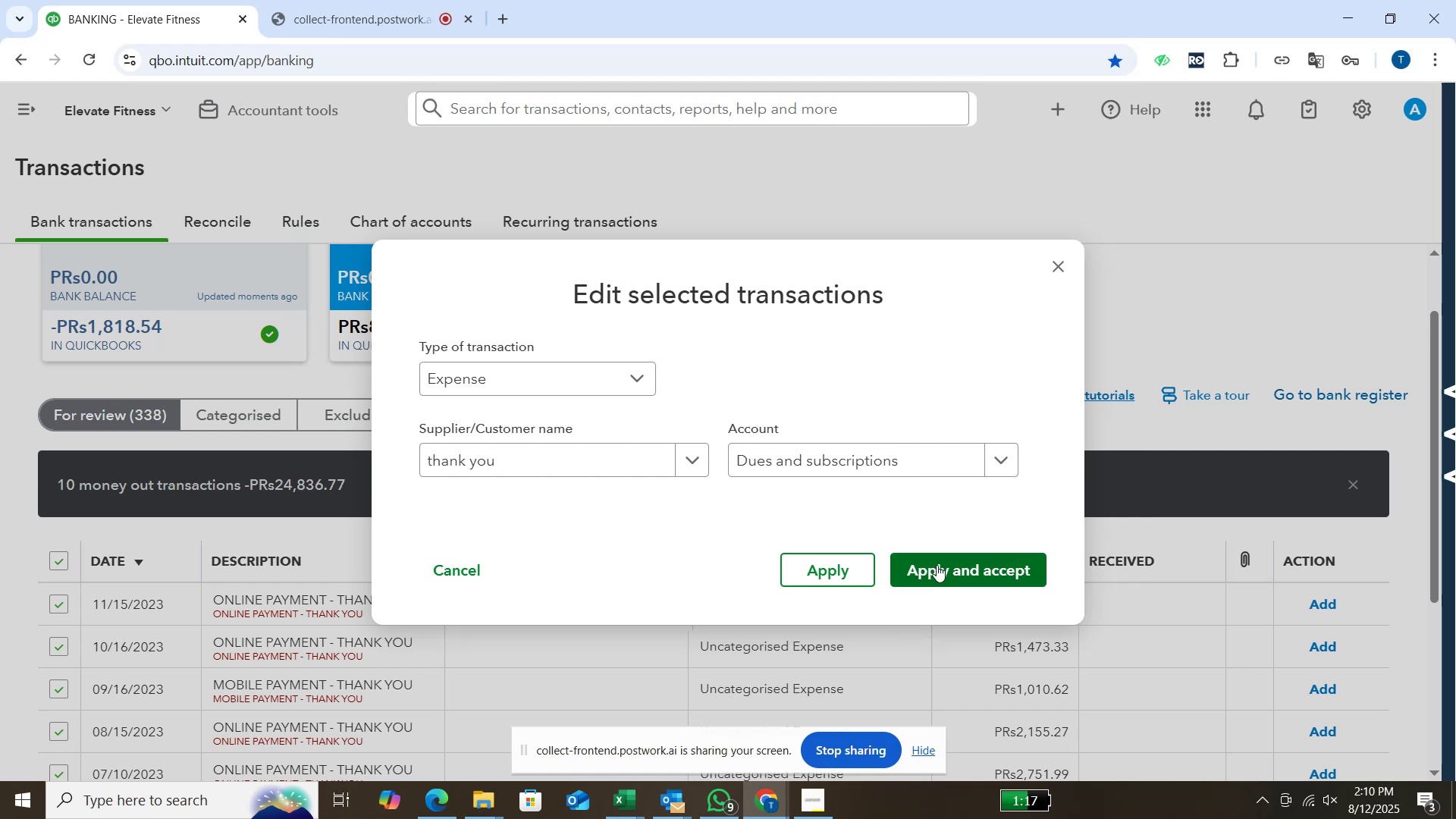 
left_click([937, 565])
 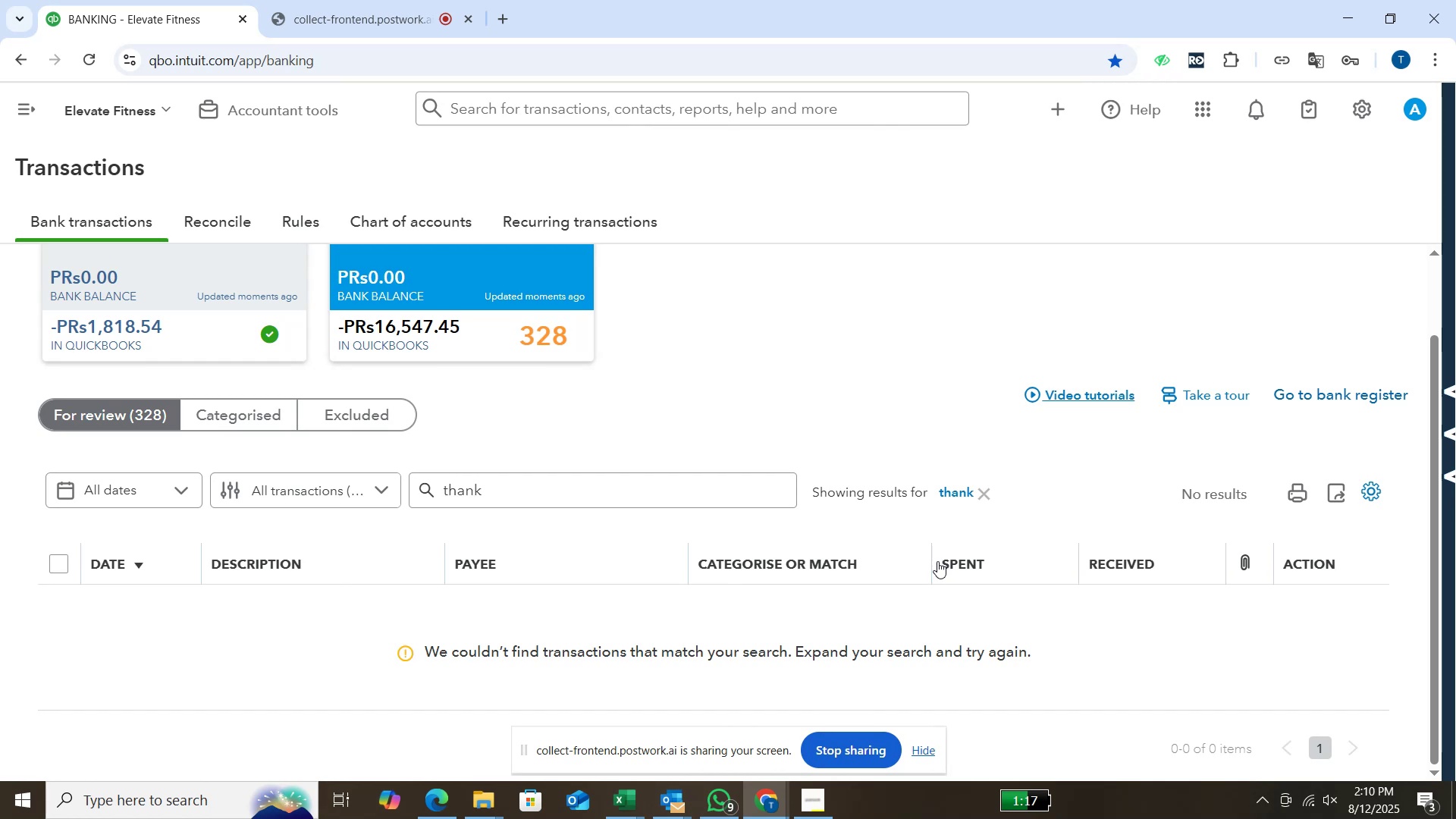 
wait(17.13)
 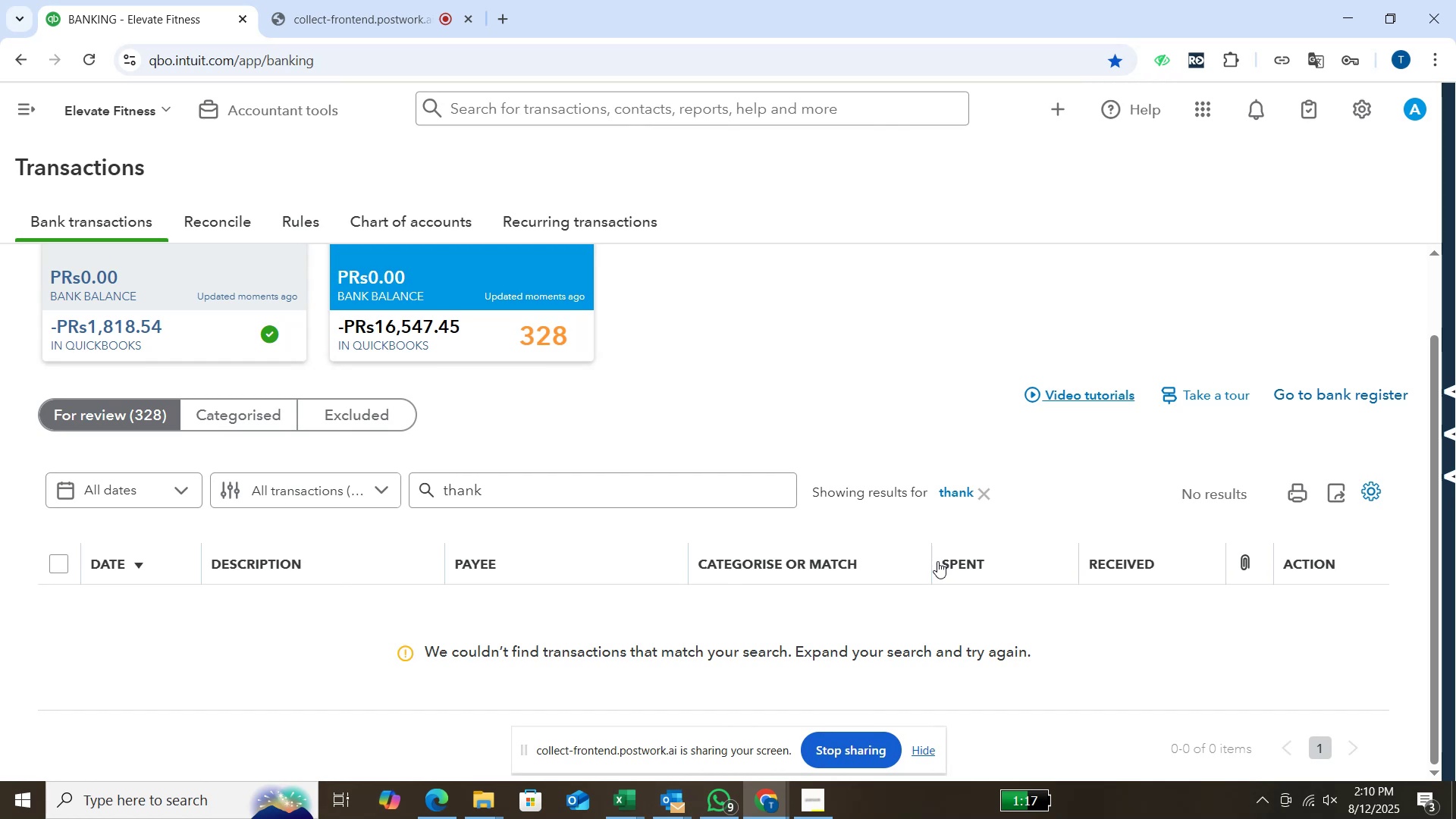 
left_click([806, 118])
 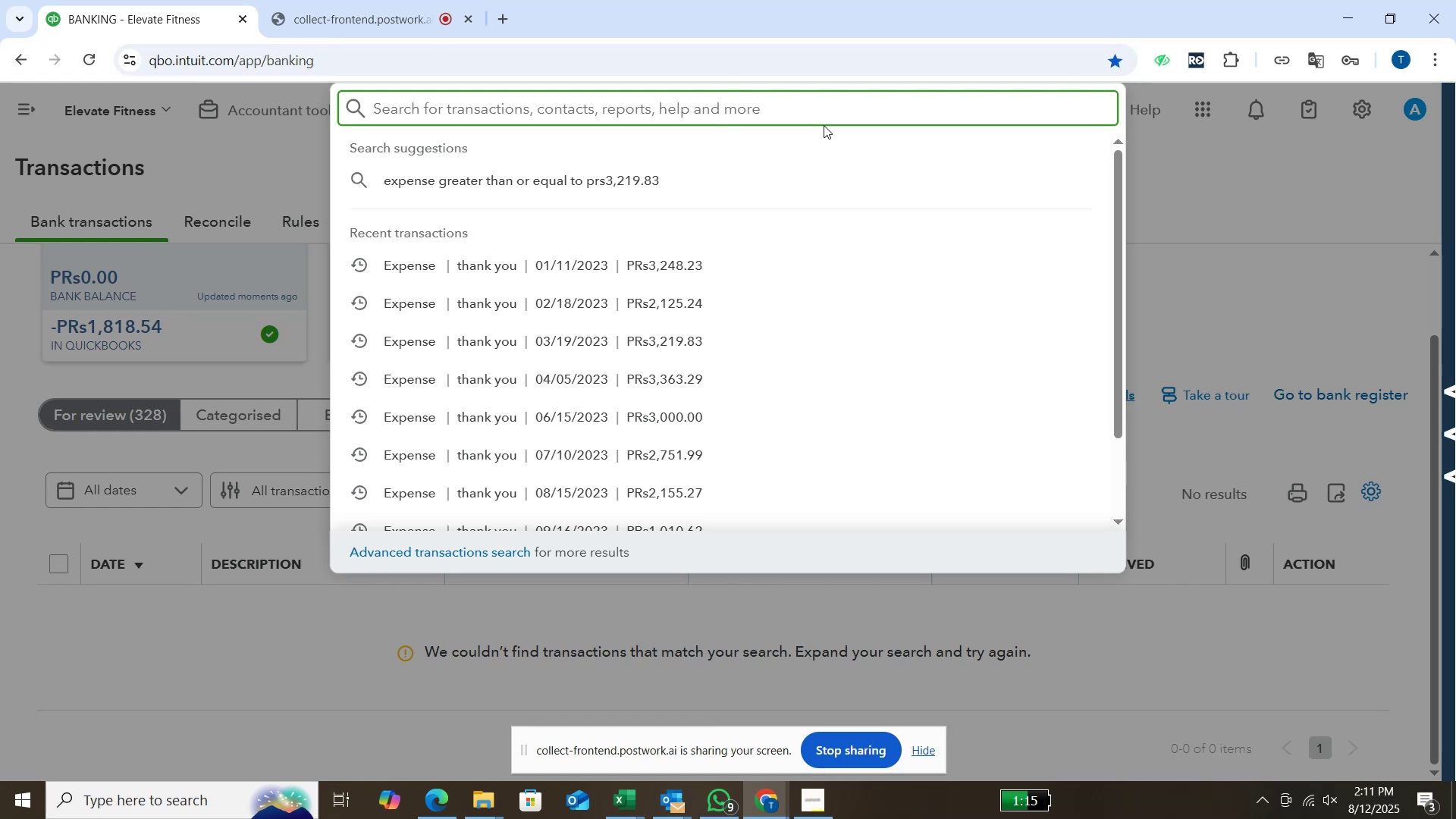 
wait(32.23)
 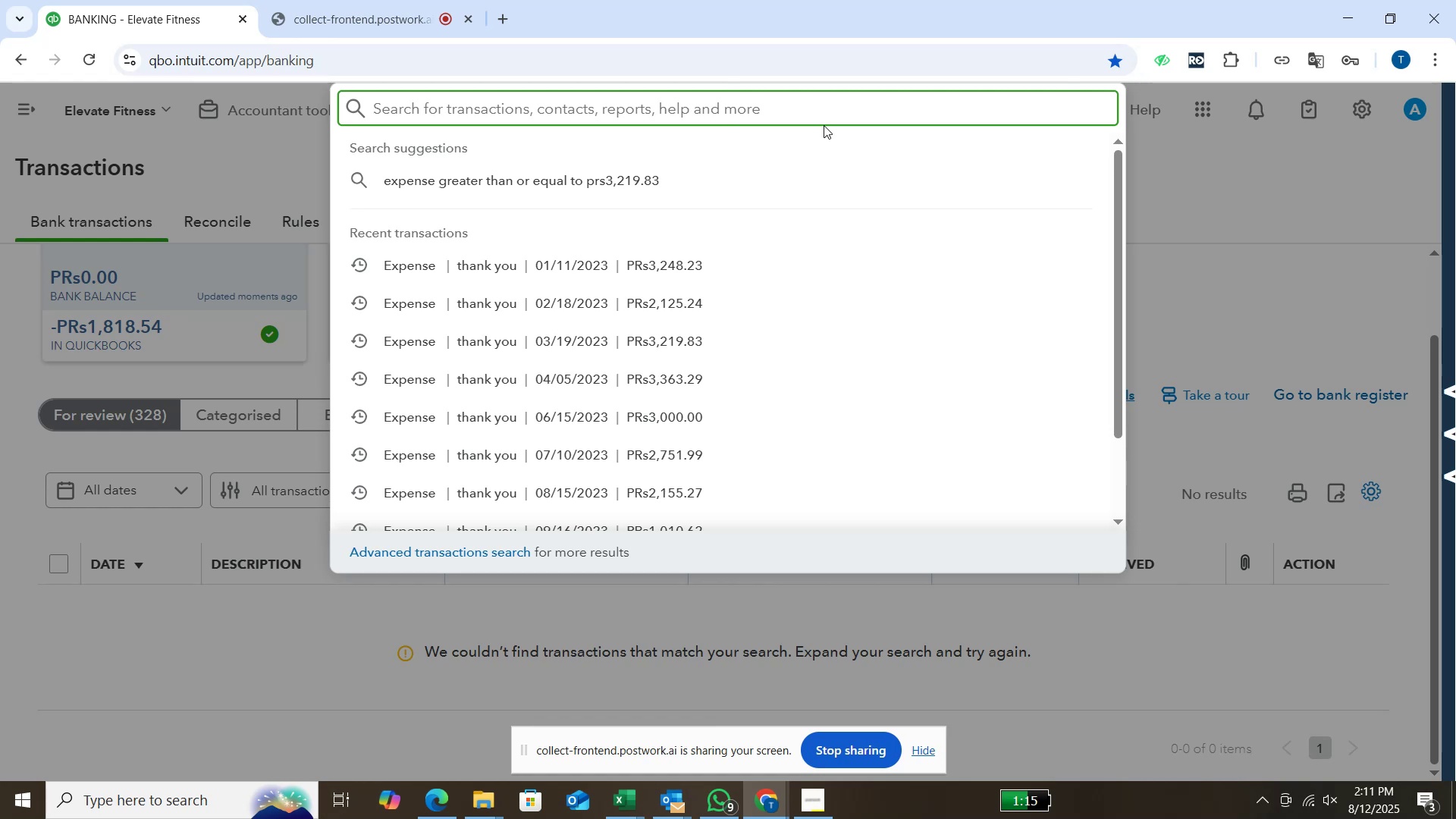 
left_click([1313, 278])
 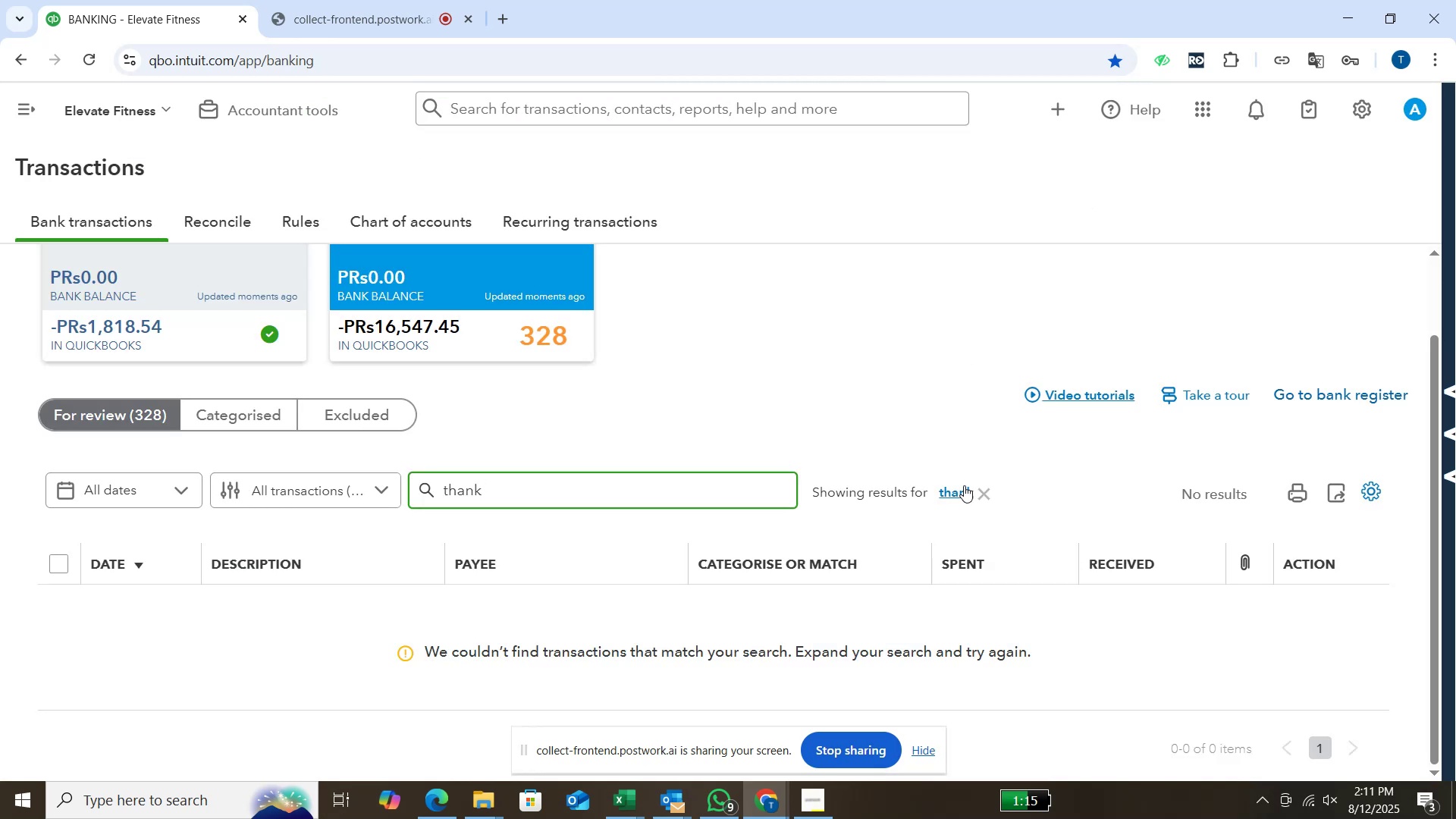 
left_click([980, 494])
 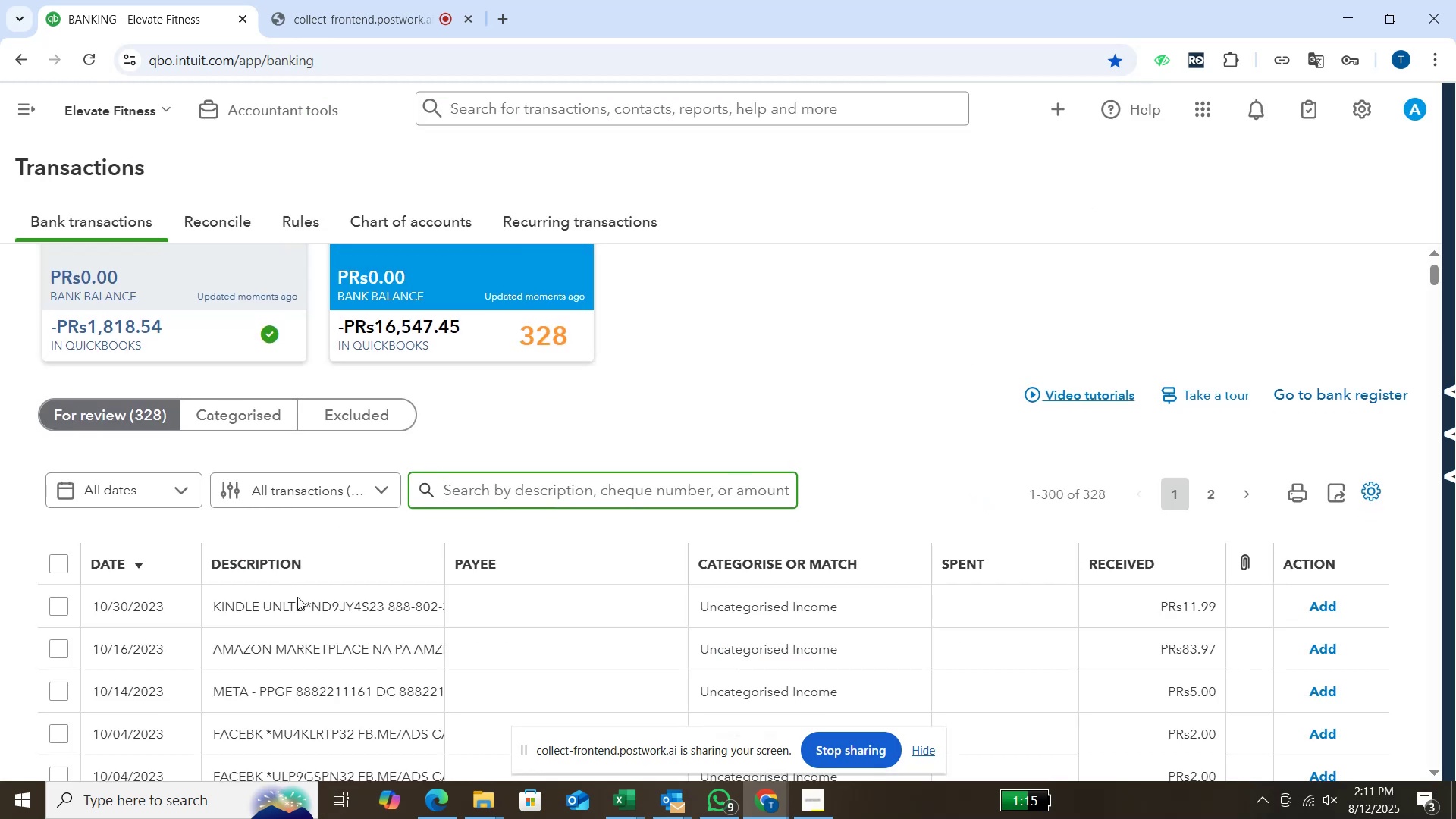 
wait(6.13)
 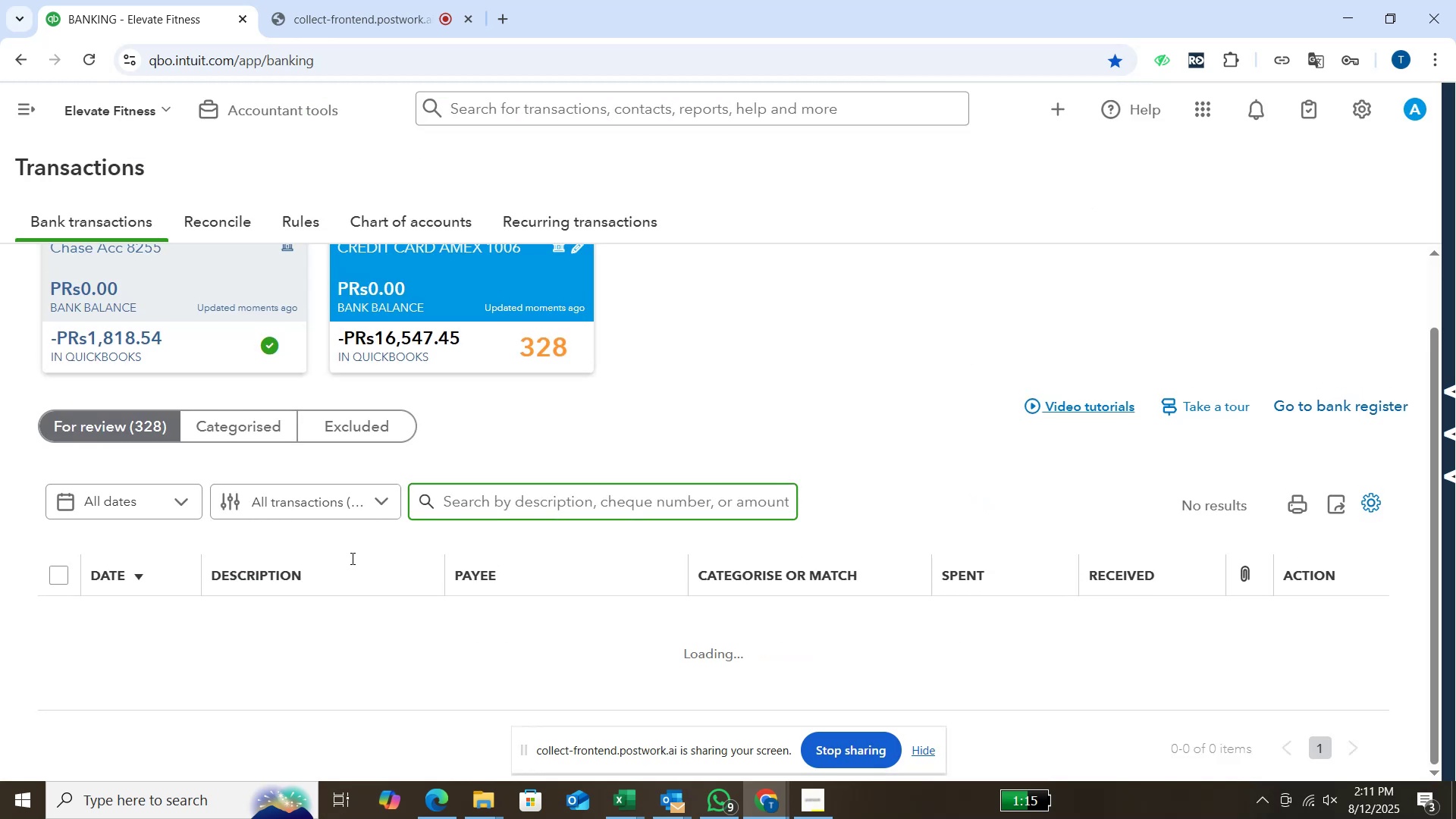 
scroll: coordinate [341, 632], scroll_direction: down, amount: 1.0
 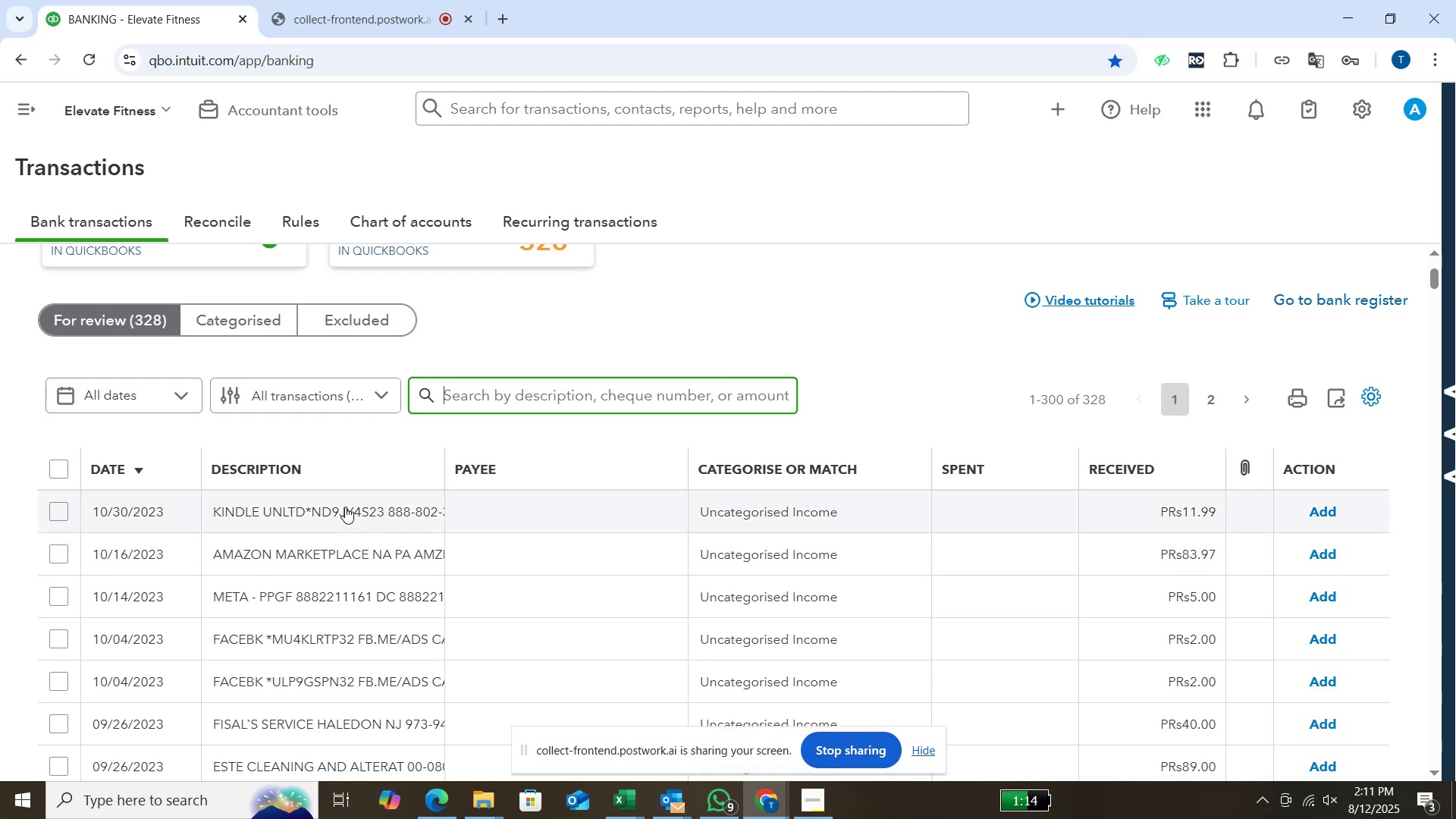 
wait(7.38)
 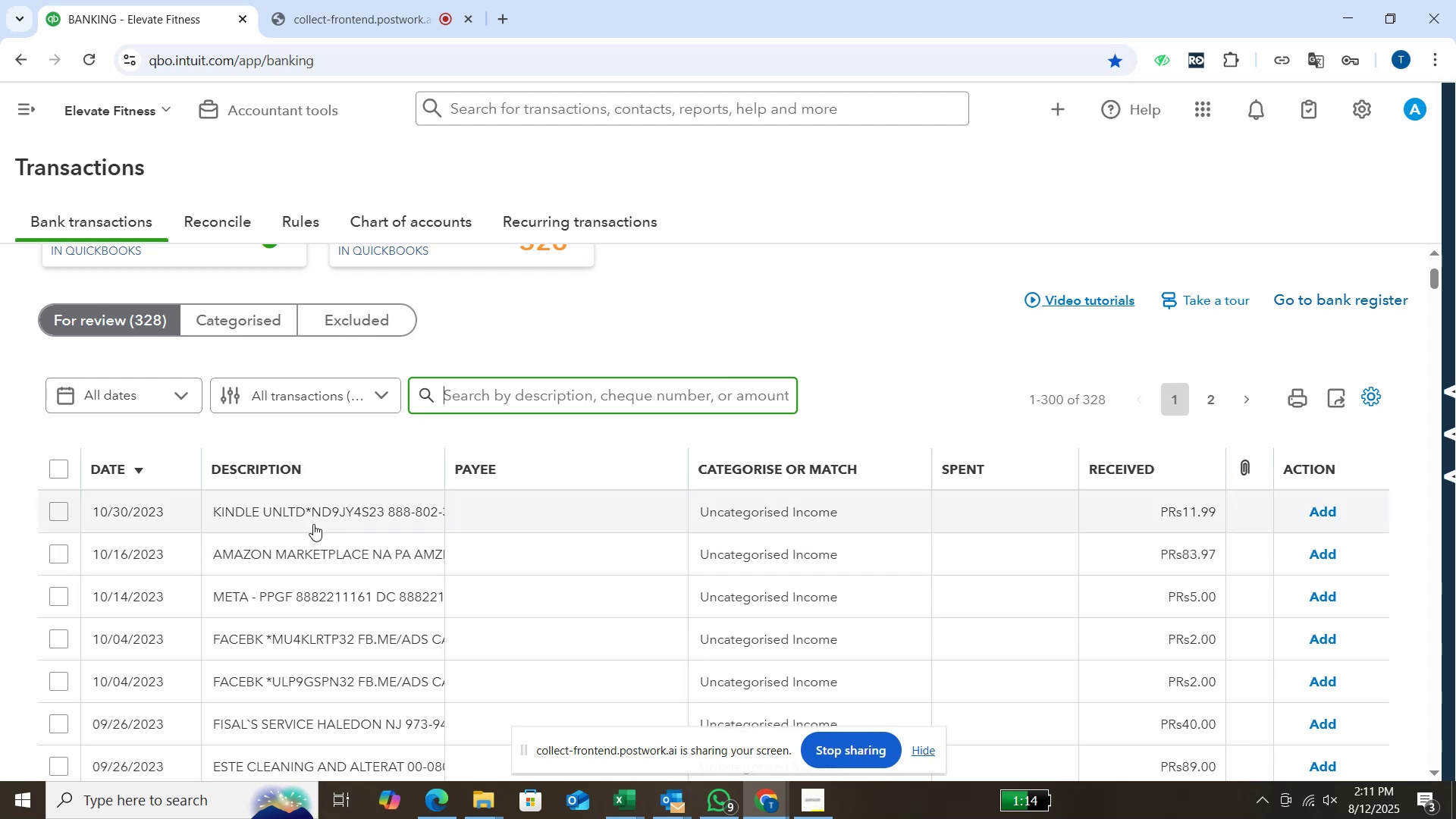 
left_click([514, 403])
 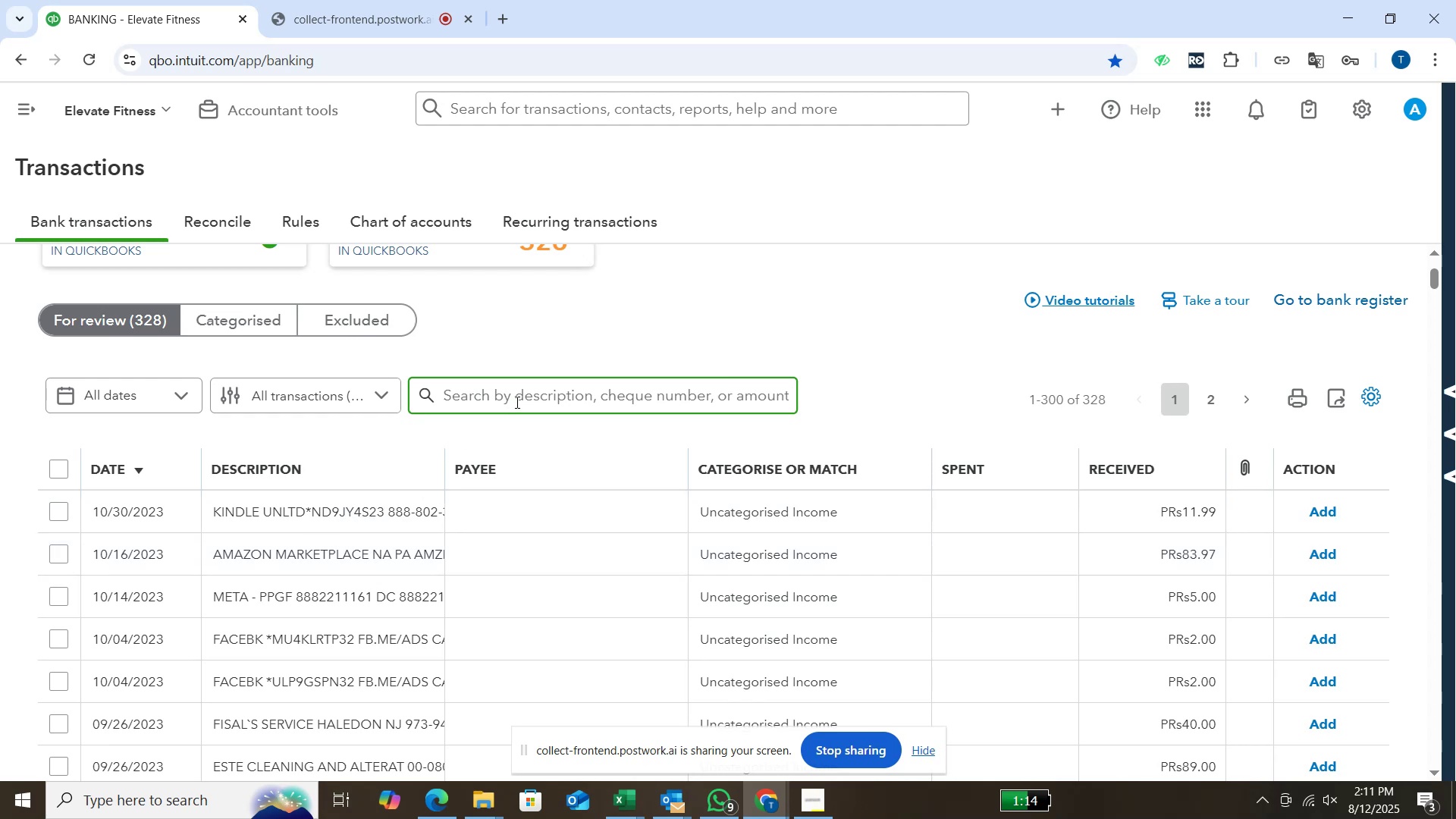 
type(kindle)
 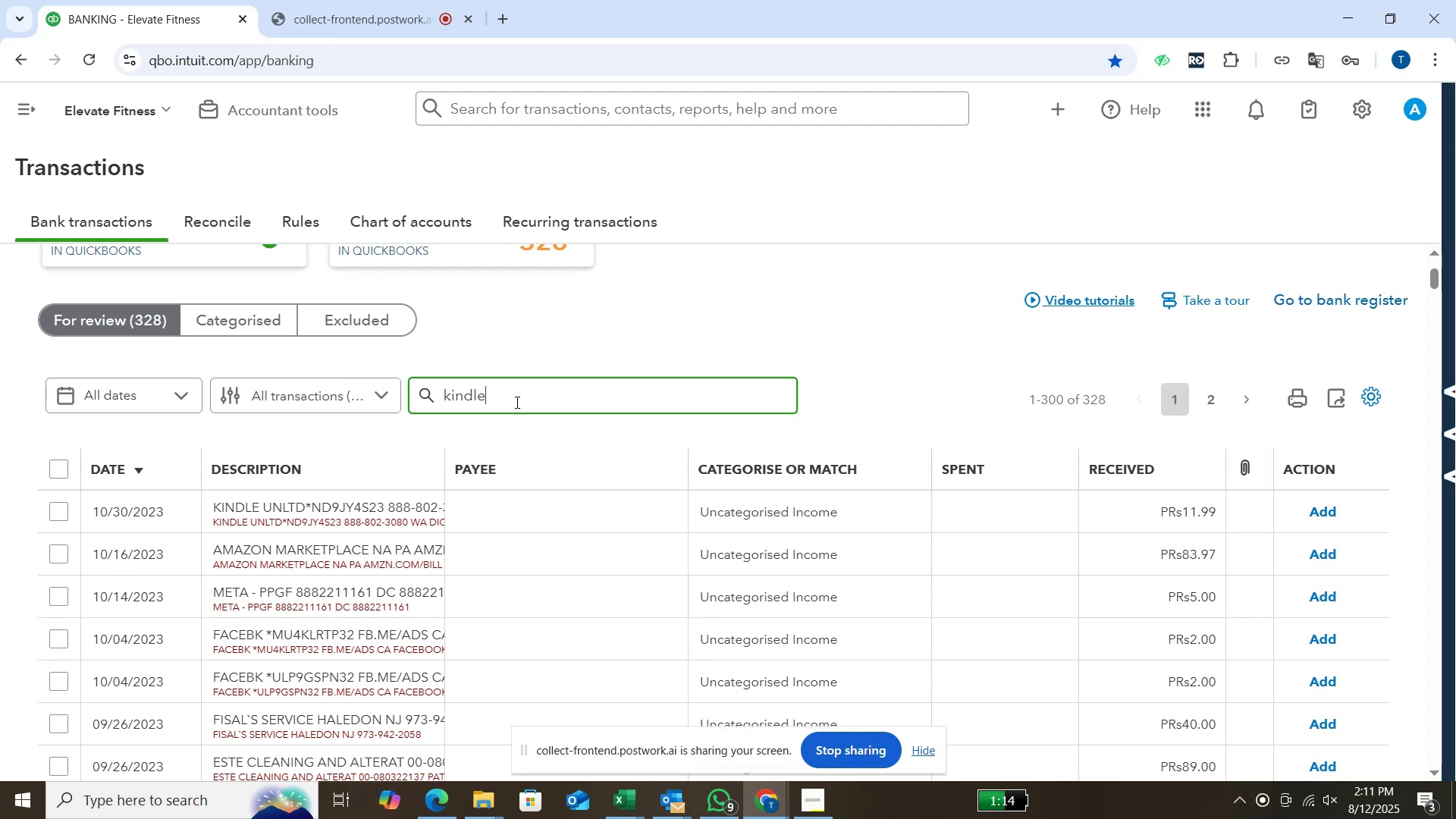 
wait(9.64)
 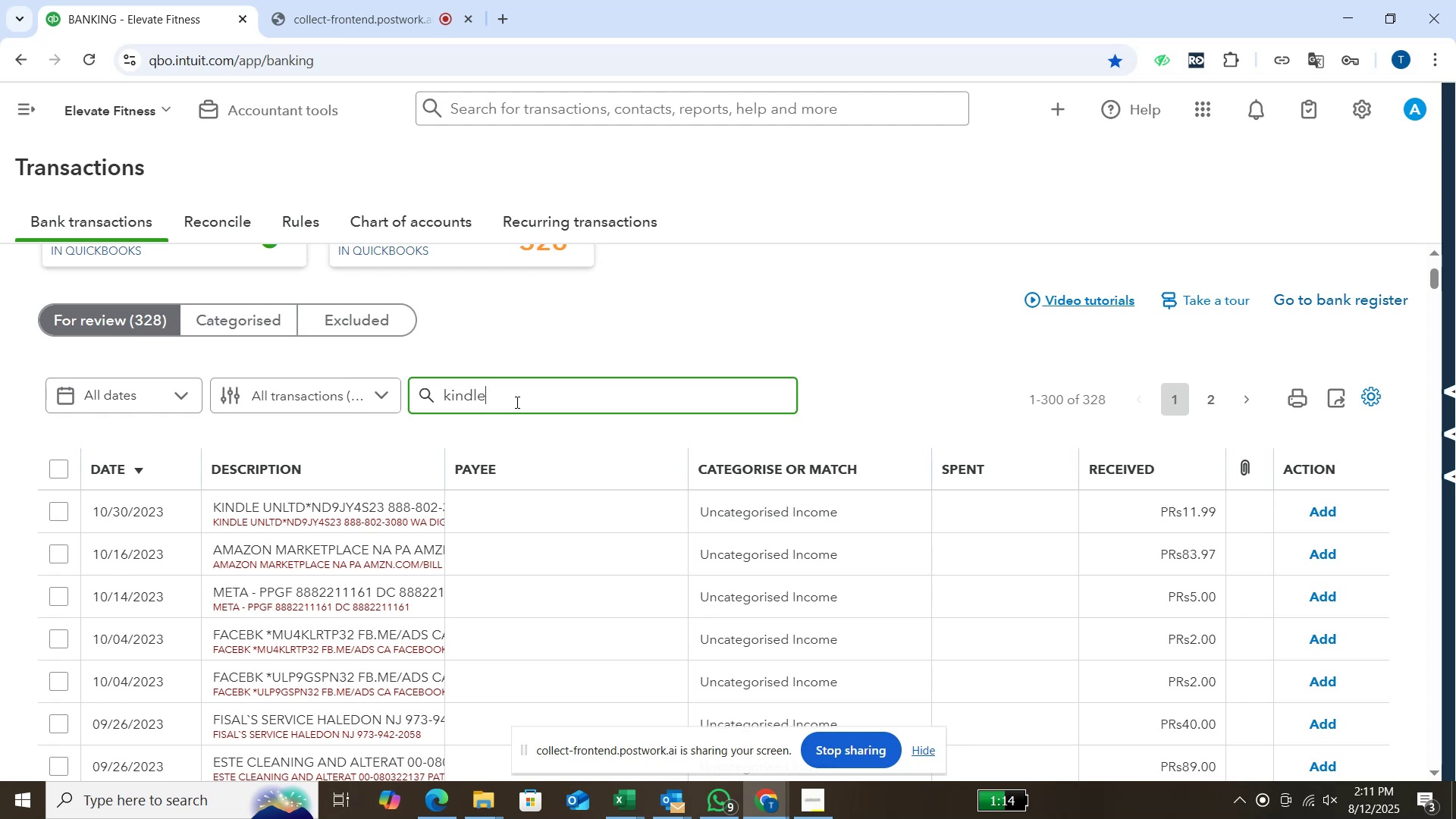 
key(Enter)
 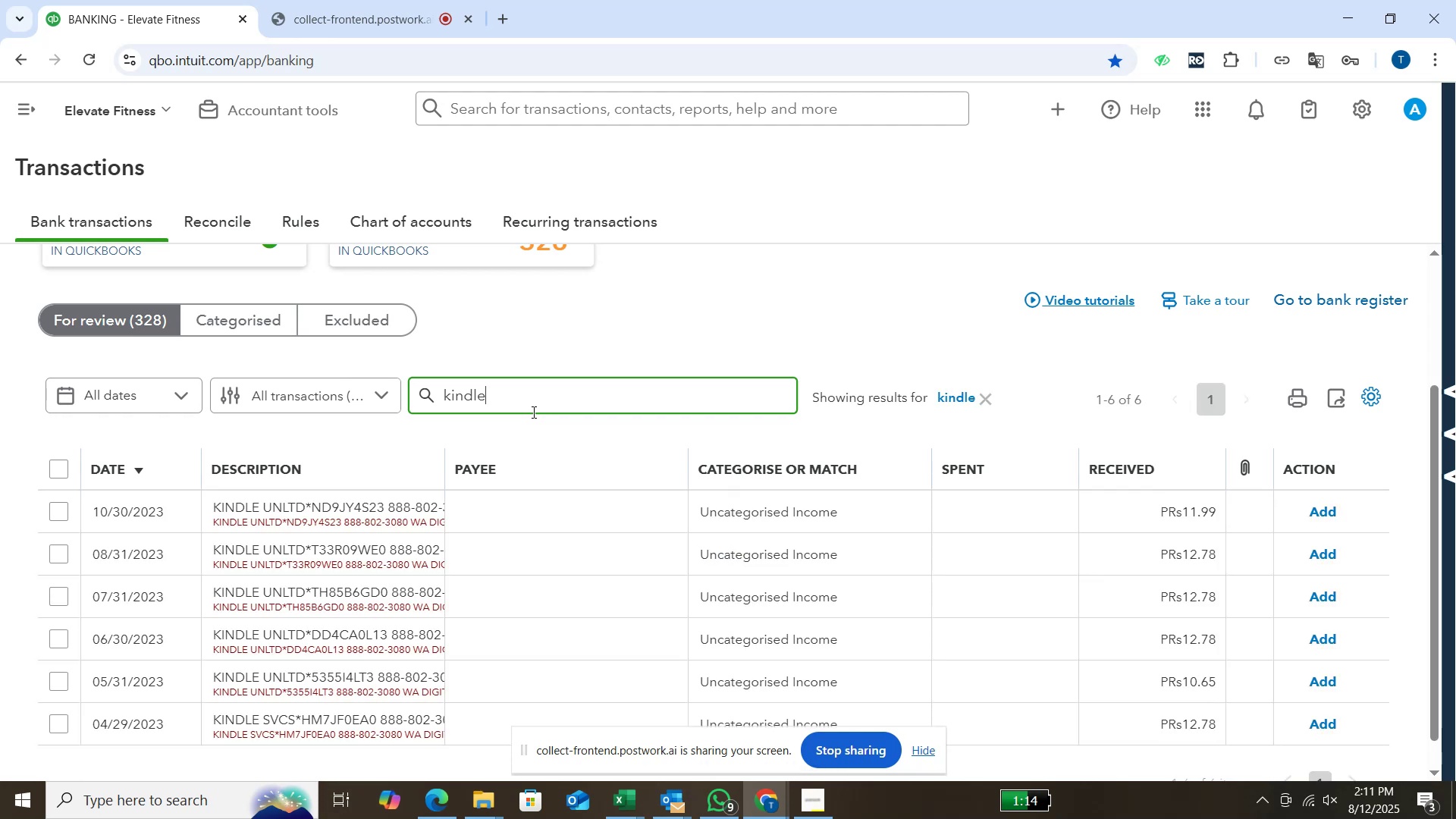 
wait(8.16)
 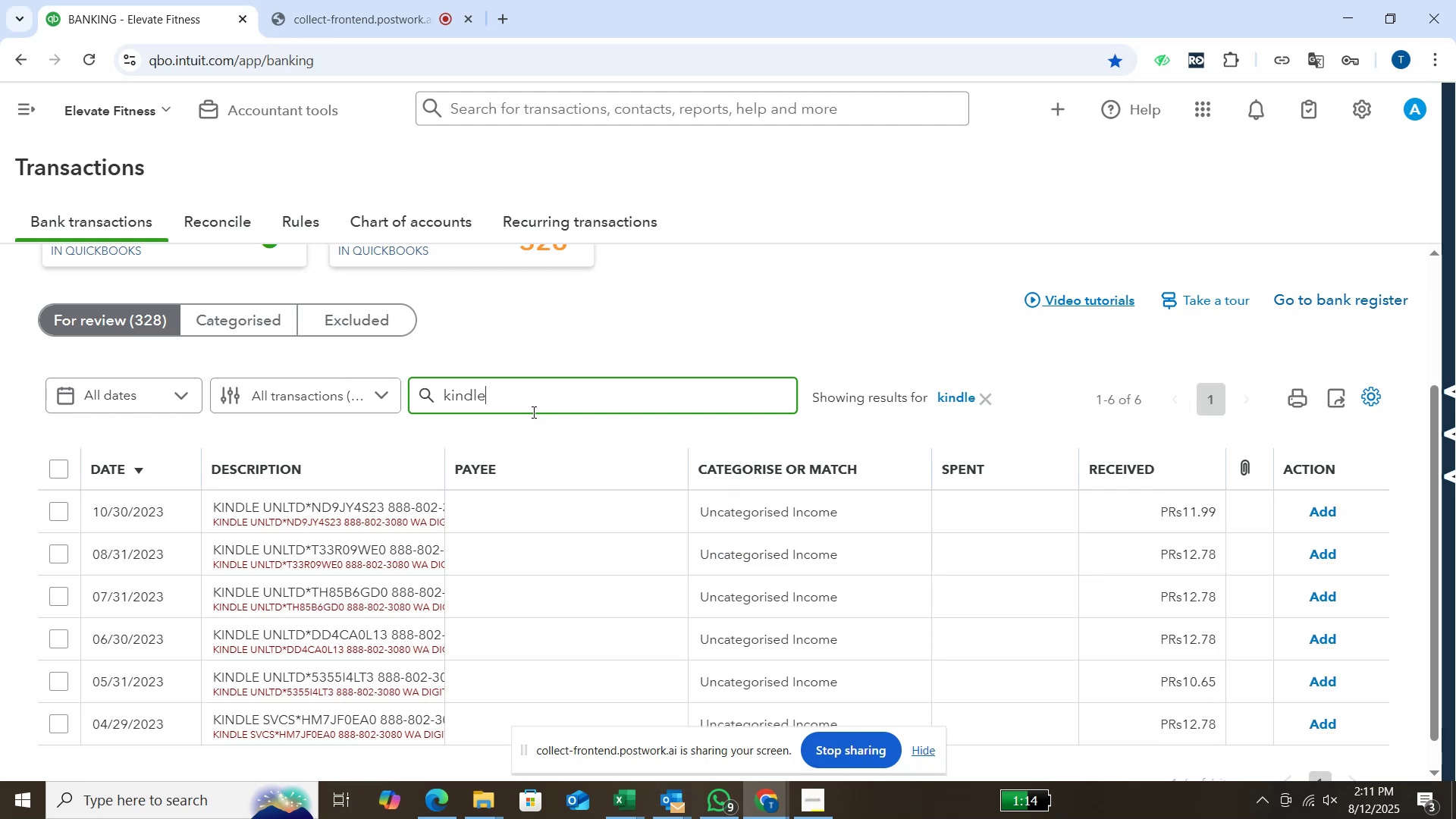 
left_click([58, 466])
 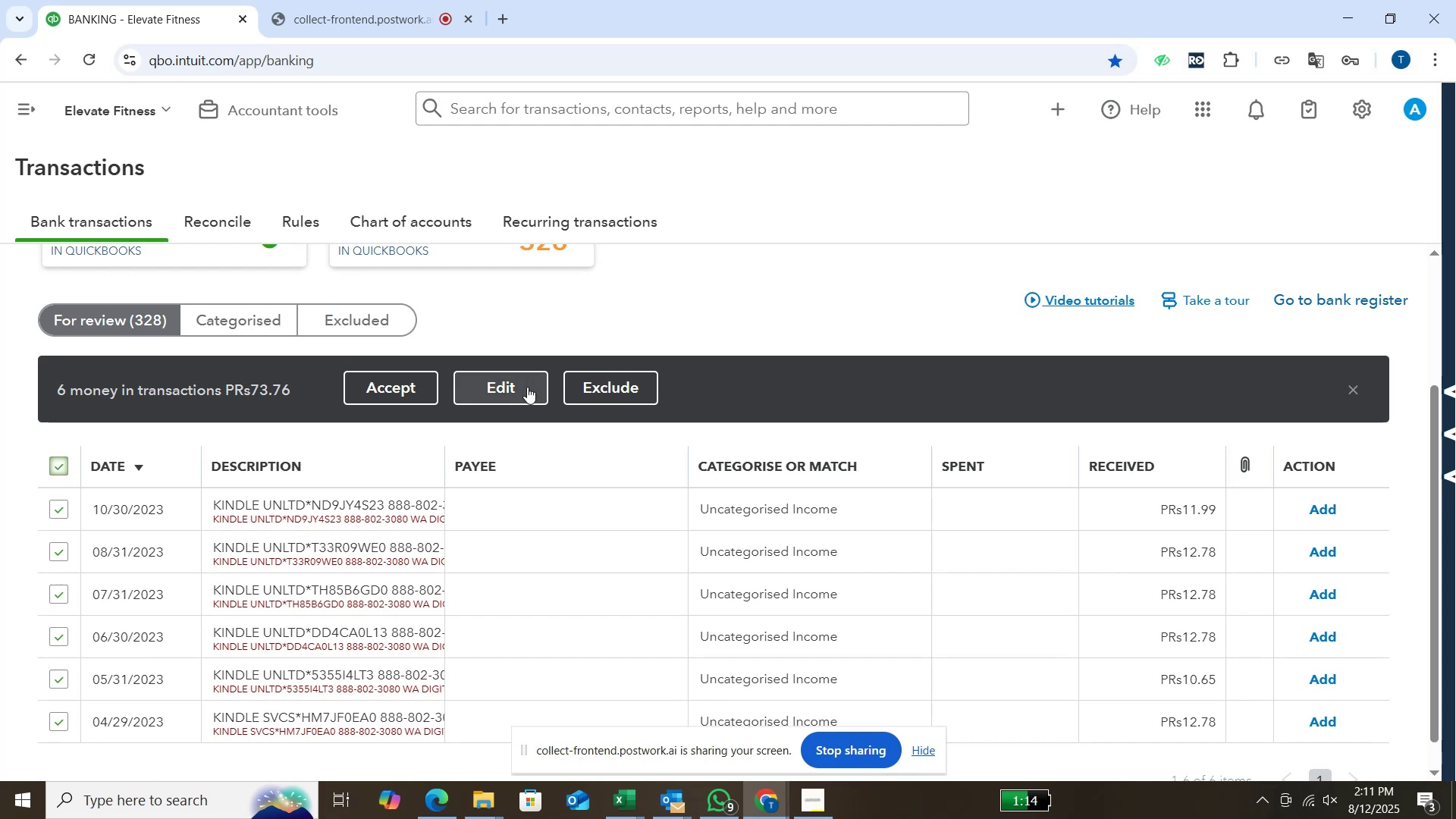 
left_click([527, 387])
 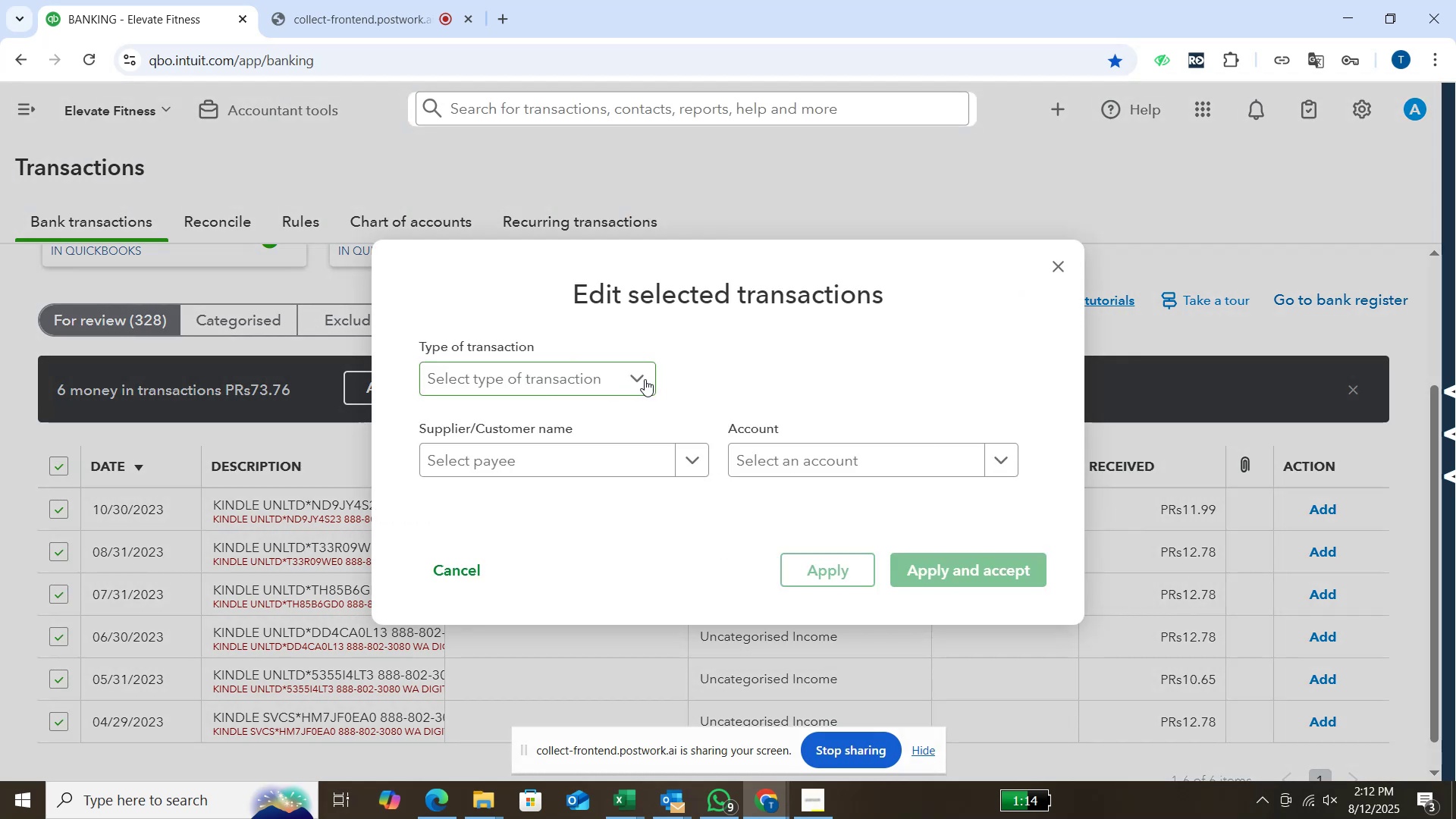 
left_click([643, 379])
 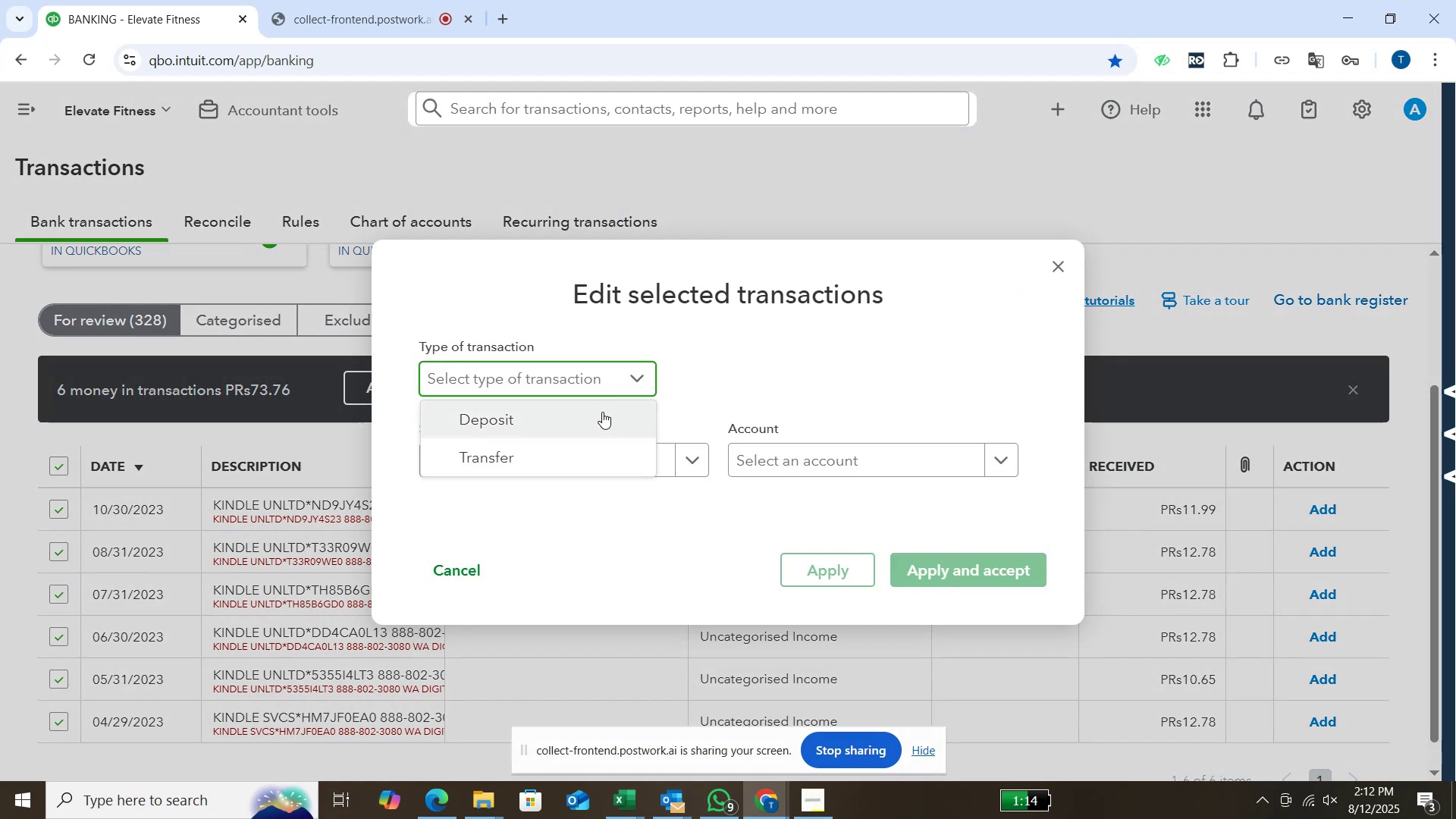 
left_click([602, 412])
 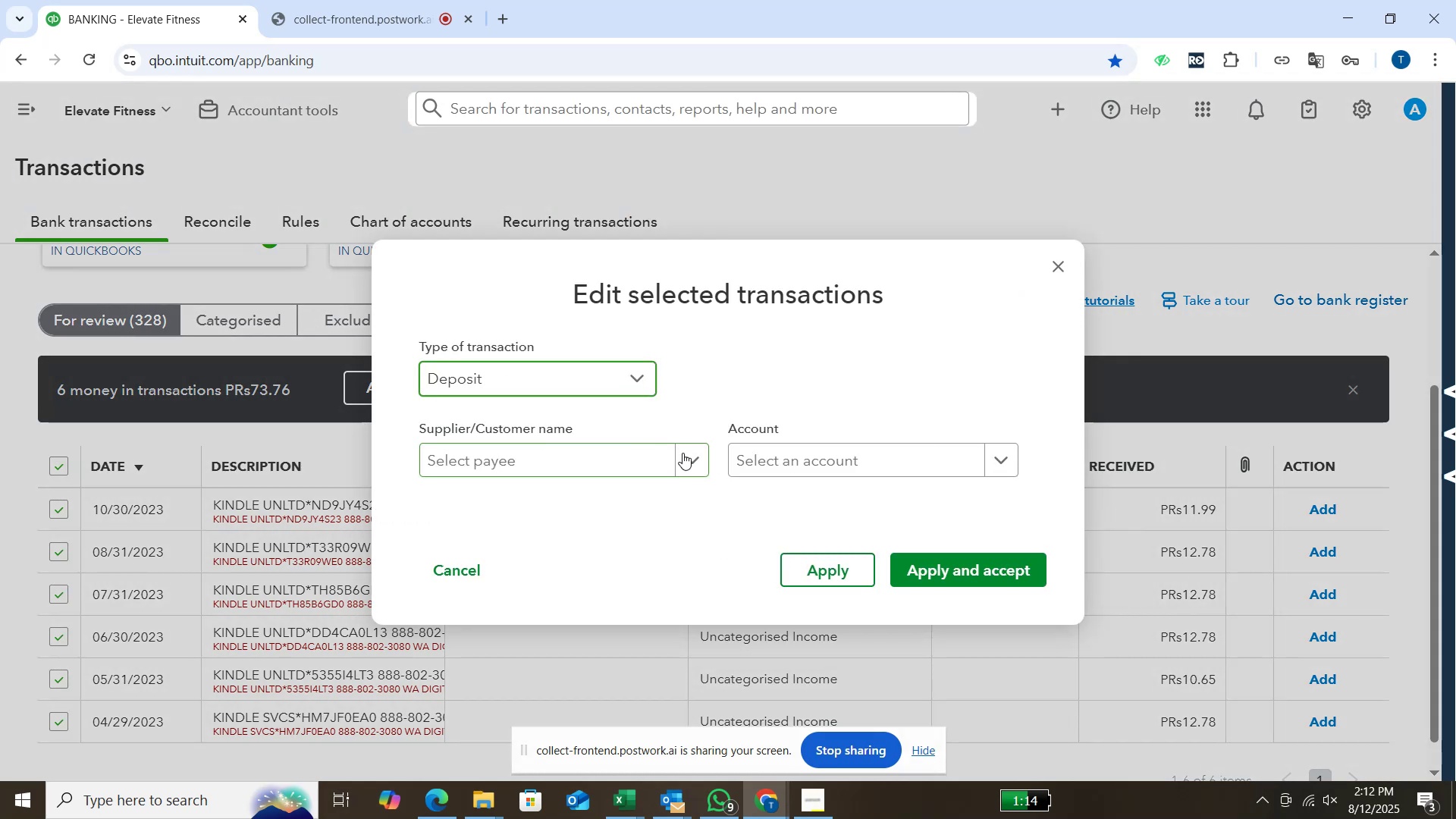 
left_click([682, 453])
 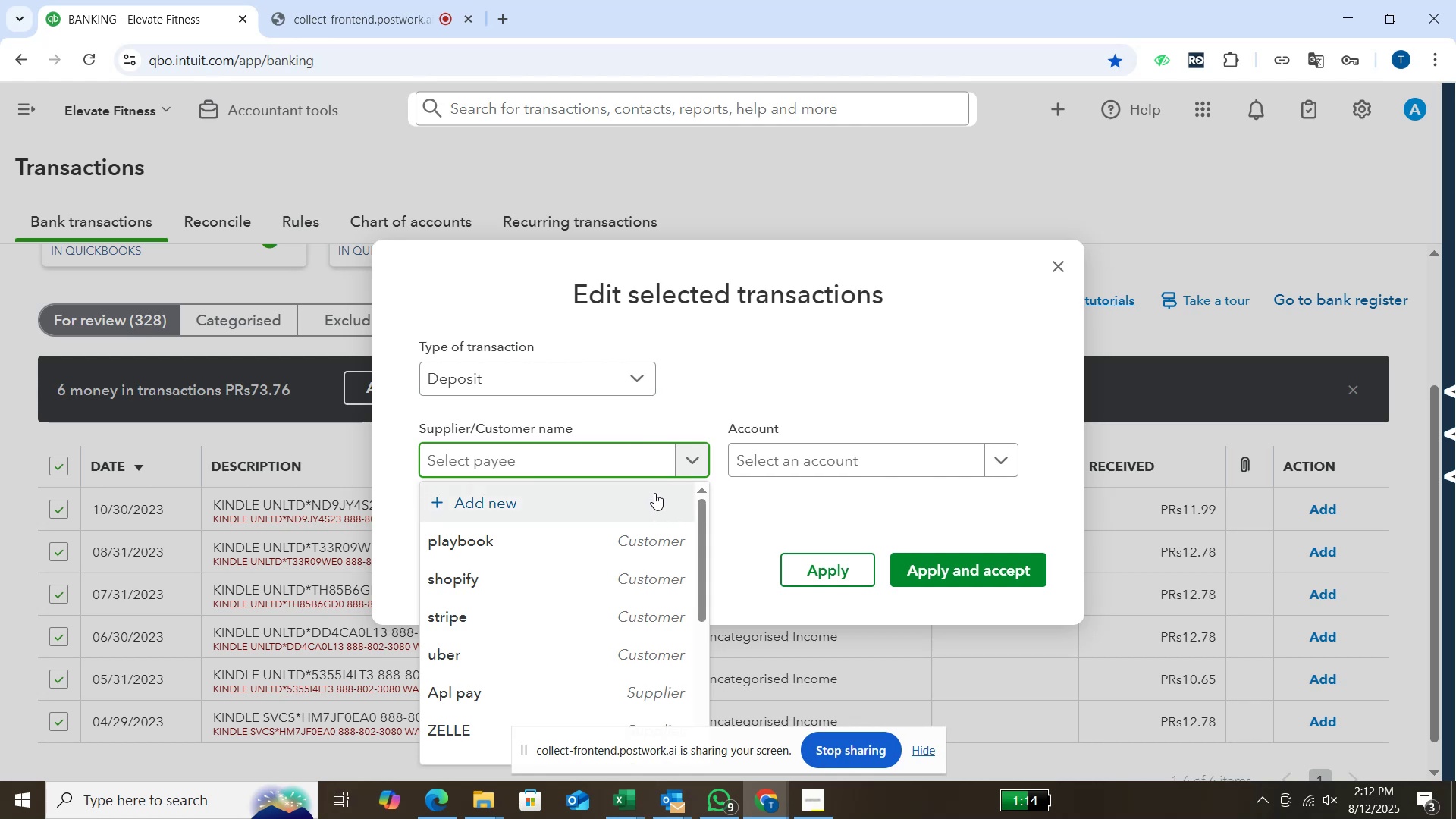 
left_click([654, 493])
 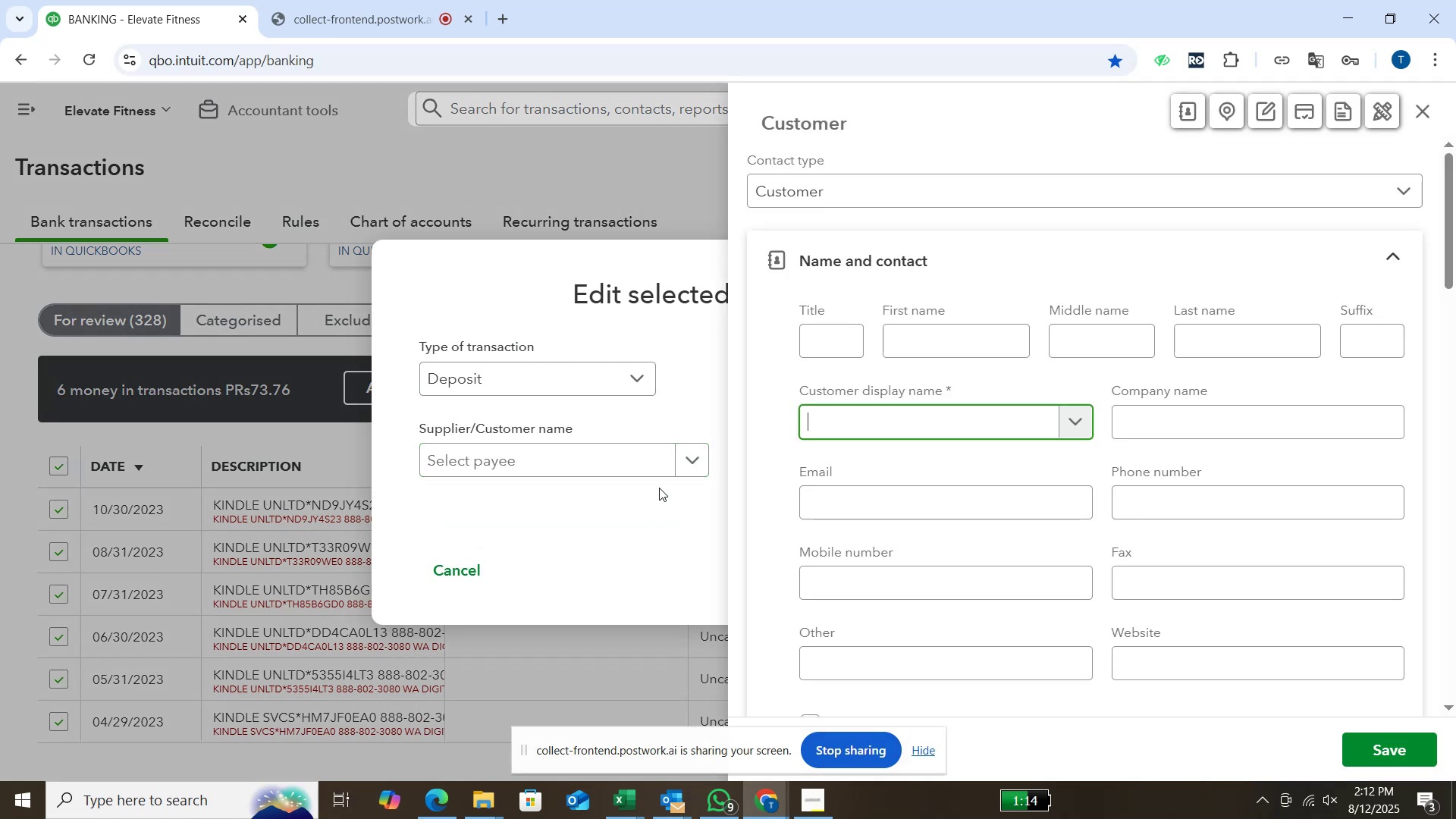 
type(kindle)
 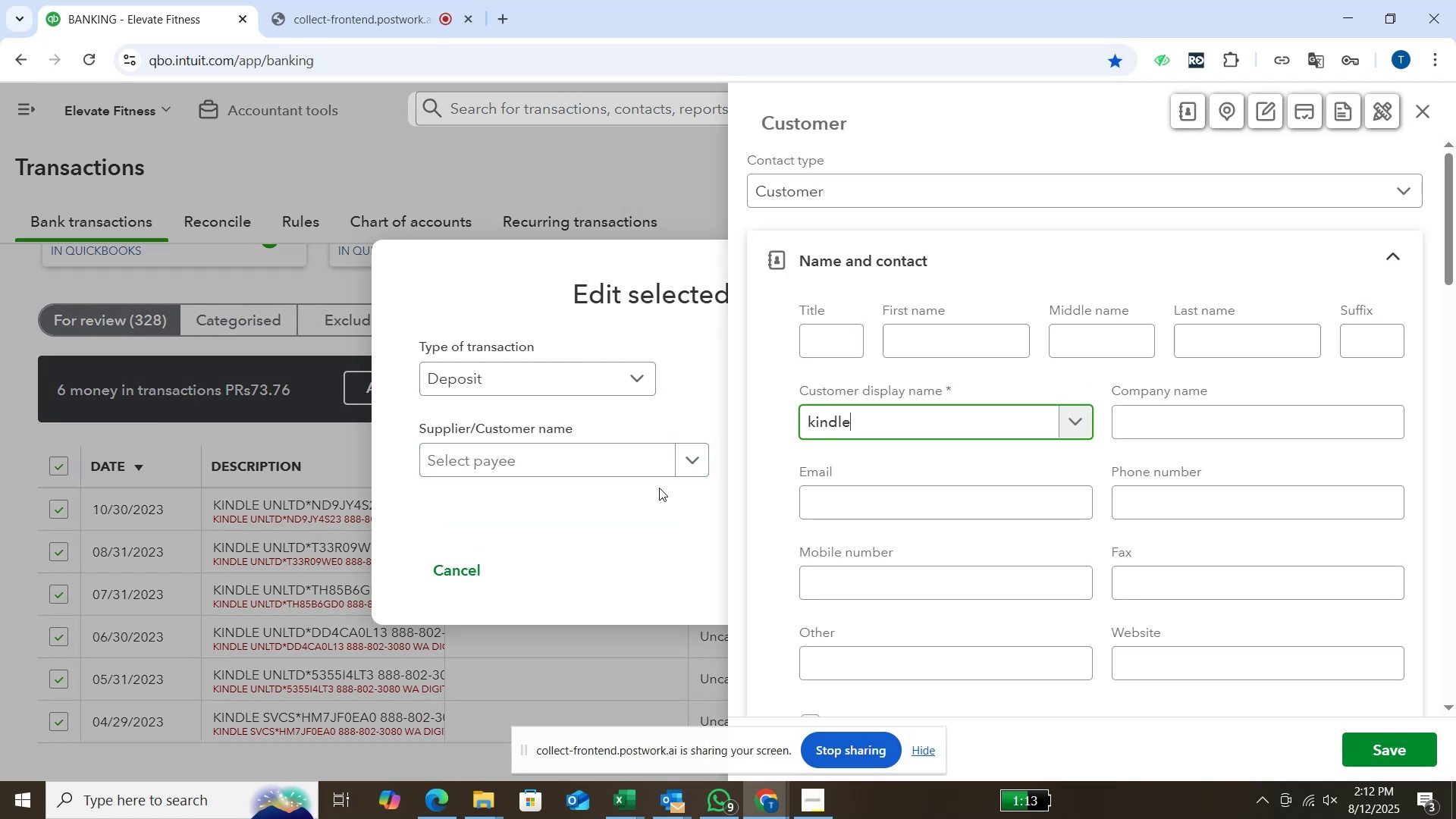 
key(Enter)
 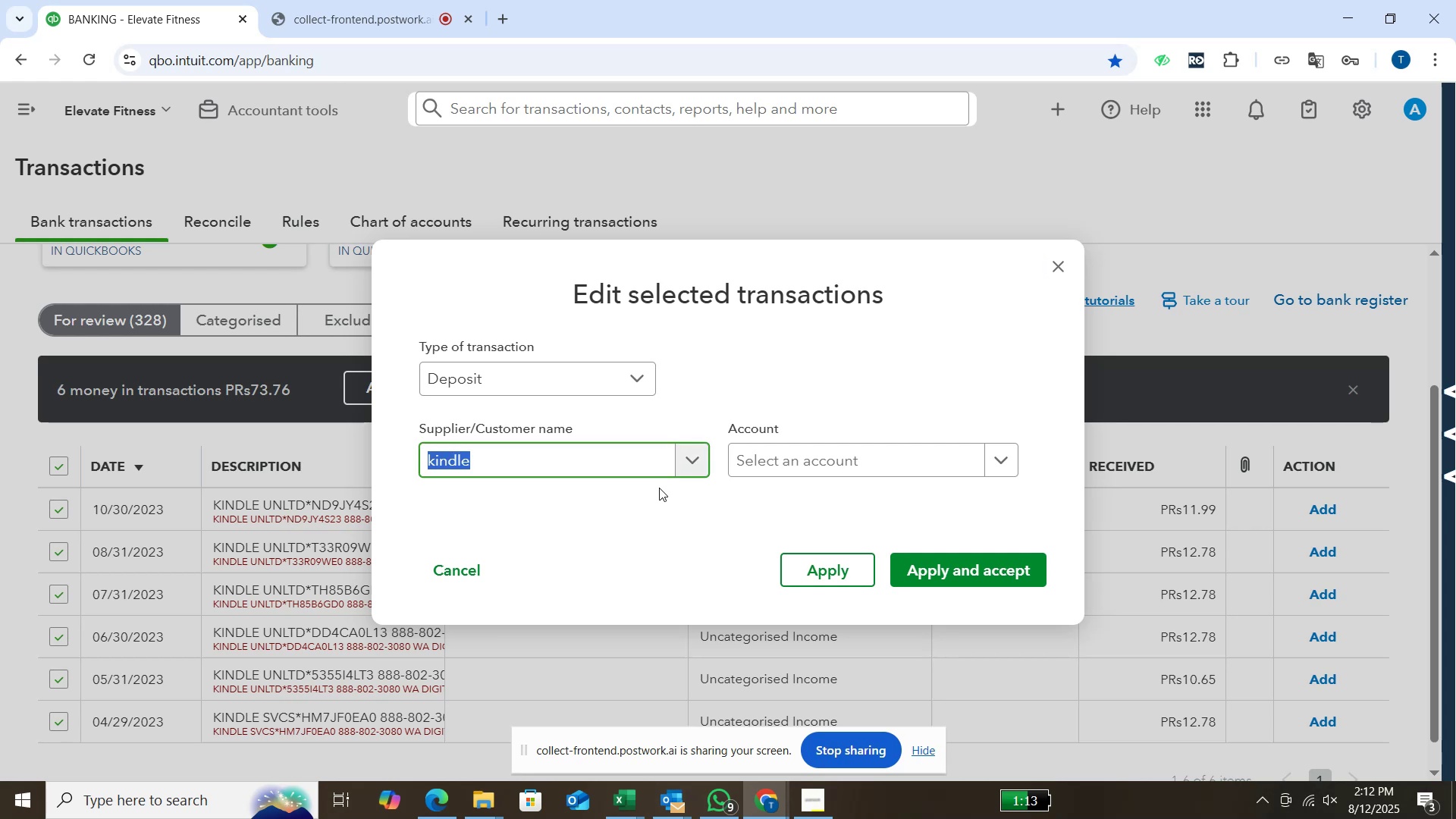 
wait(8.21)
 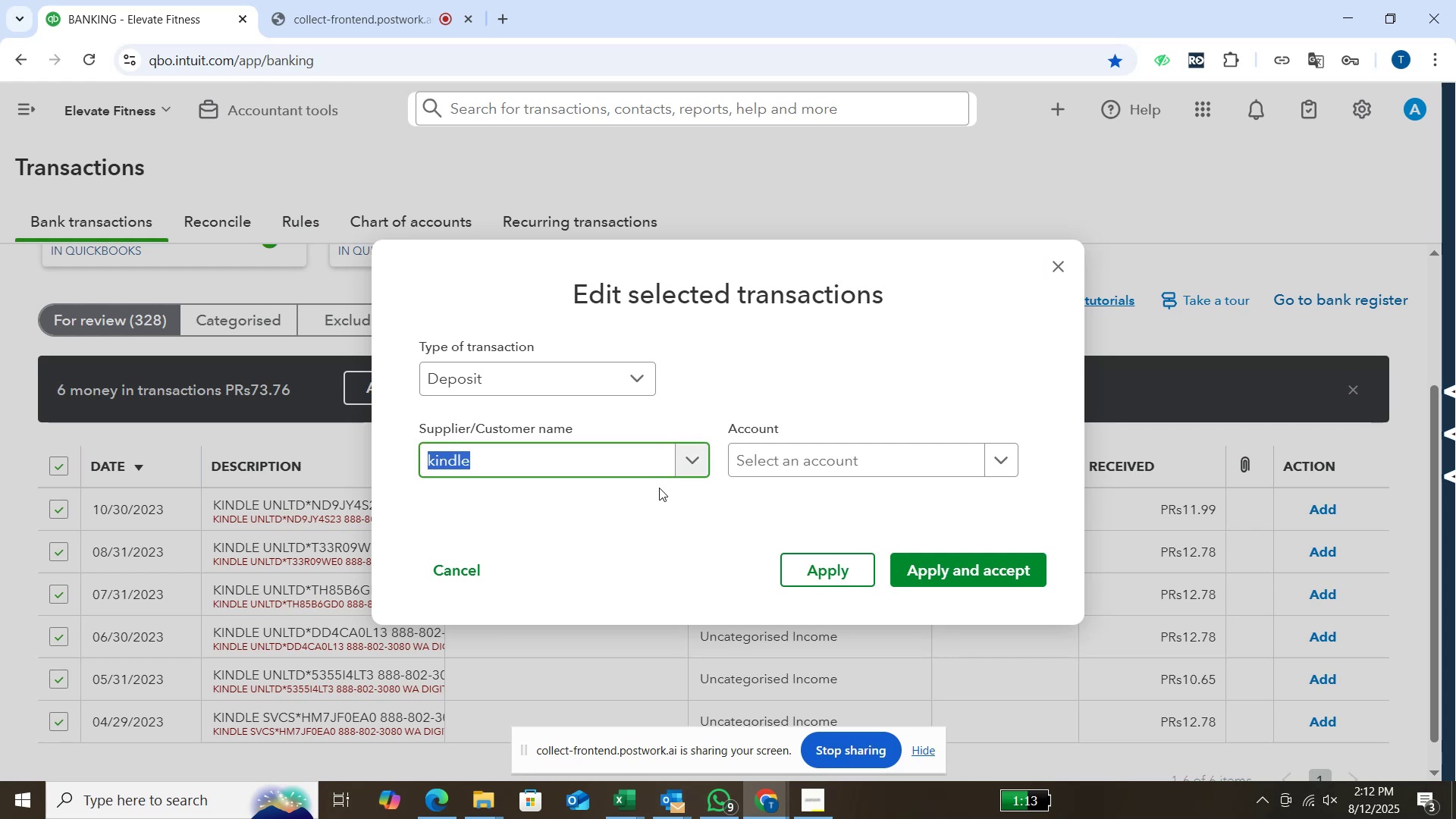 
left_click([1007, 468])
 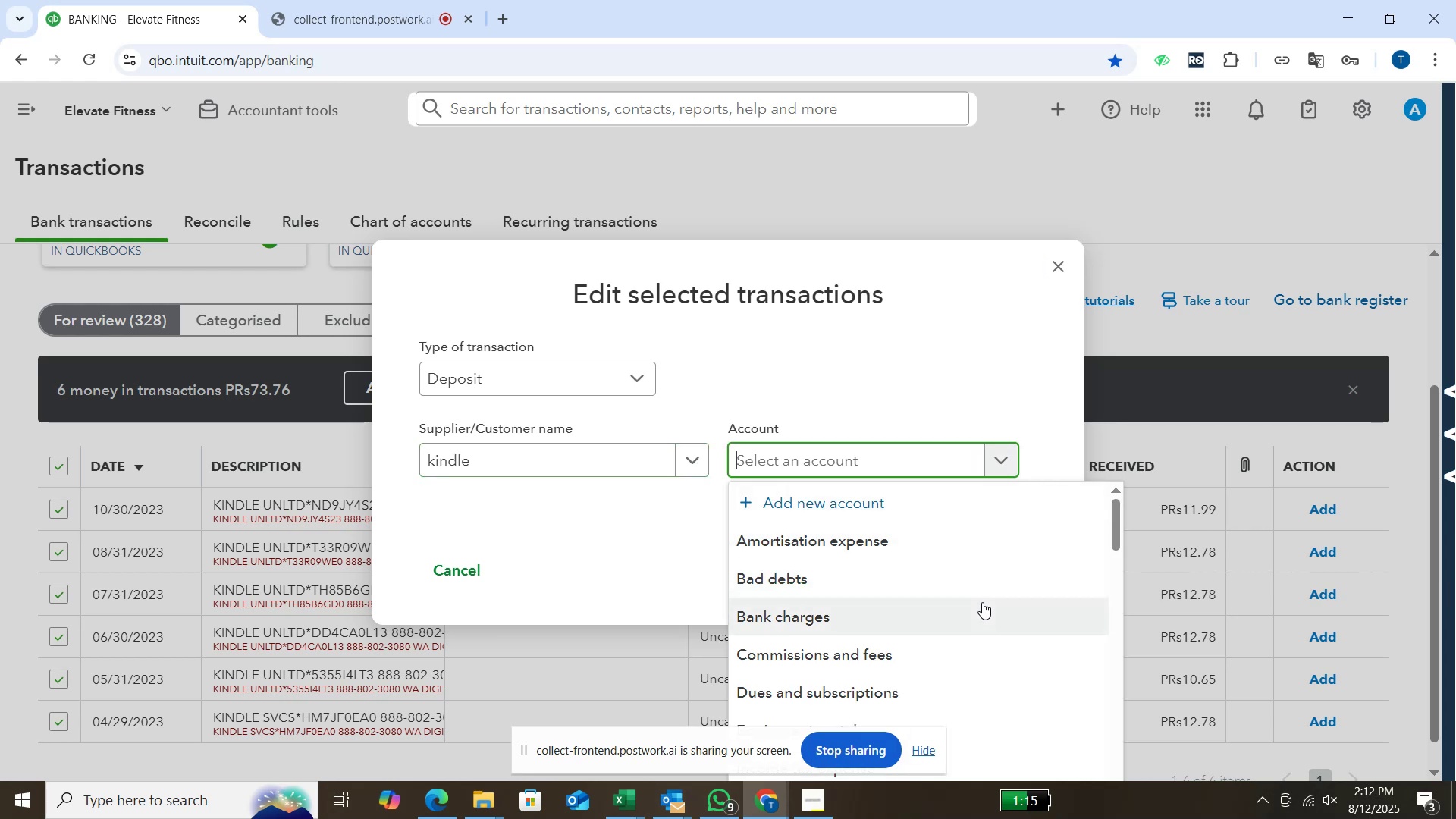 
scroll: coordinate [982, 602], scroll_direction: down, amount: 1.0
 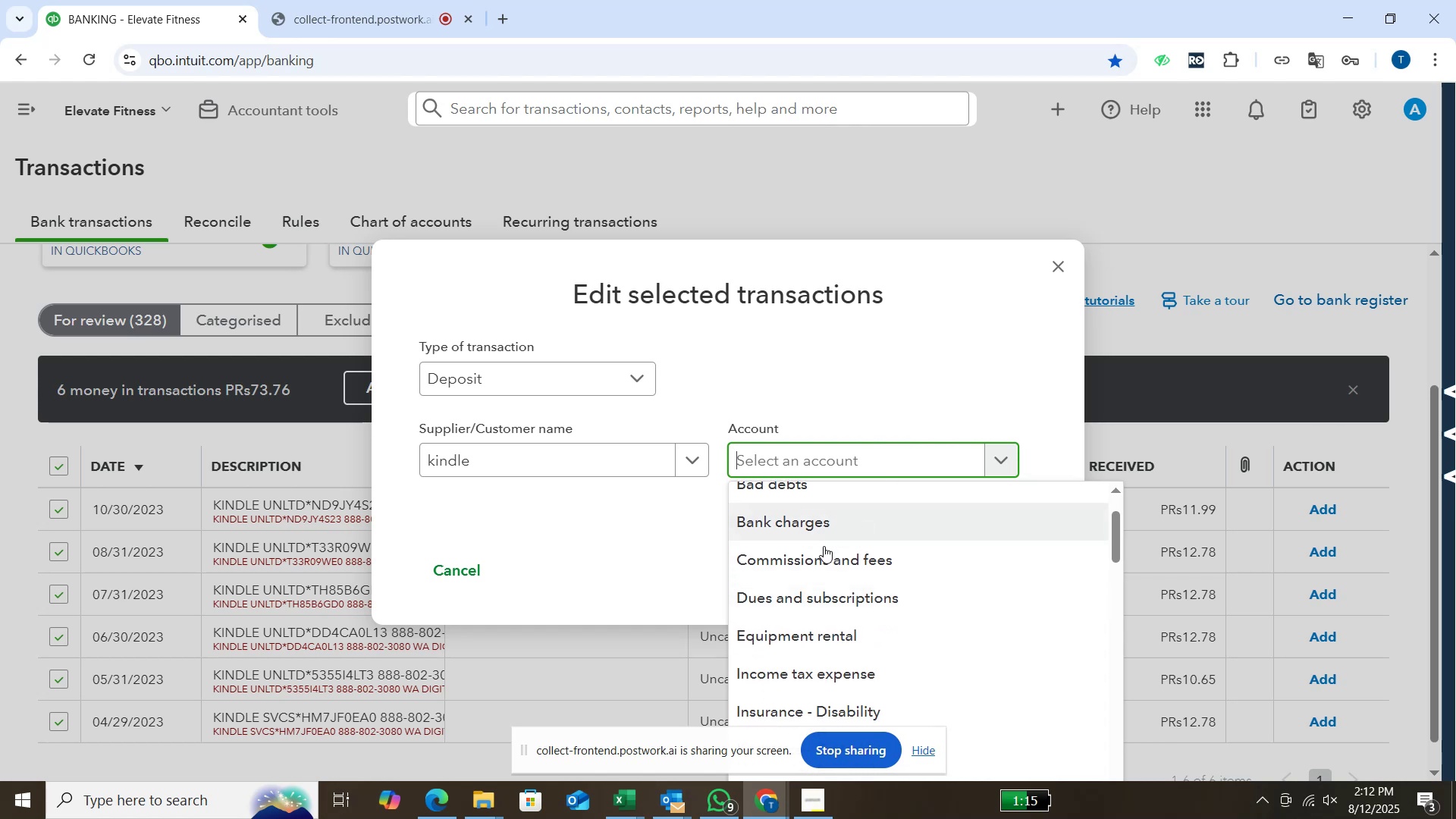 
left_click([822, 555])
 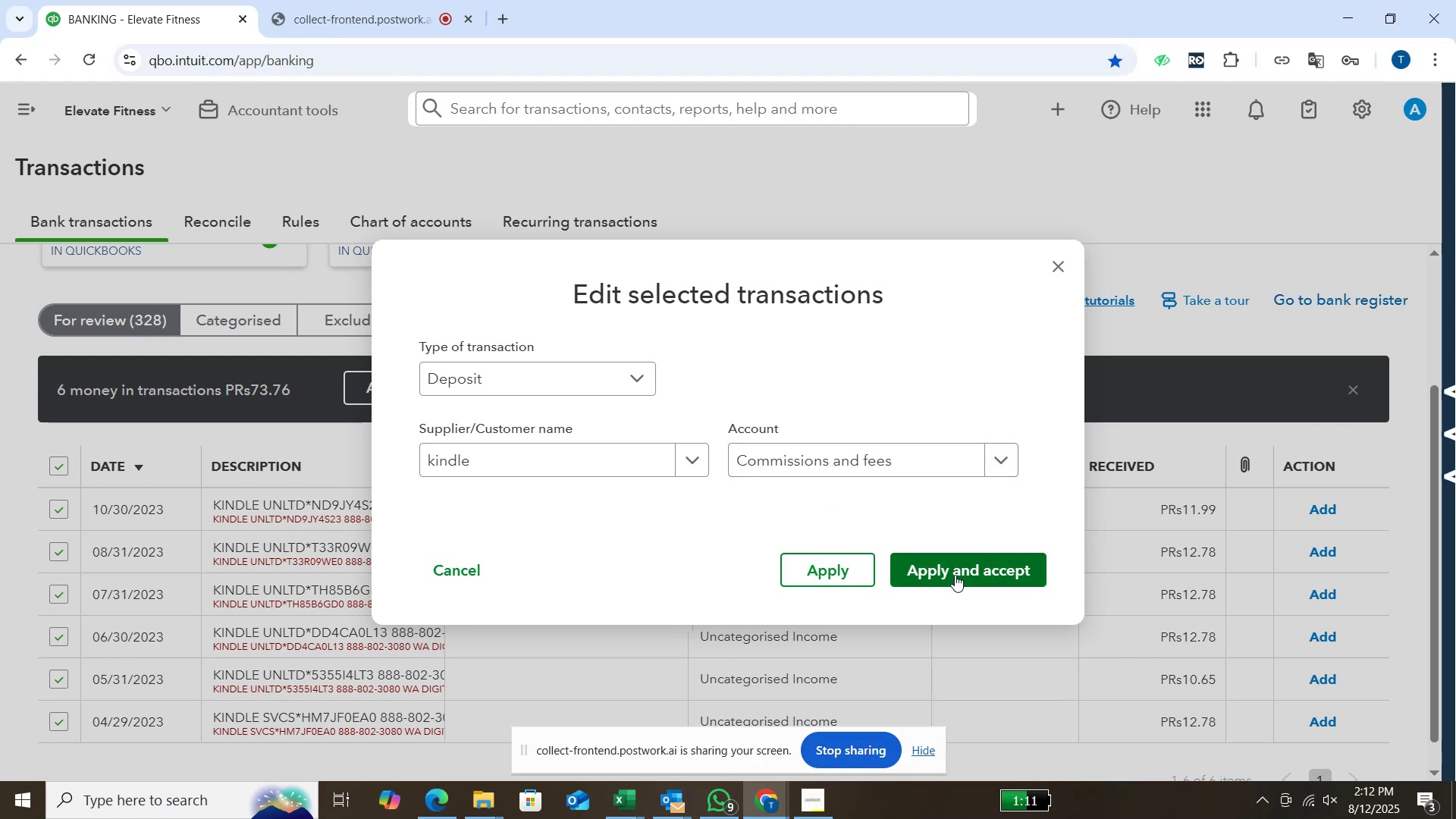 
left_click([961, 568])
 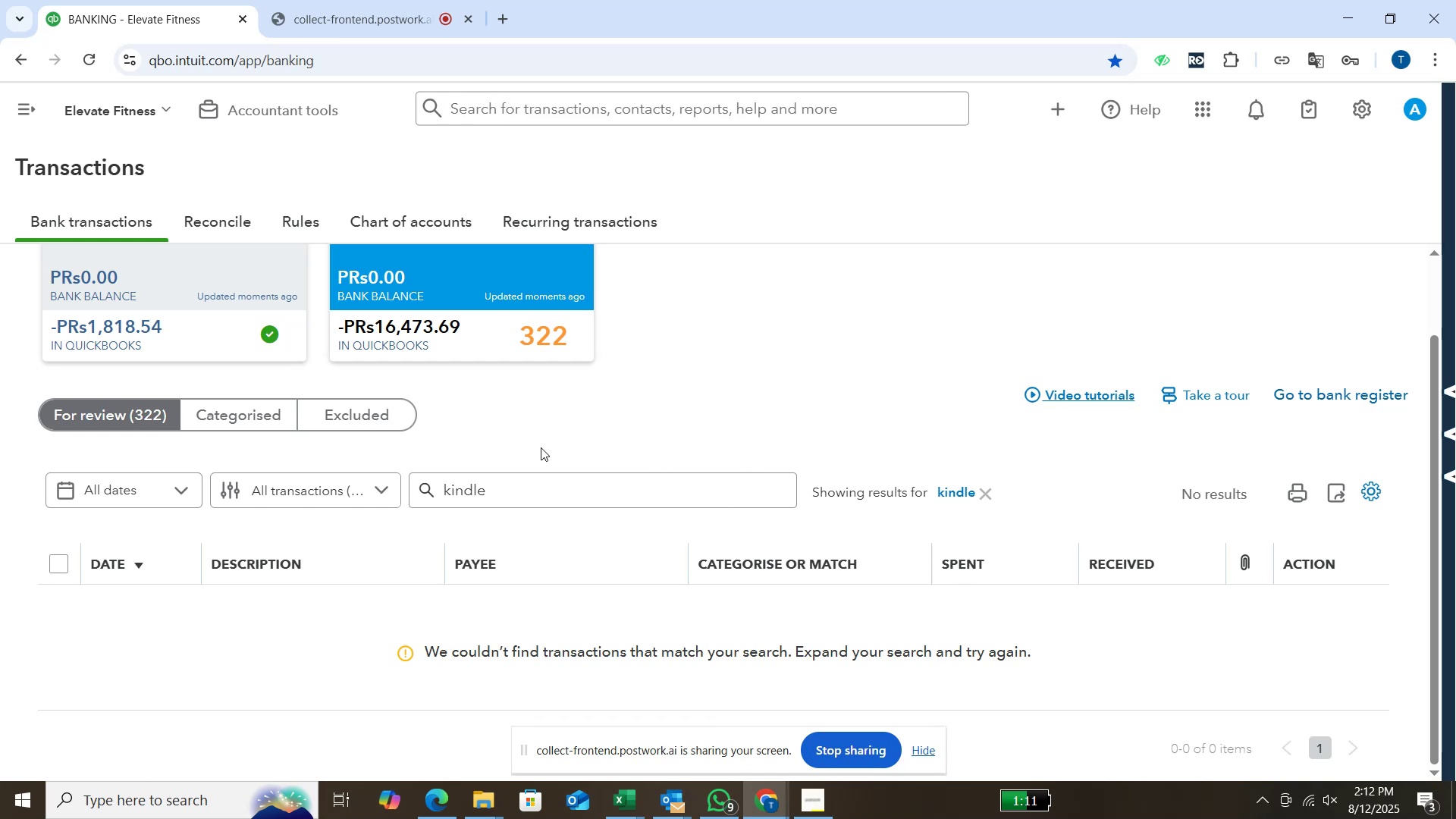 
wait(19.49)
 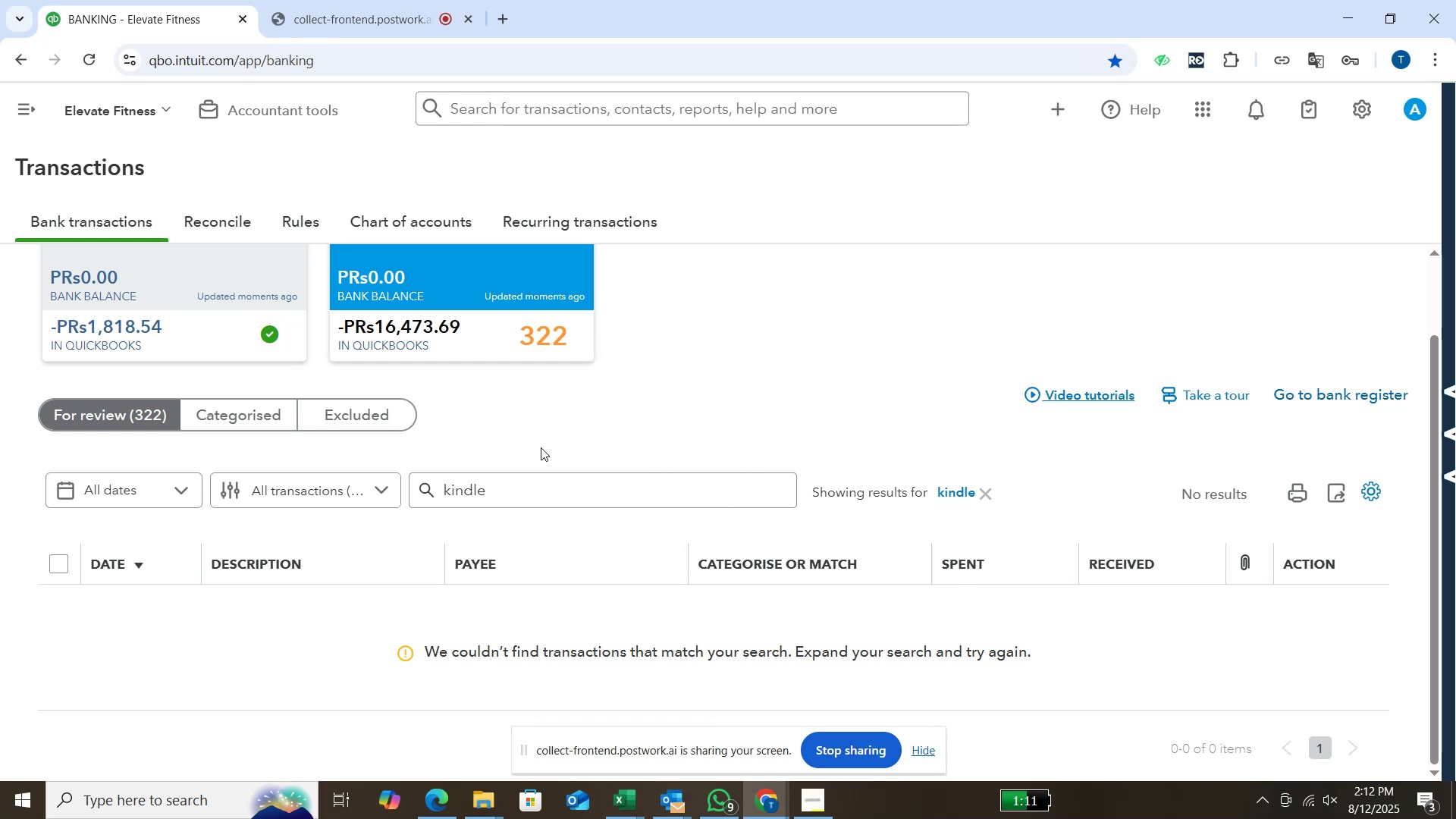 
left_click([988, 492])
 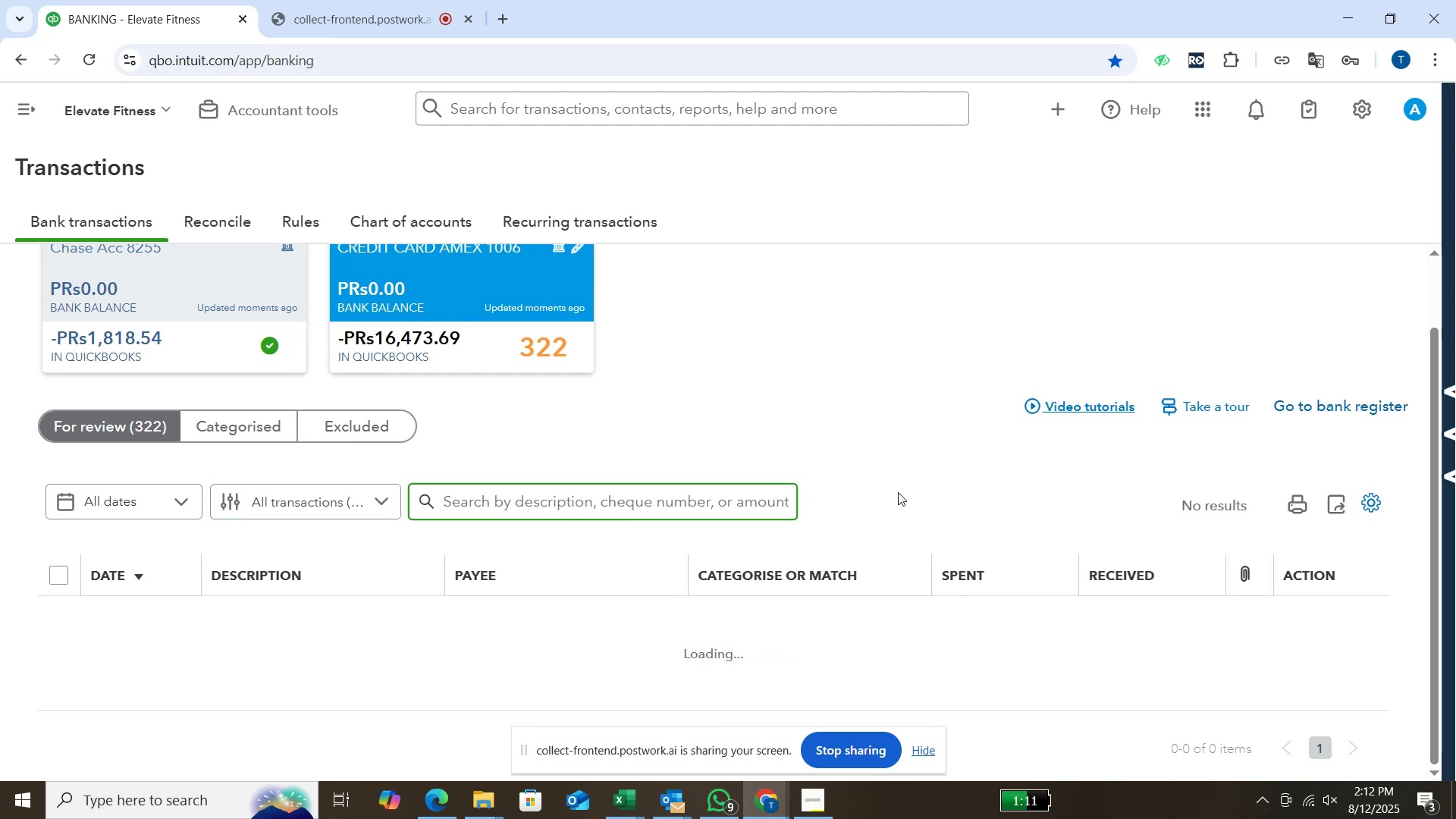 
mouse_move([736, 502])
 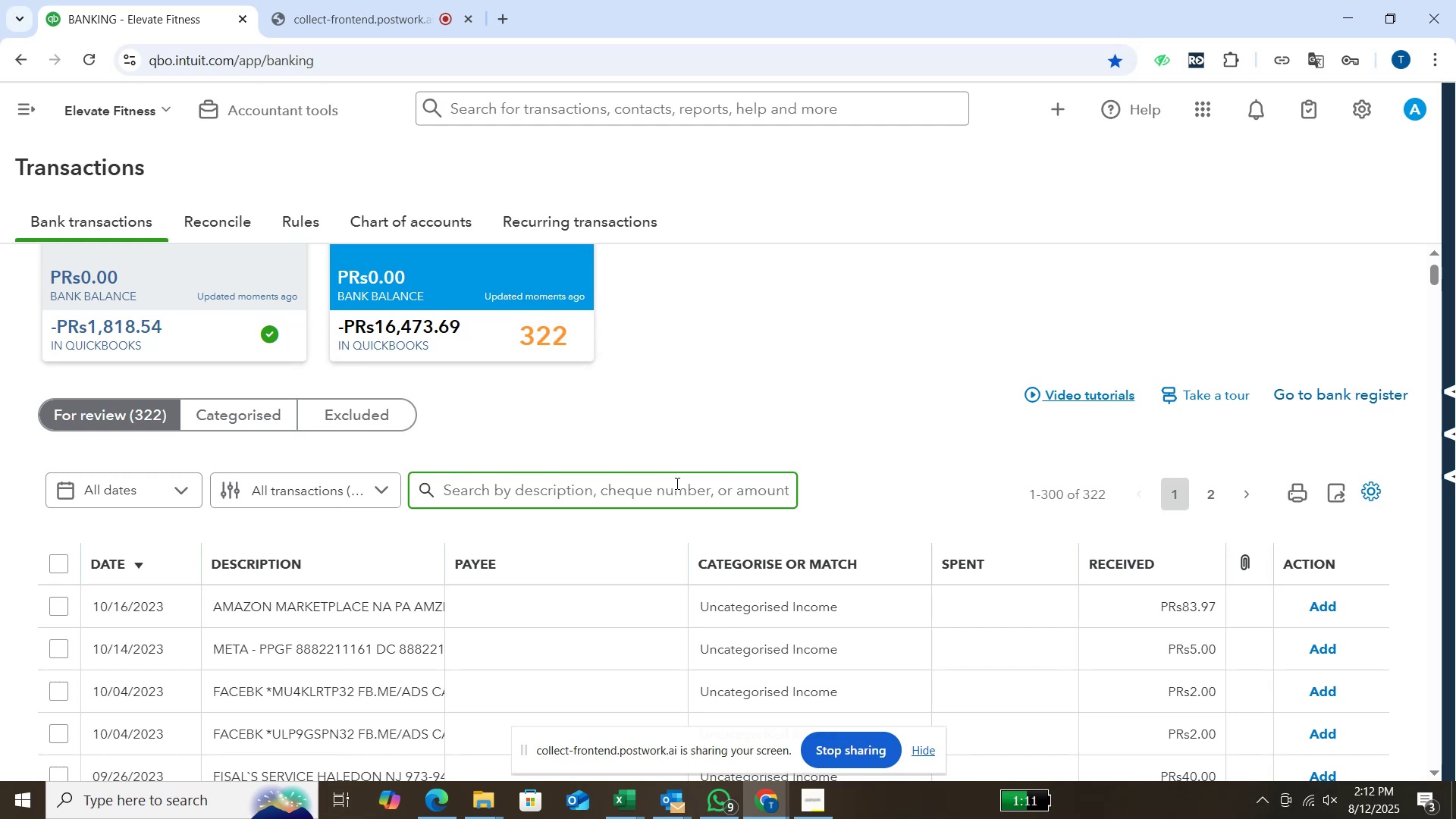 
type(meta)
 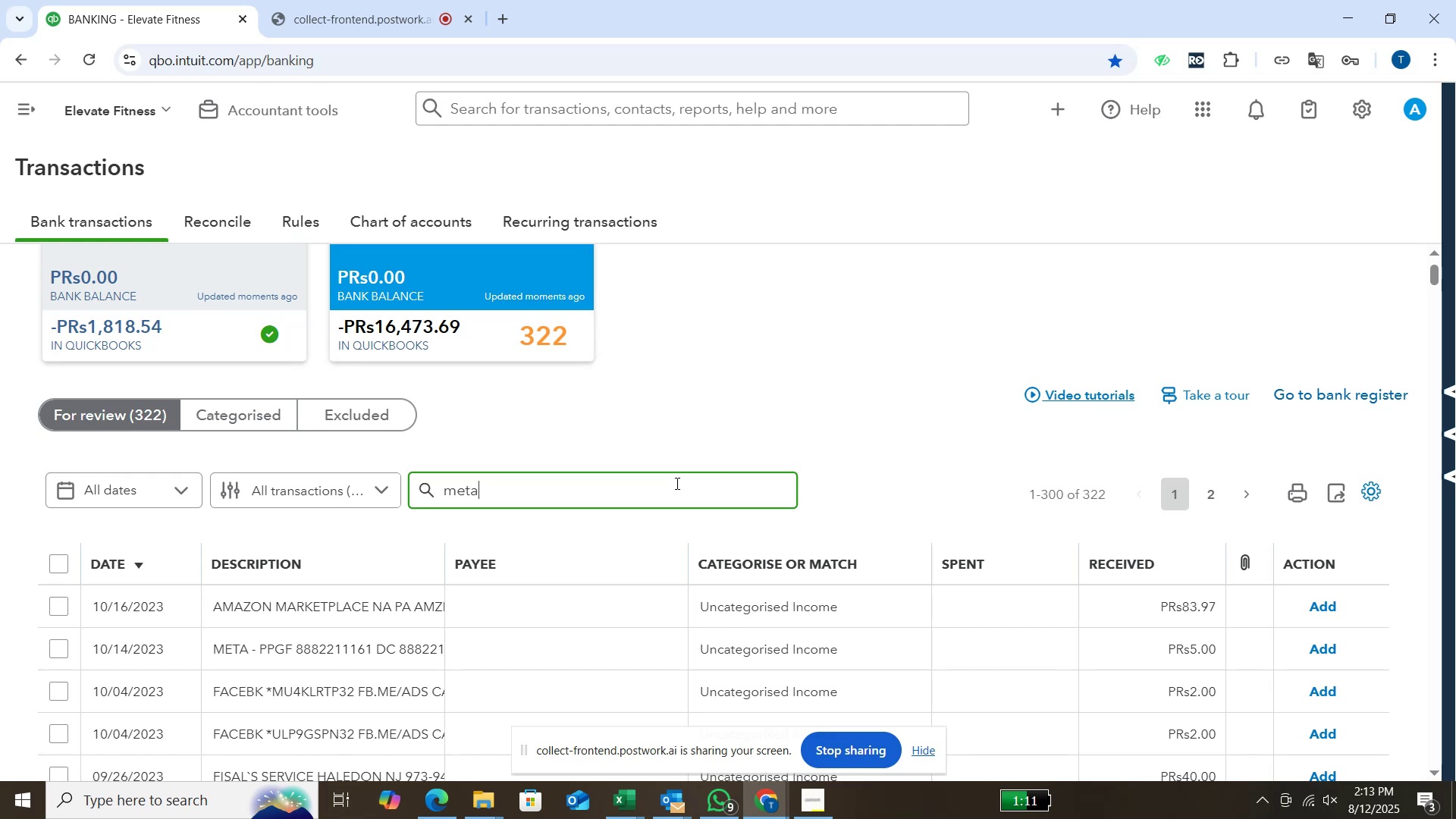 
key(Enter)
 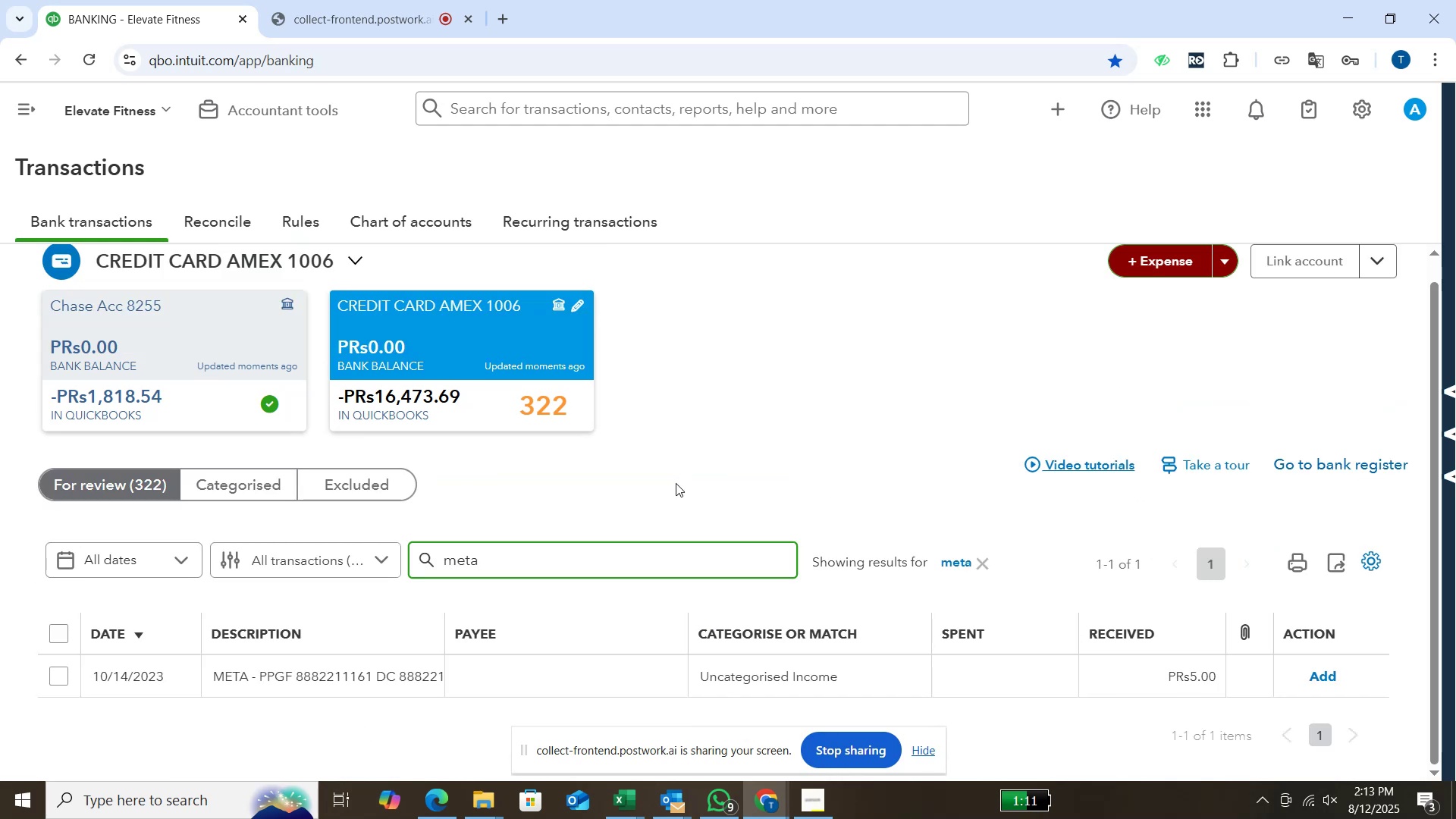 
wait(6.53)
 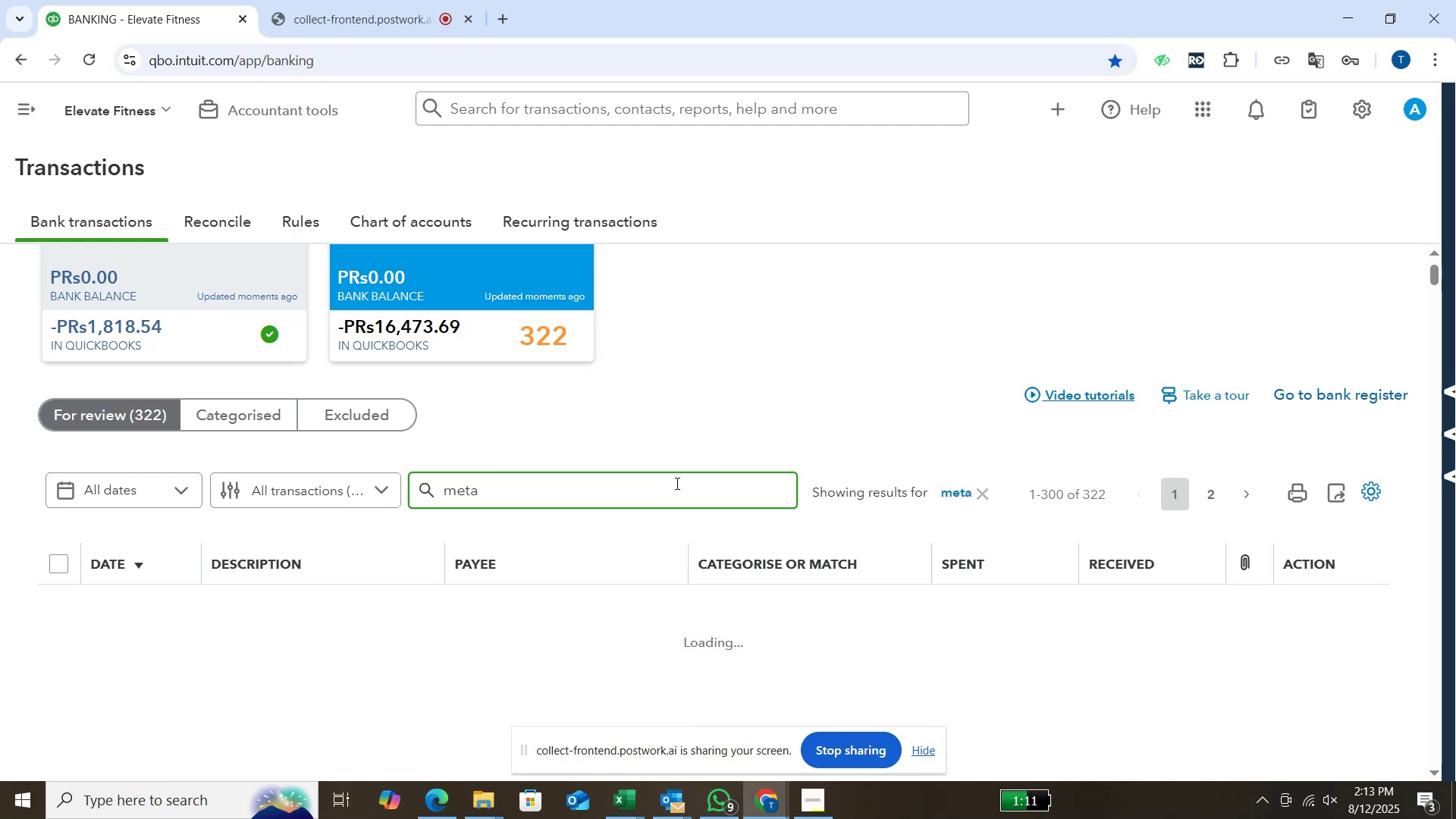 
left_click([177, 670])
 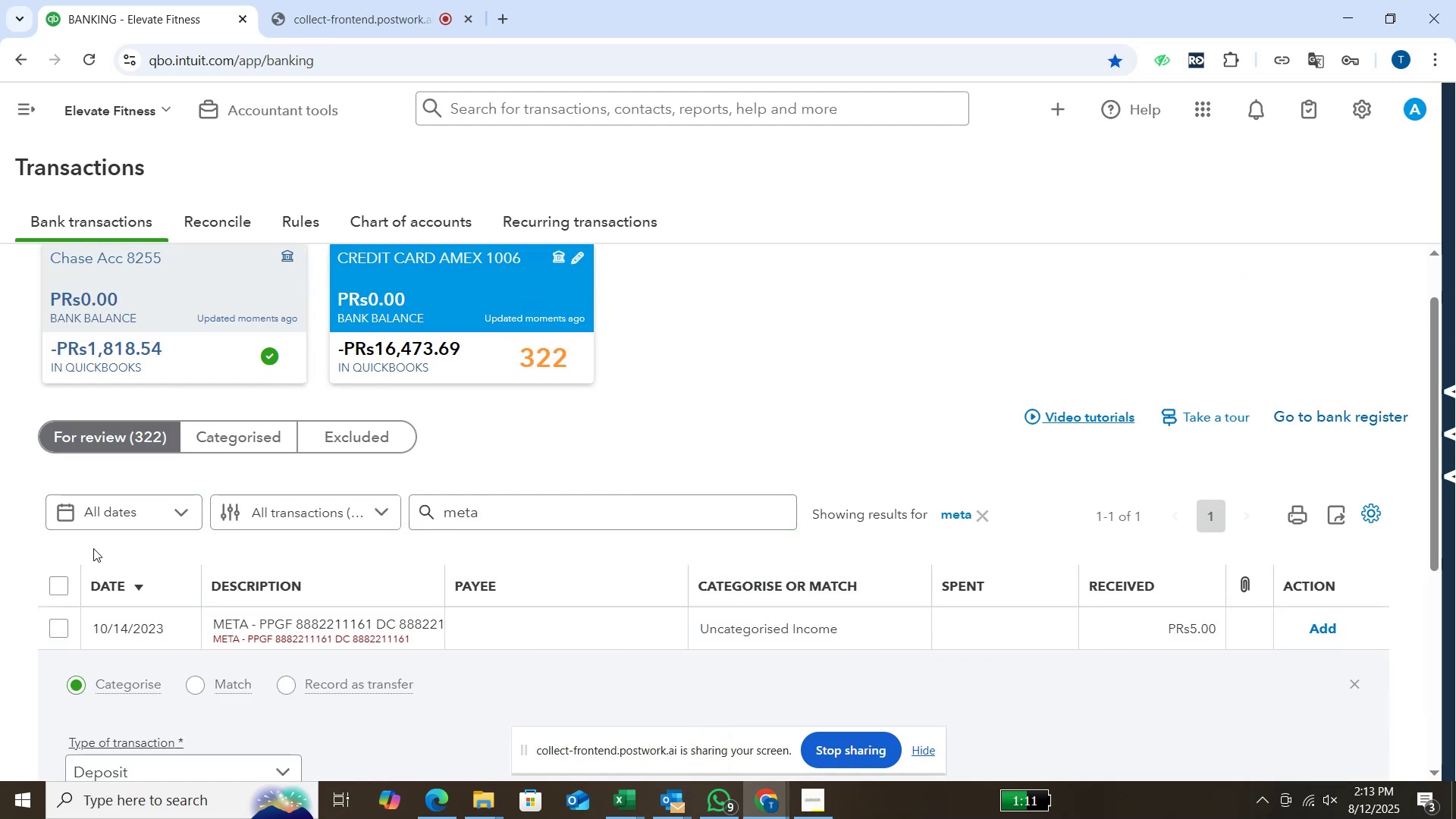 
left_click([69, 588])
 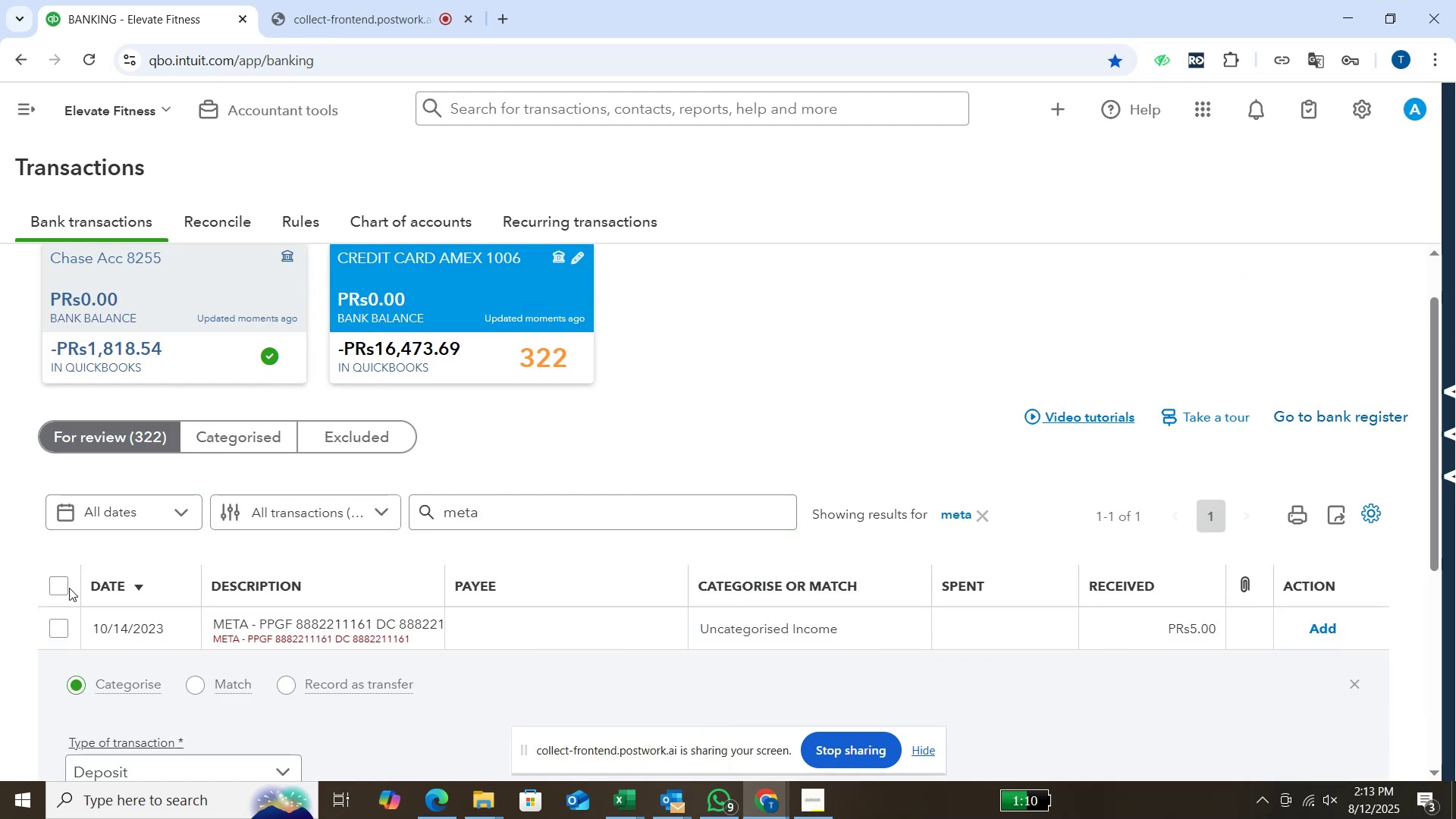 
left_click([69, 588])
 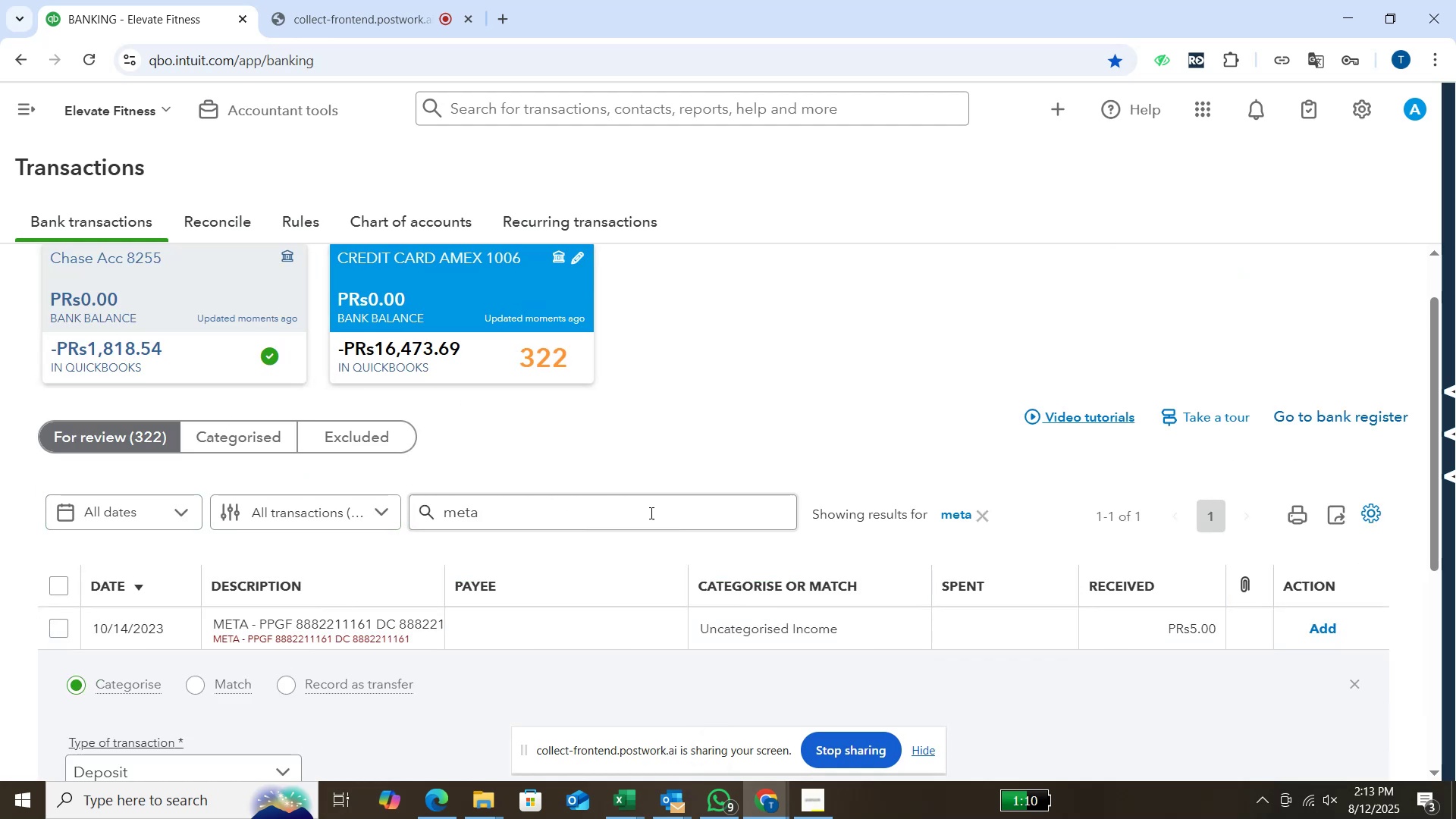 
wait(6.3)
 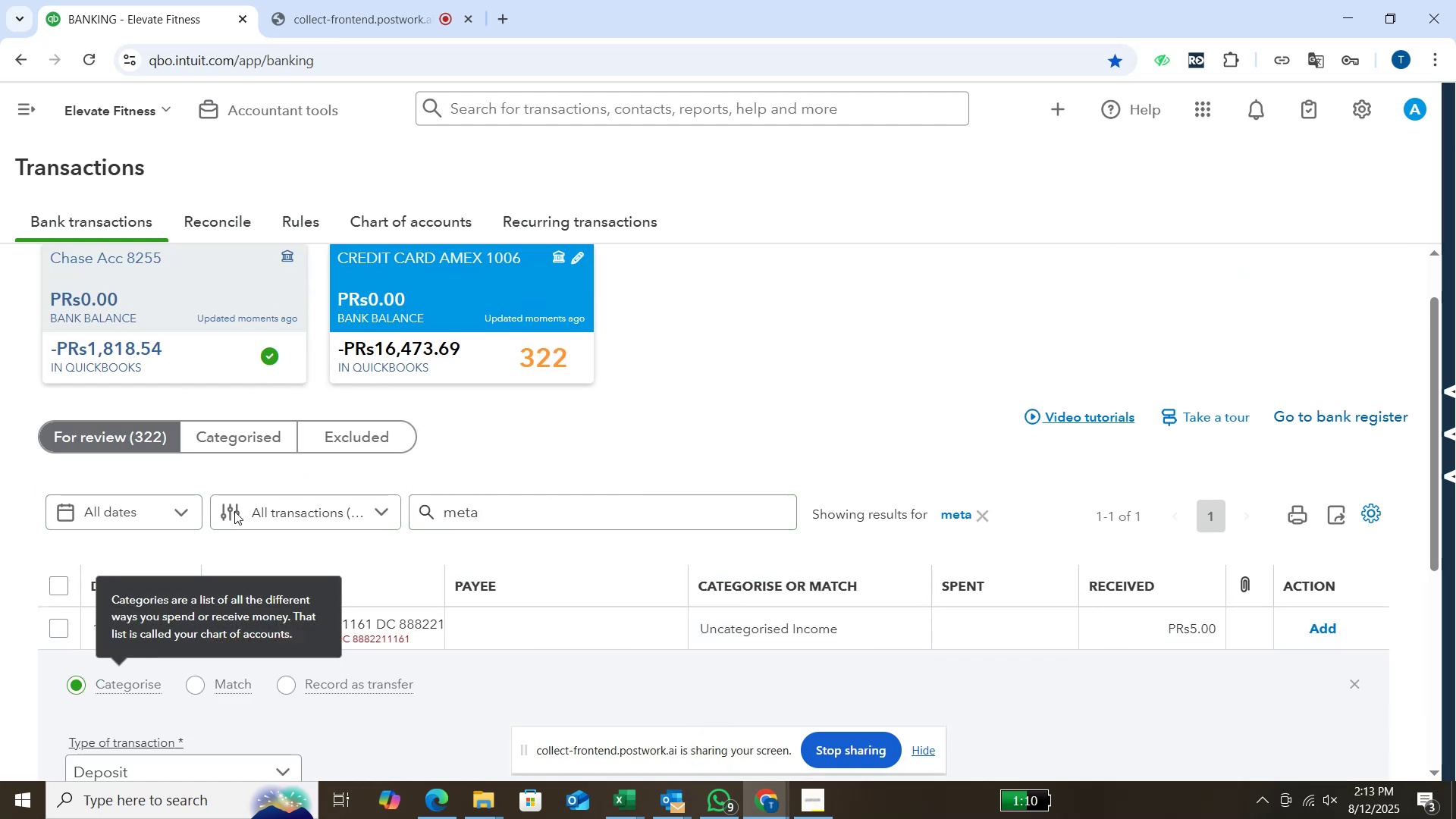 
left_click([982, 507])
 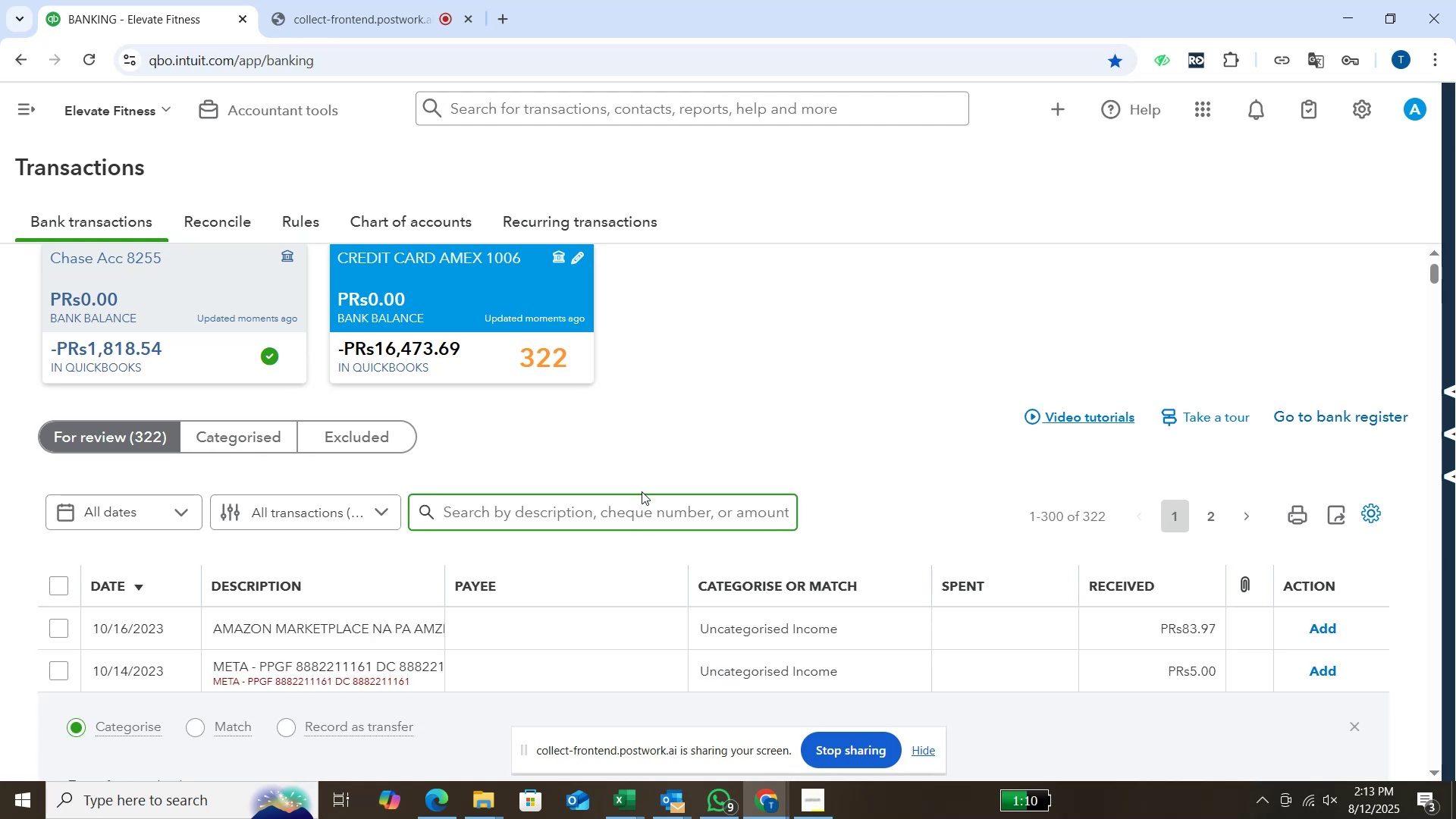 
wait(7.35)
 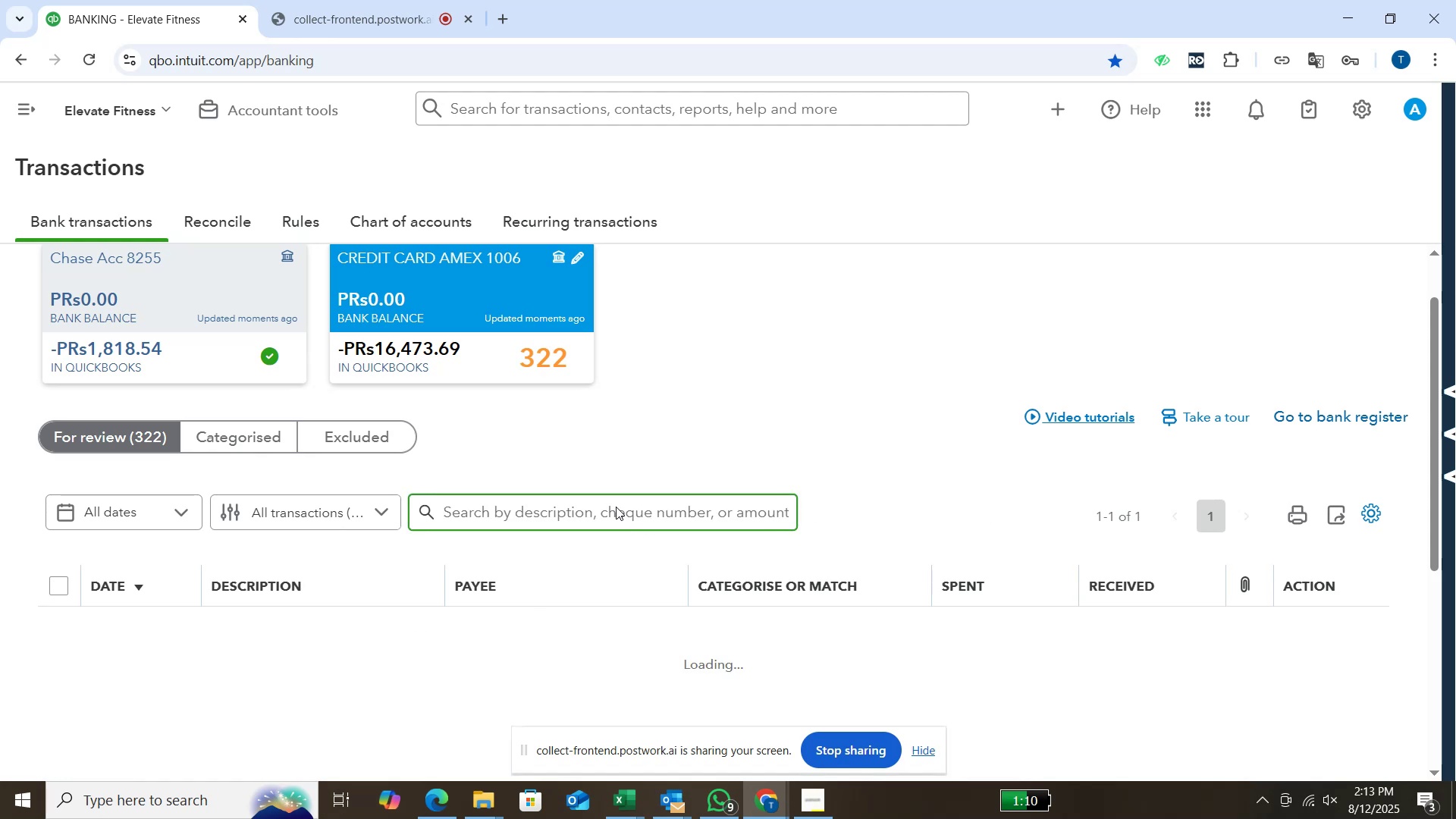 
left_click([527, 518])
 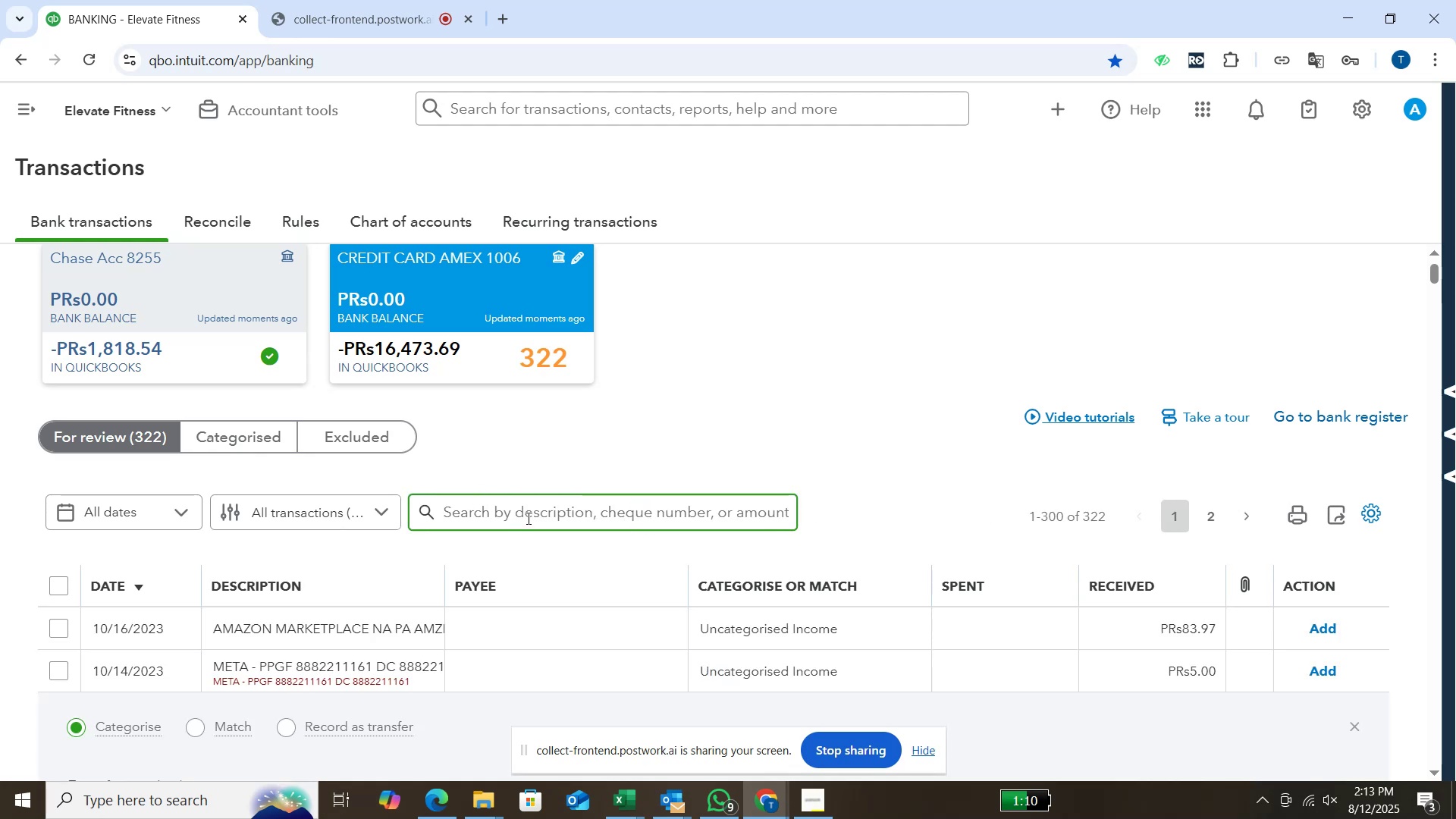 
type(meta)
 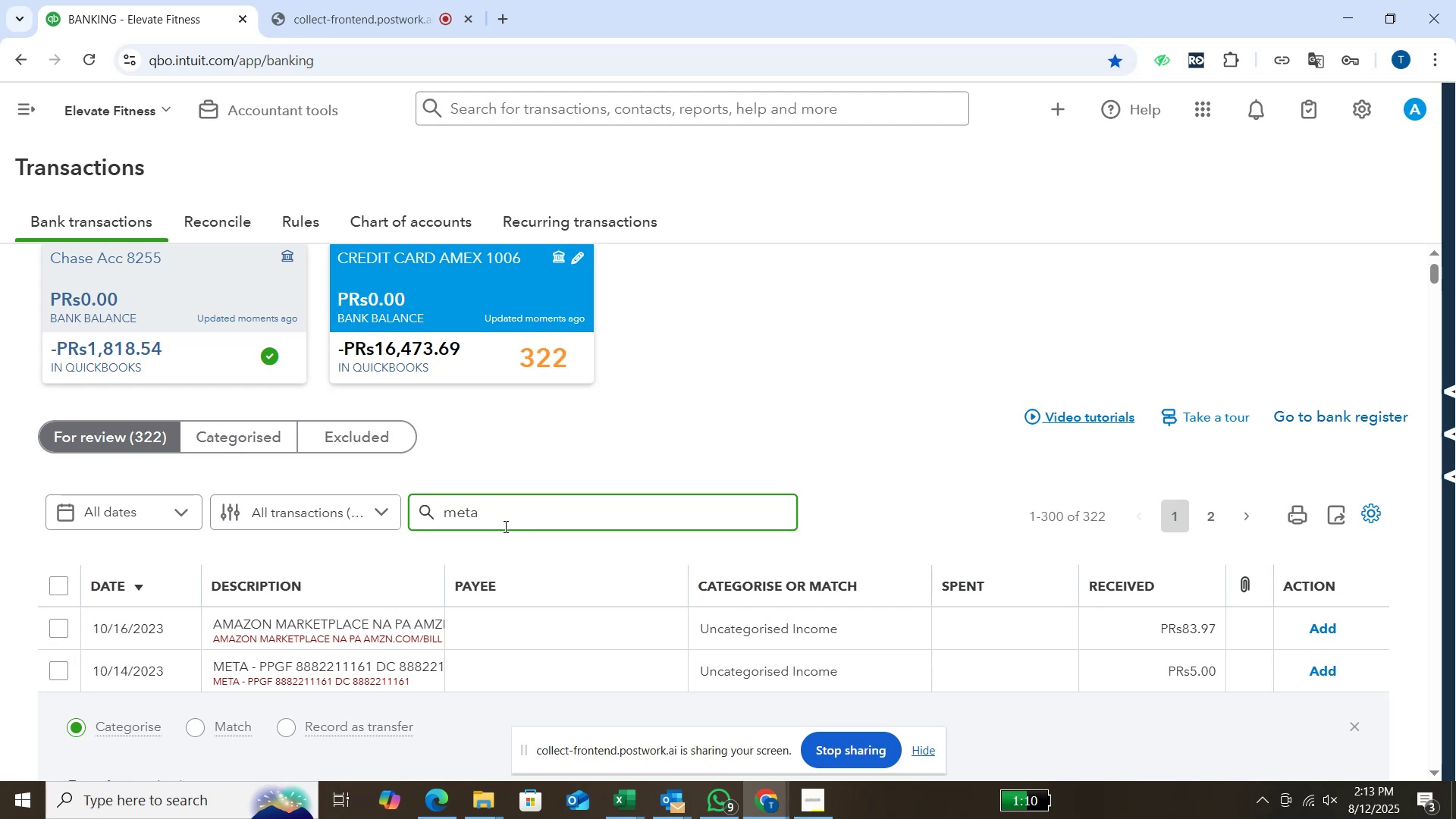 
wait(18.8)
 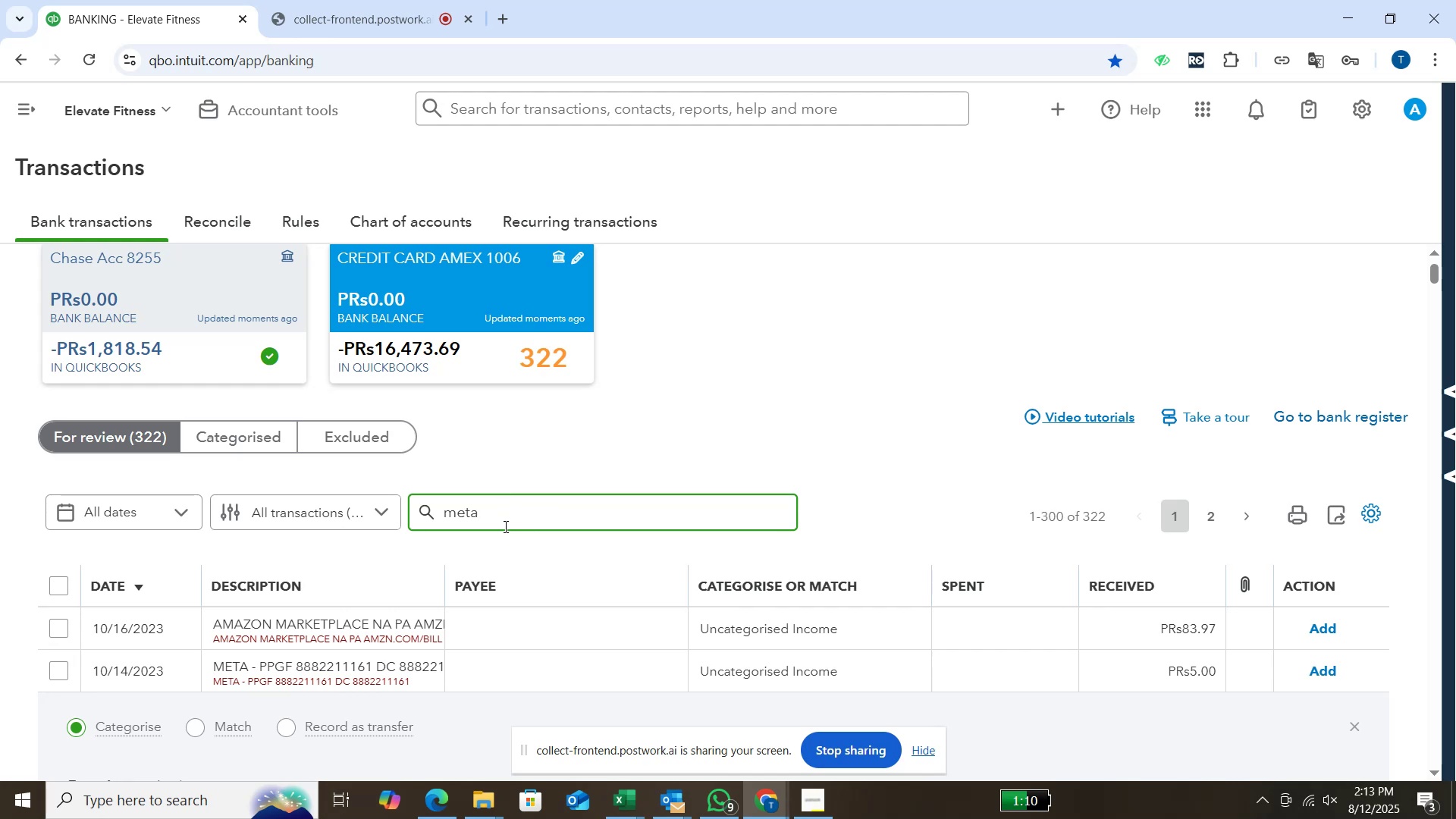 
key(Enter)
 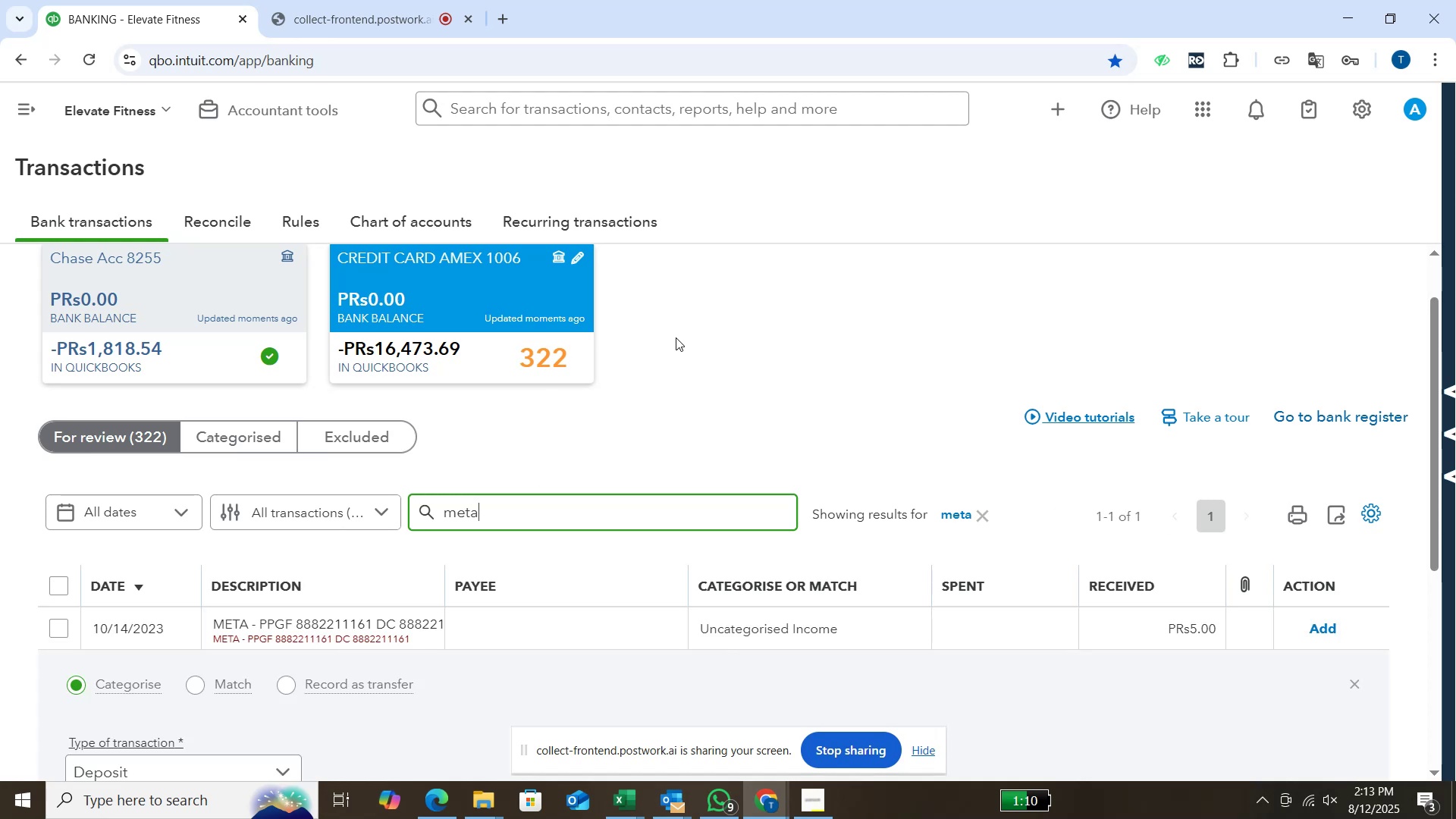 
wait(13.01)
 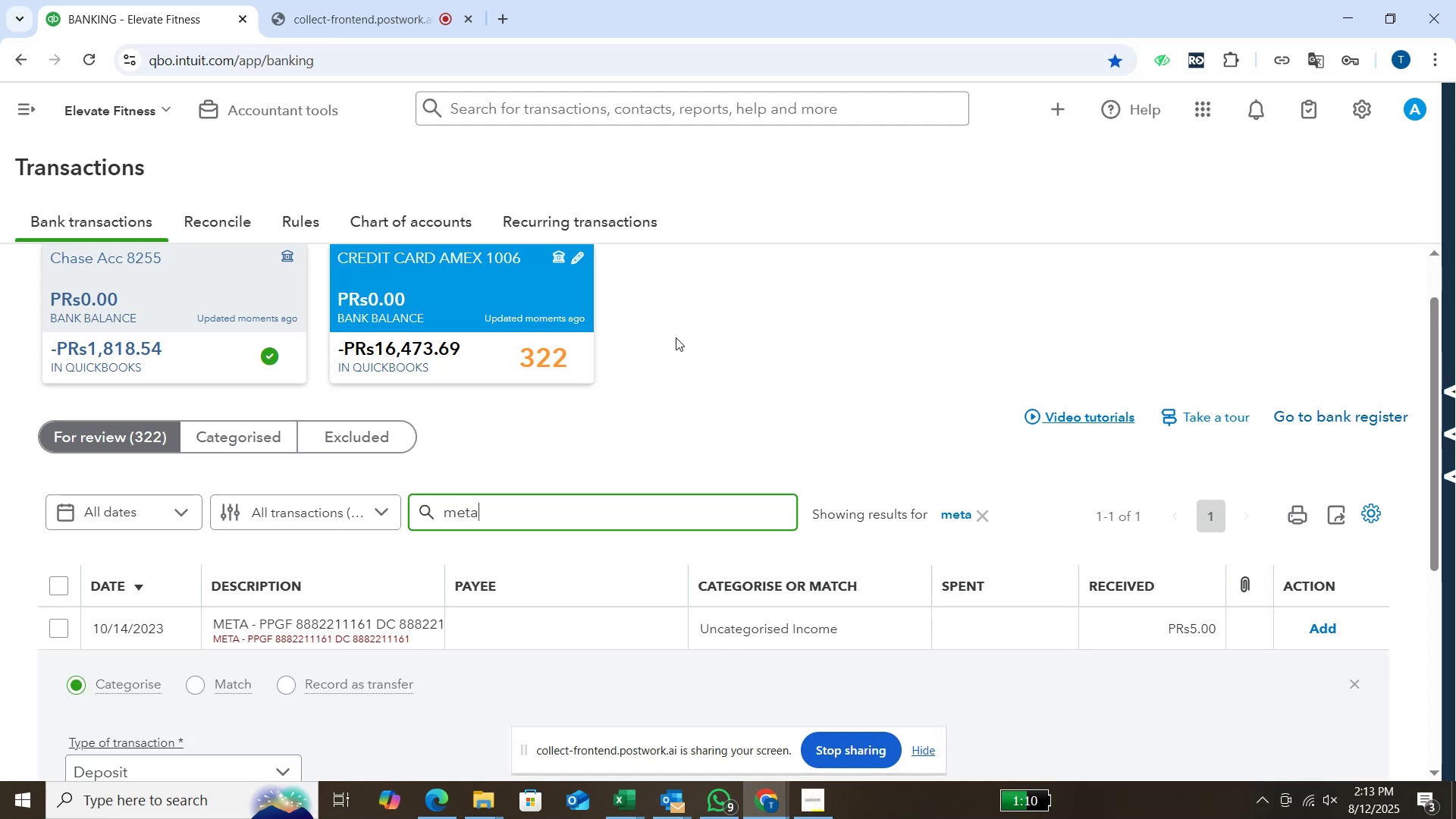 
left_click([61, 583])
 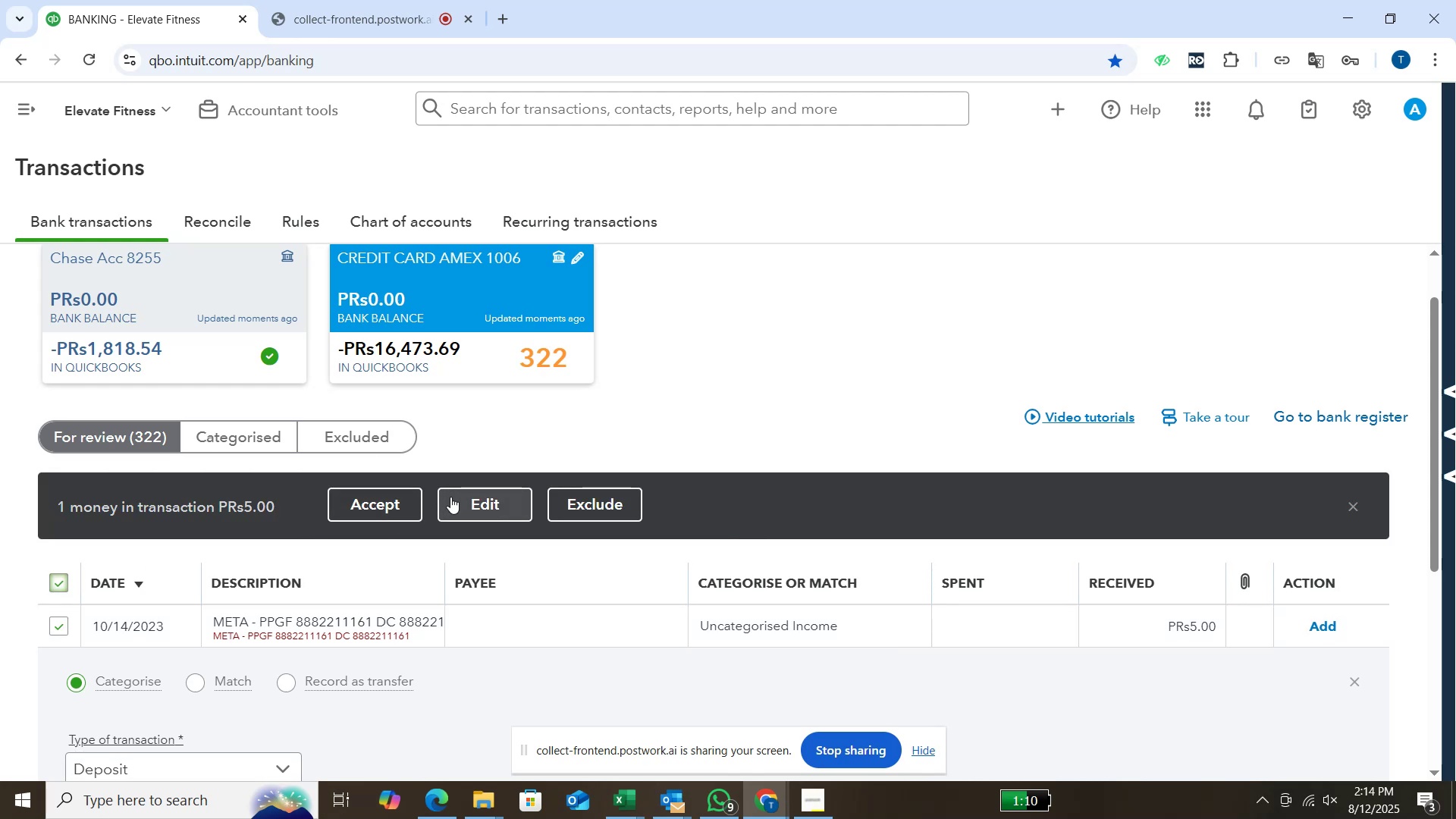 
left_click([464, 496])
 